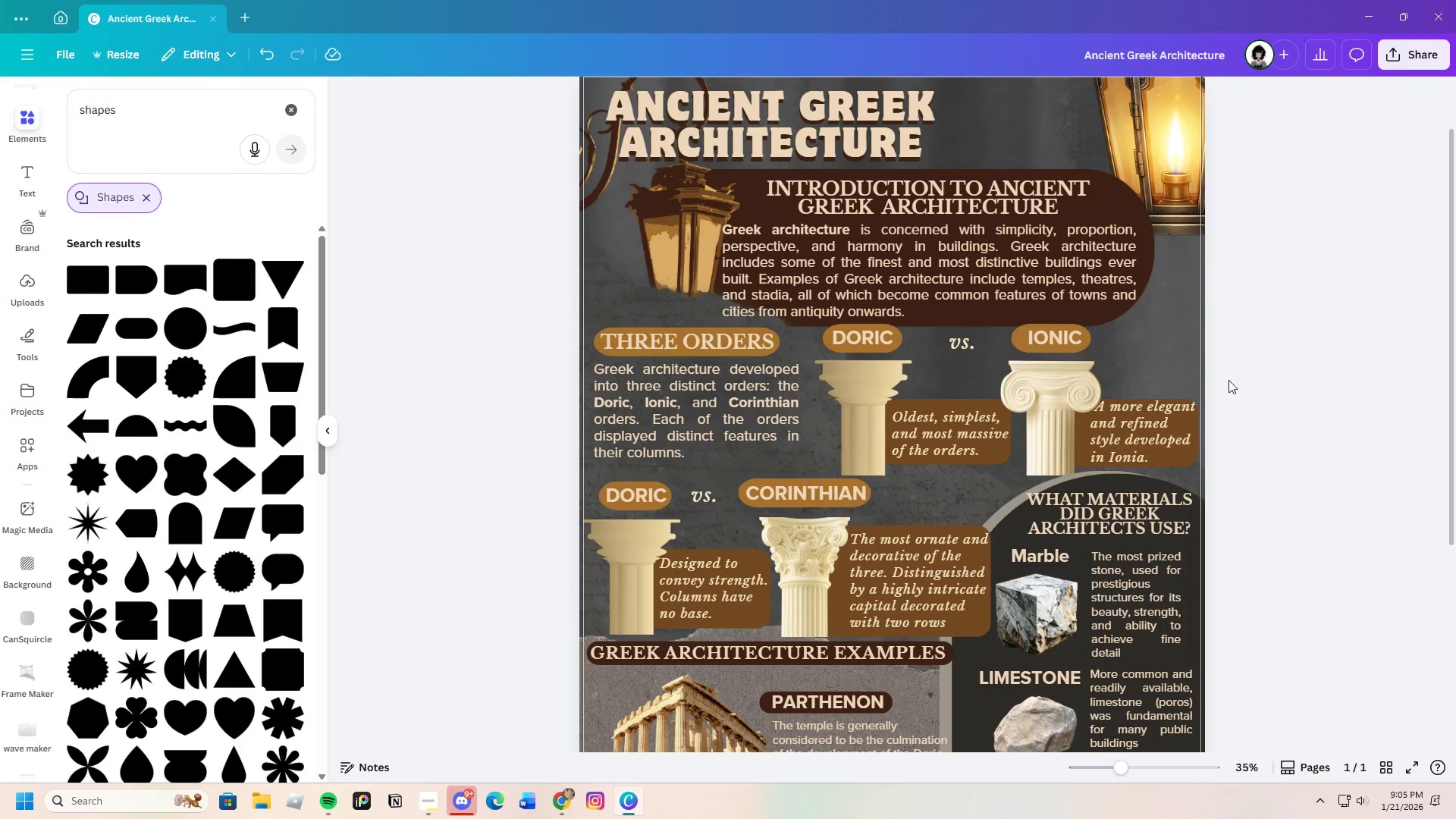 
scroll: coordinate [1215, 458], scroll_direction: down, amount: 3.0
 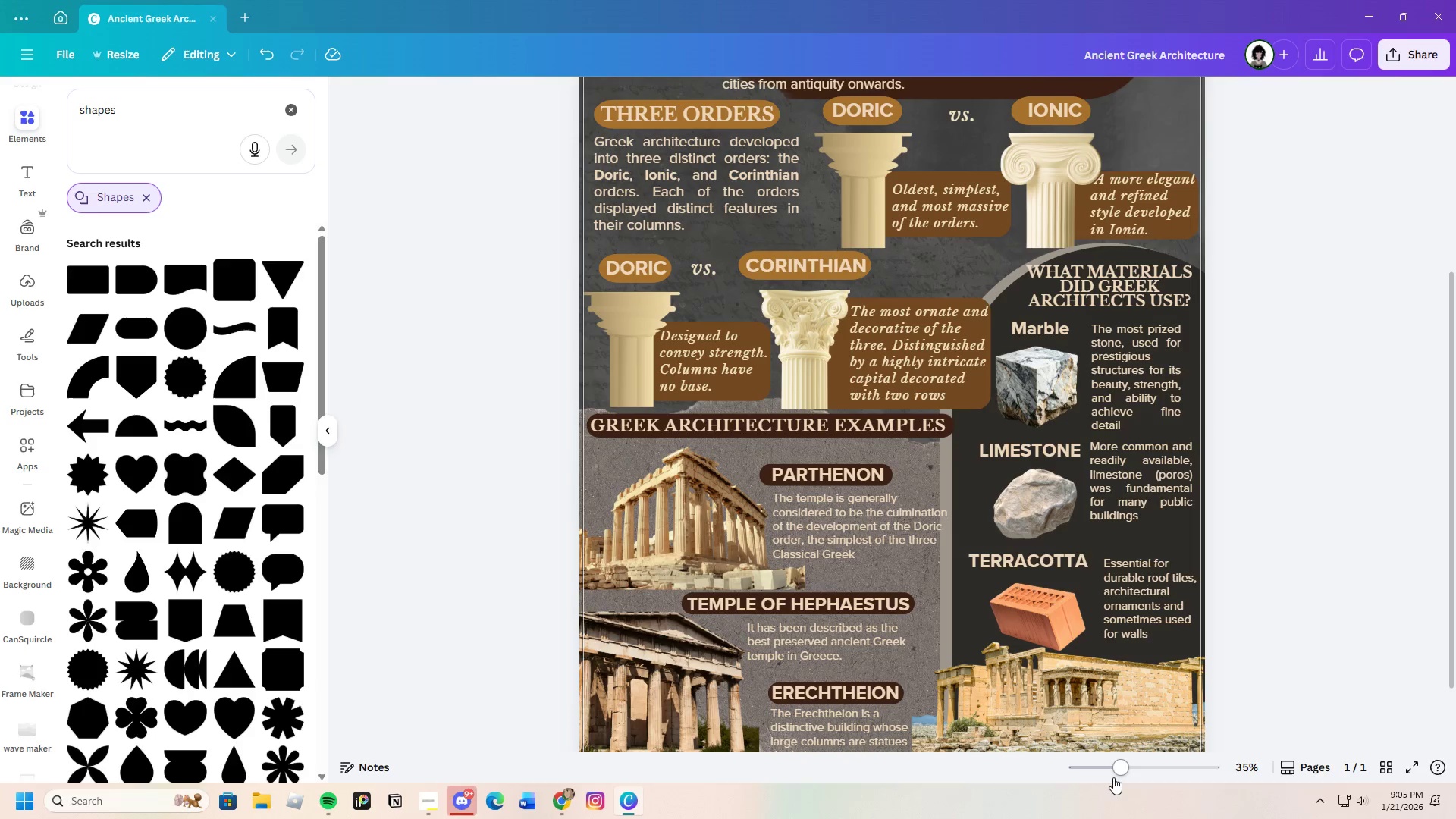 
left_click_drag(start_coordinate=[1115, 773], to_coordinate=[1110, 780])
 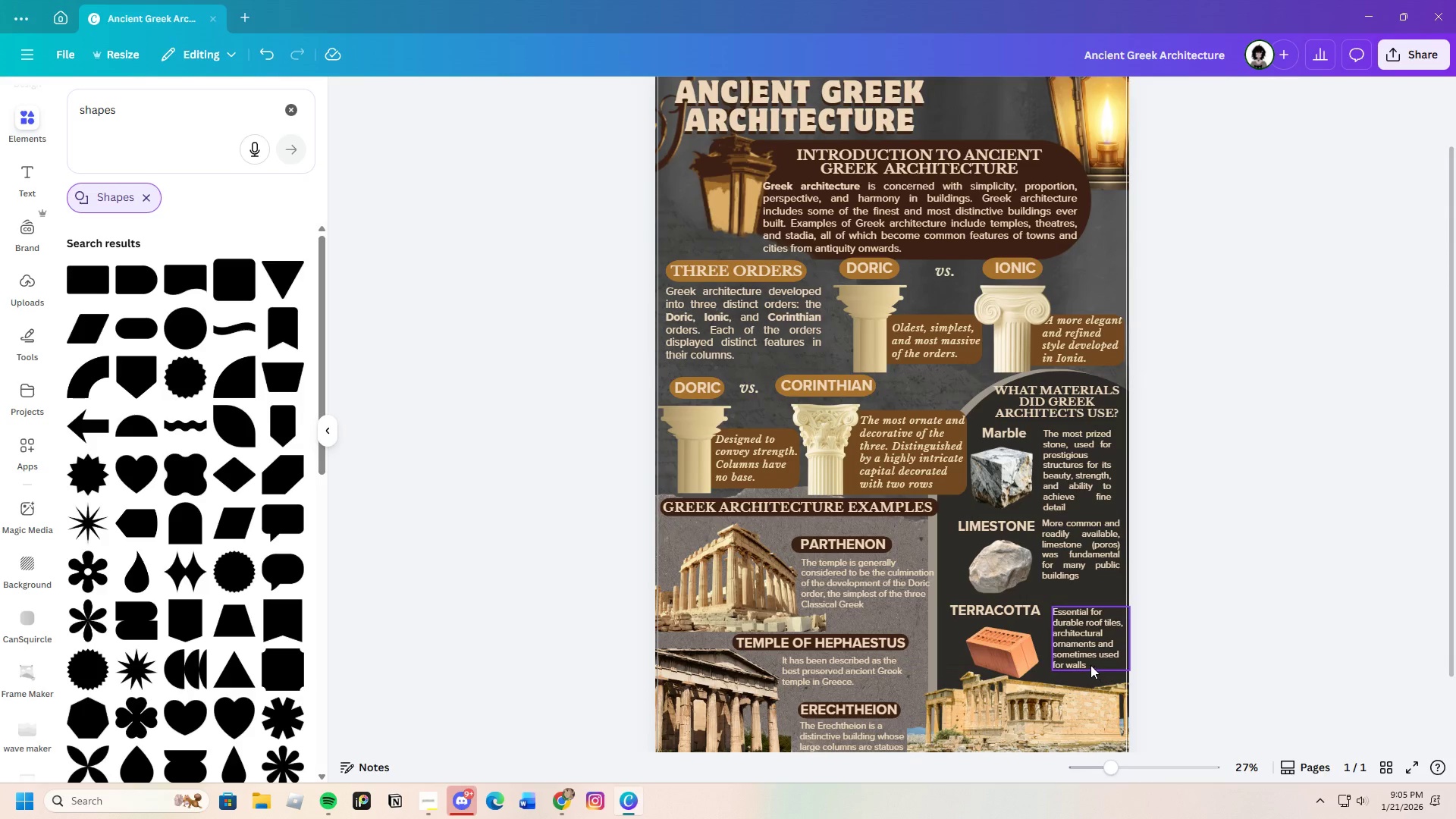 
scroll: coordinate [1084, 666], scroll_direction: up, amount: 2.0
 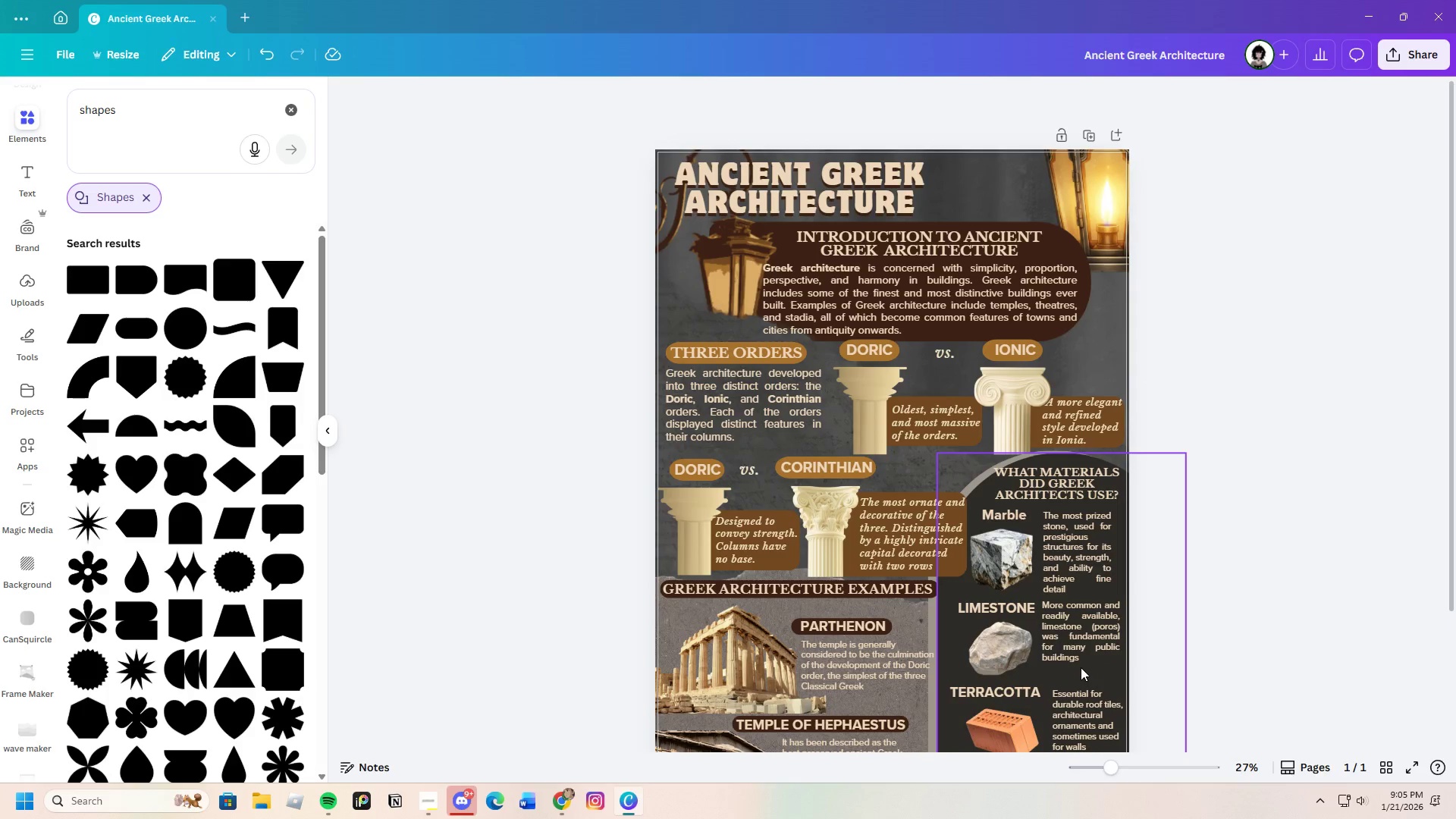 
scroll: coordinate [1081, 668], scroll_direction: down, amount: 3.0
 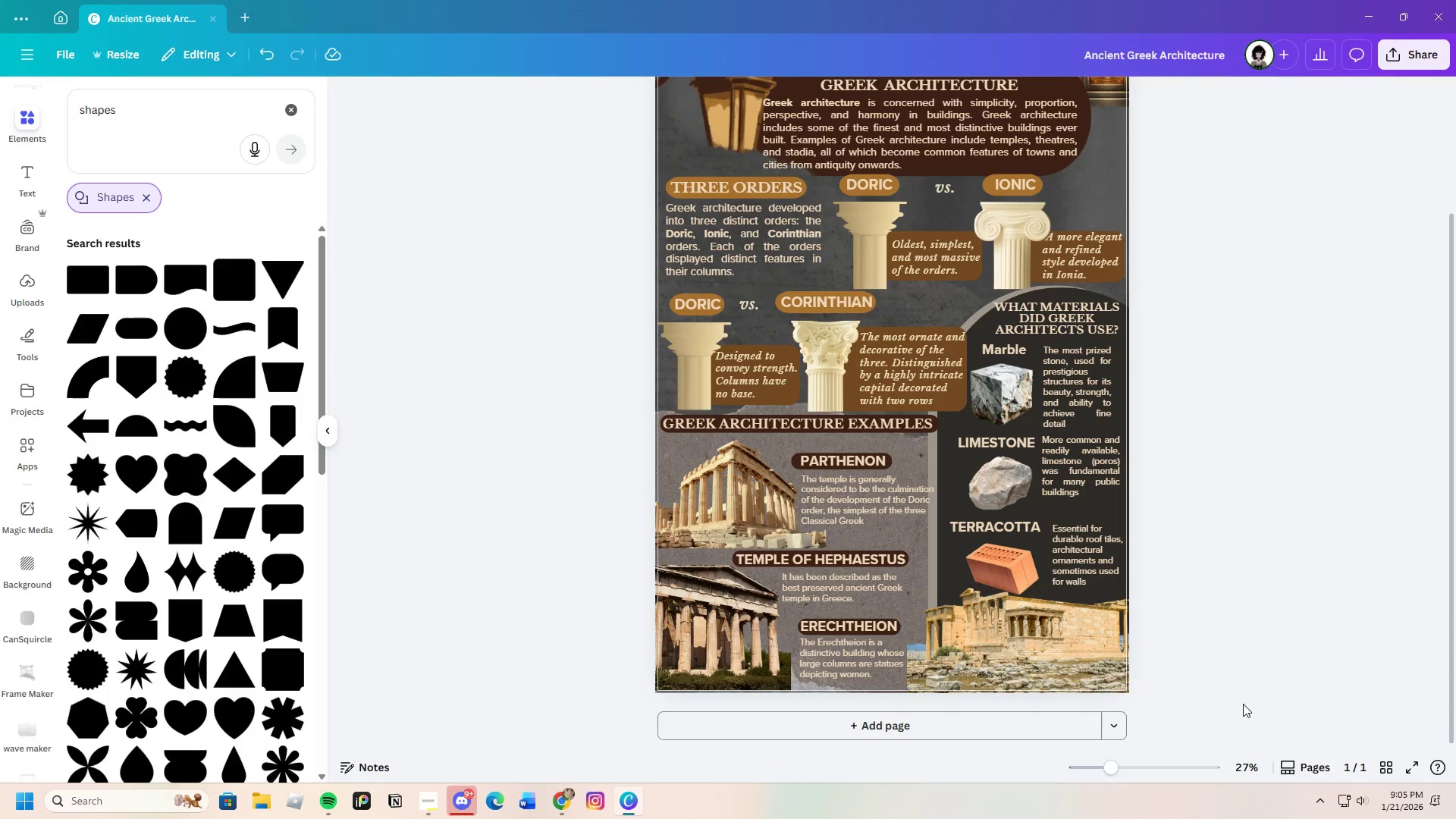 
scroll: coordinate [1219, 708], scroll_direction: up, amount: 1.0
 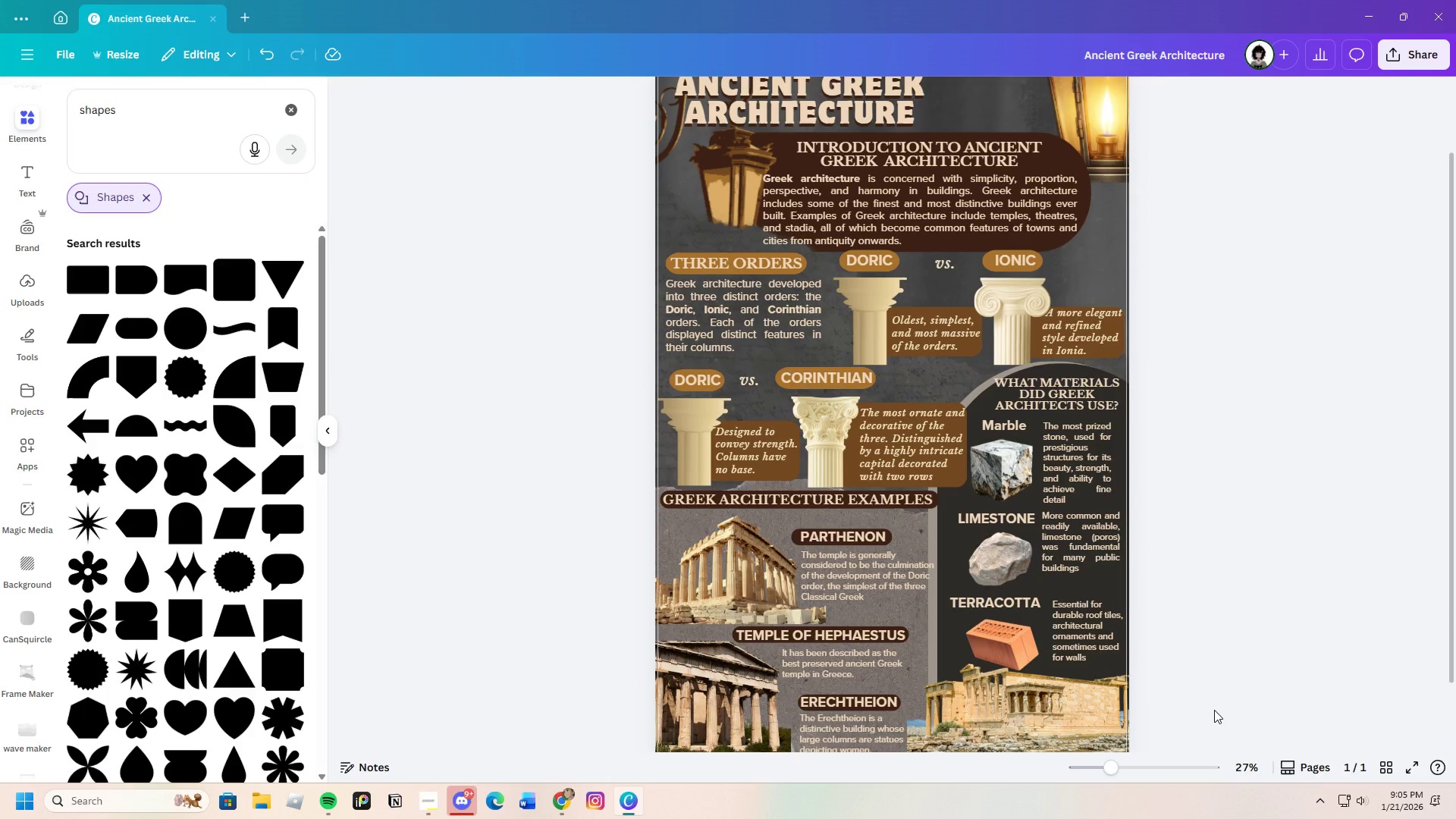 
scroll: coordinate [1211, 710], scroll_direction: down, amount: 2.0
 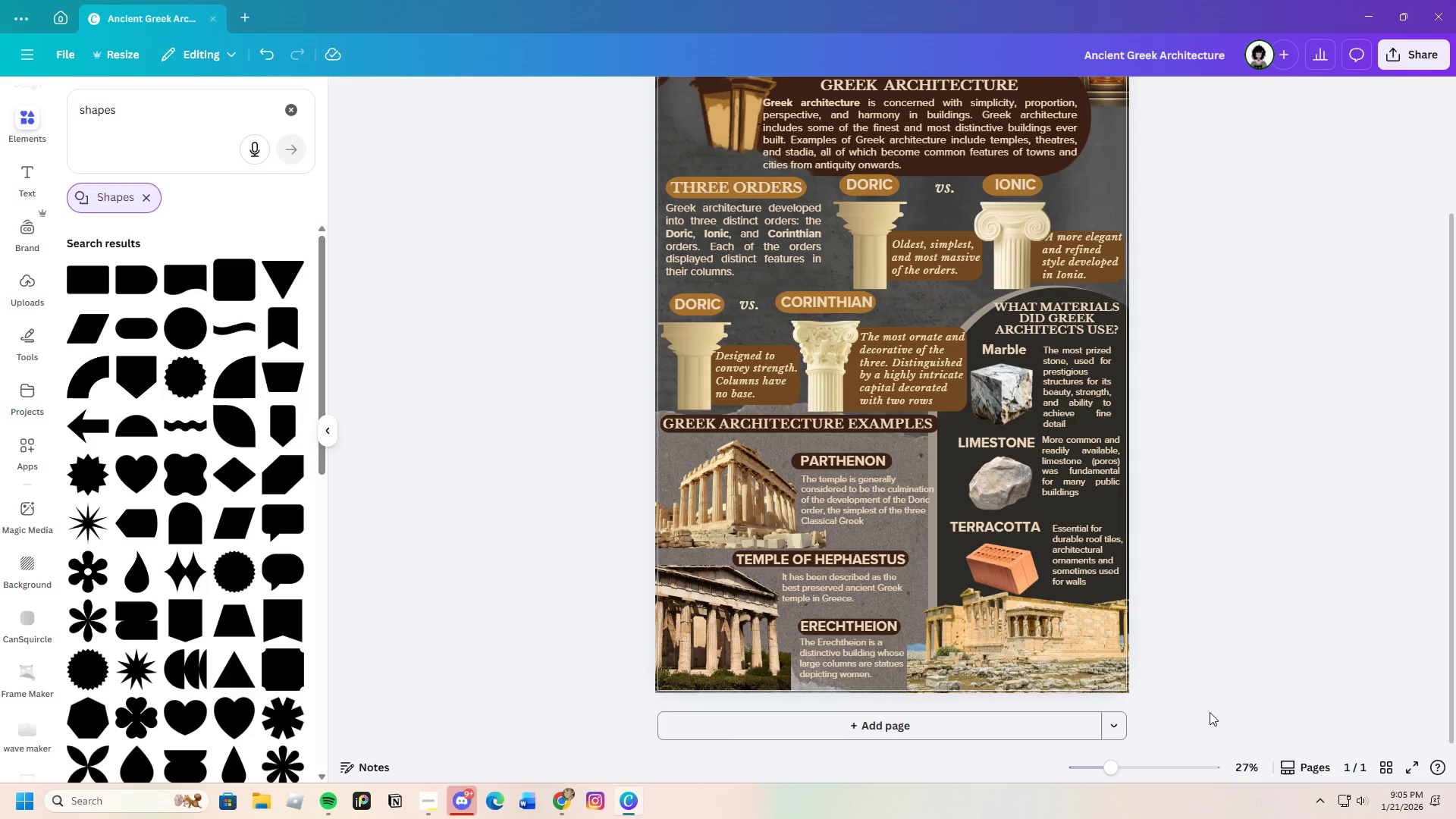 
wait(6.07)
 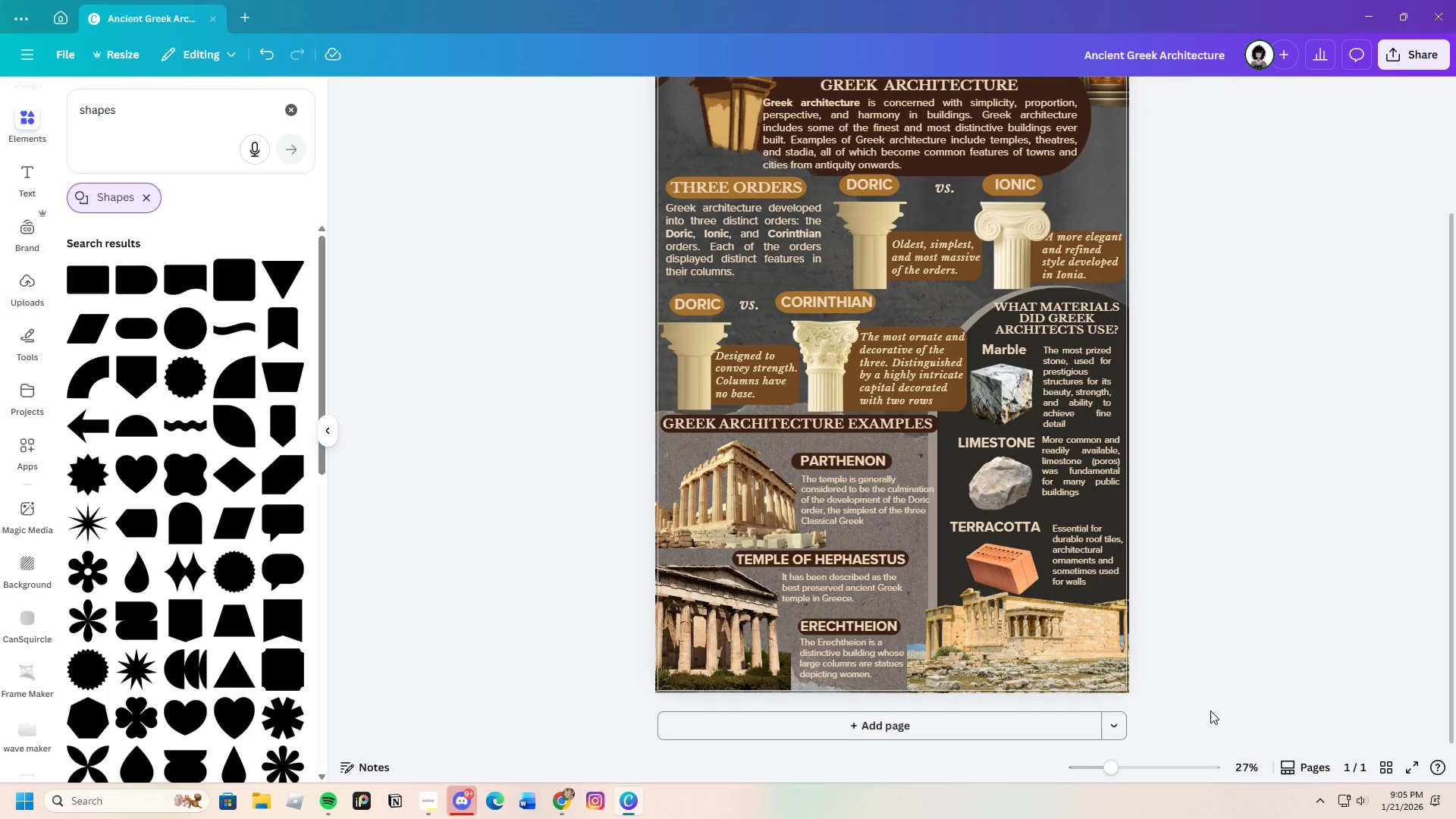 
scroll: coordinate [1209, 712], scroll_direction: down, amount: 2.0
 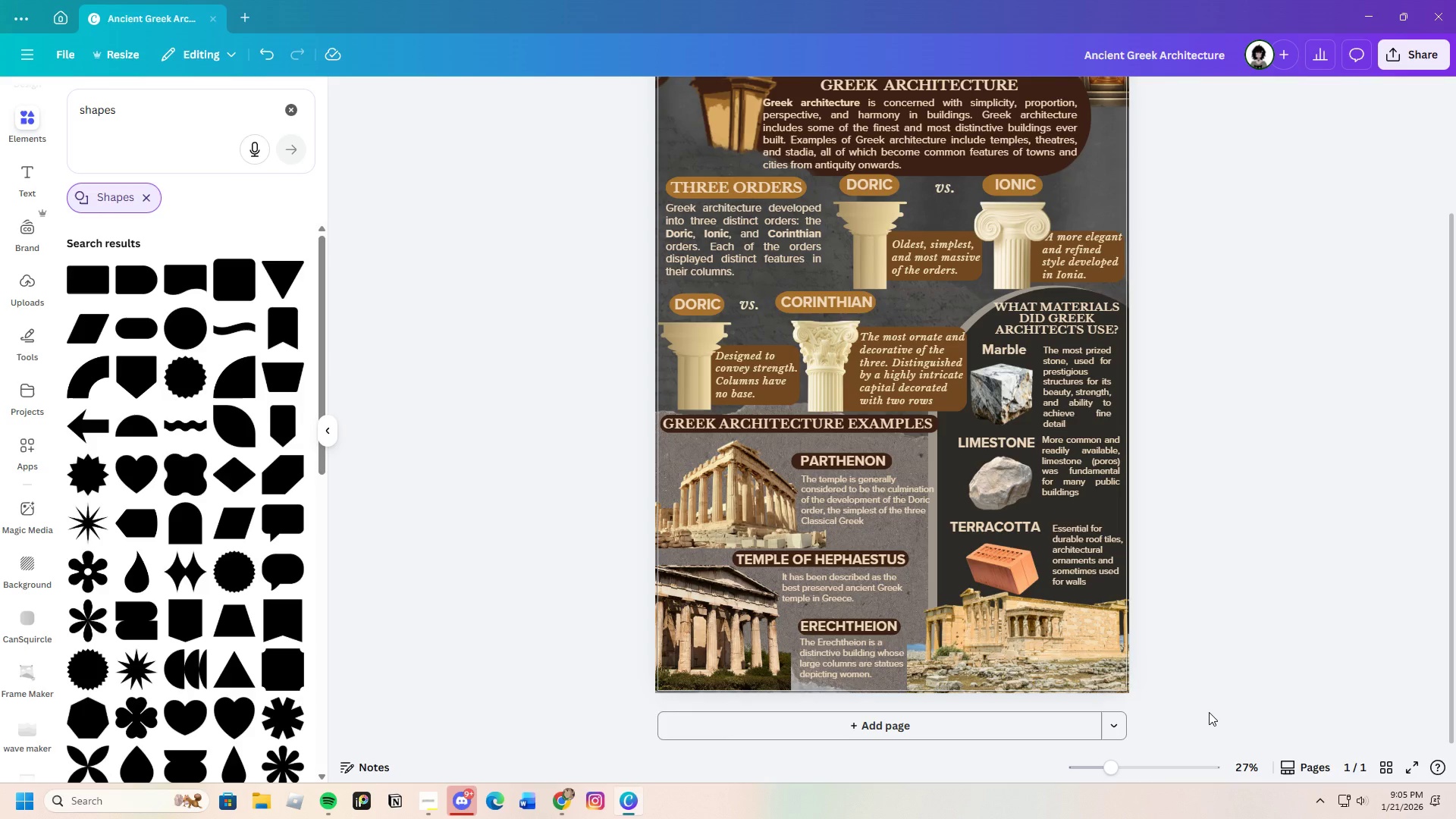 
wait(7.95)
 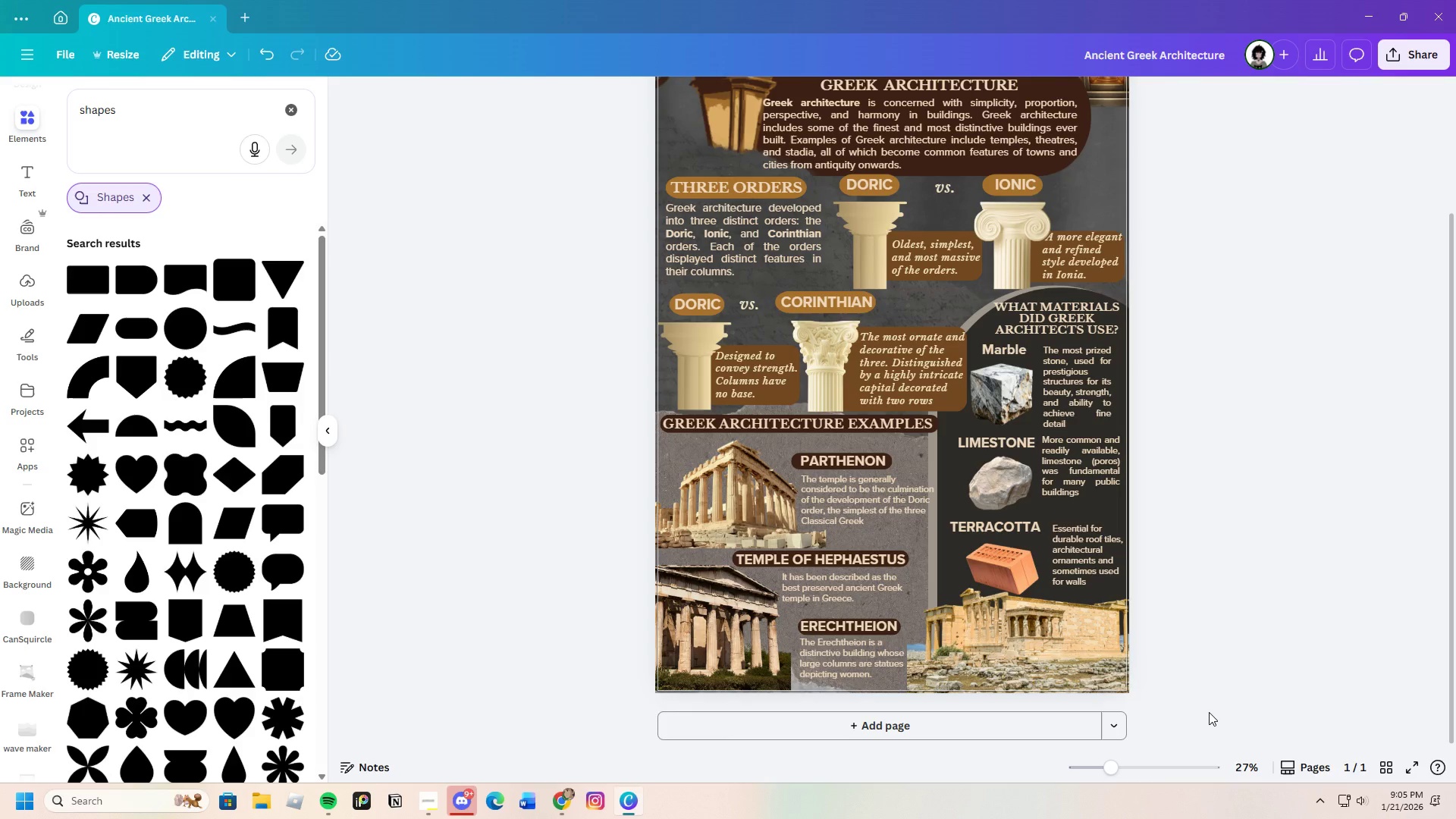 
scroll: coordinate [933, 592], scroll_direction: up, amount: 2.0
 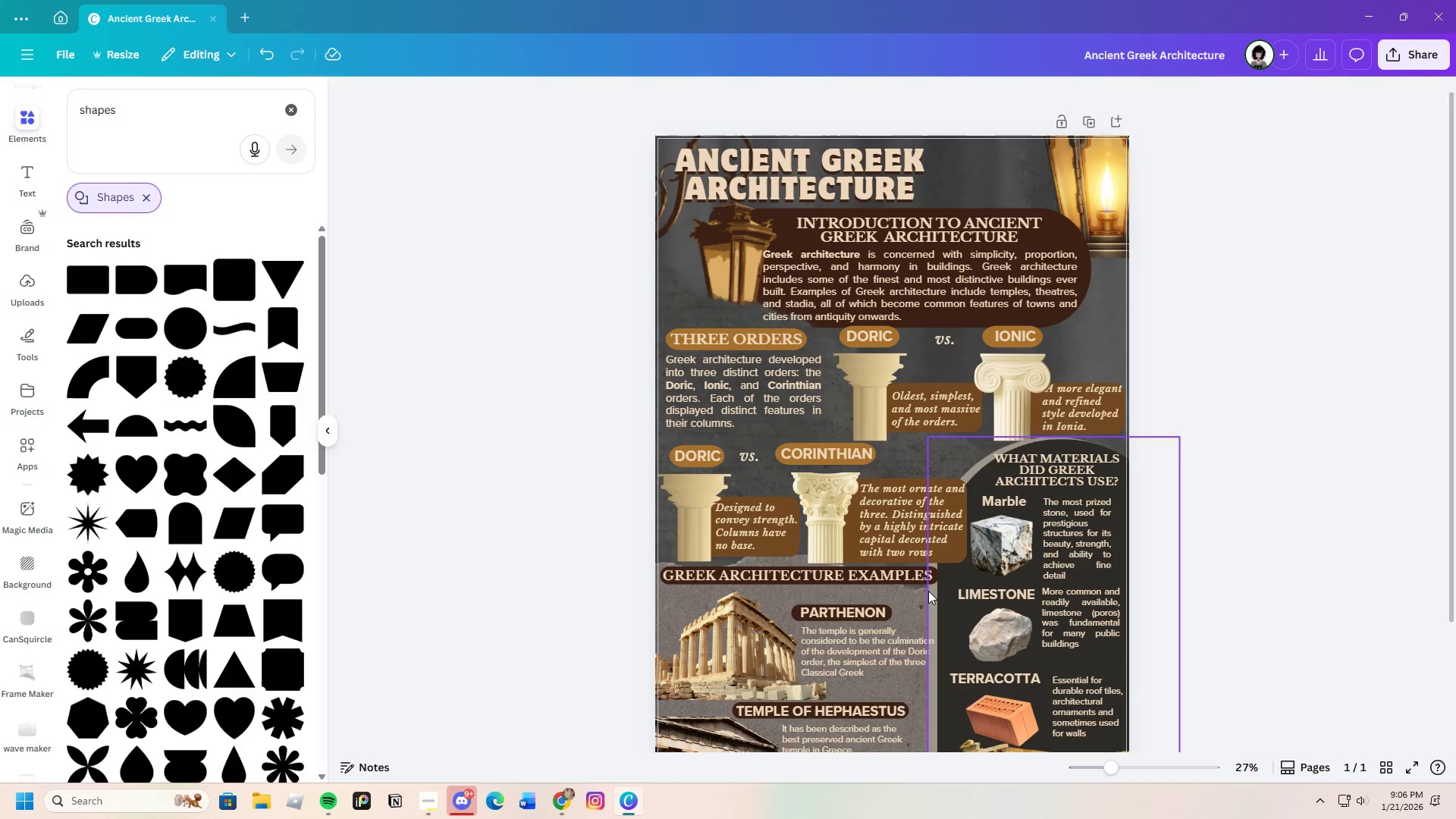 
scroll: coordinate [928, 591], scroll_direction: down, amount: 3.0
 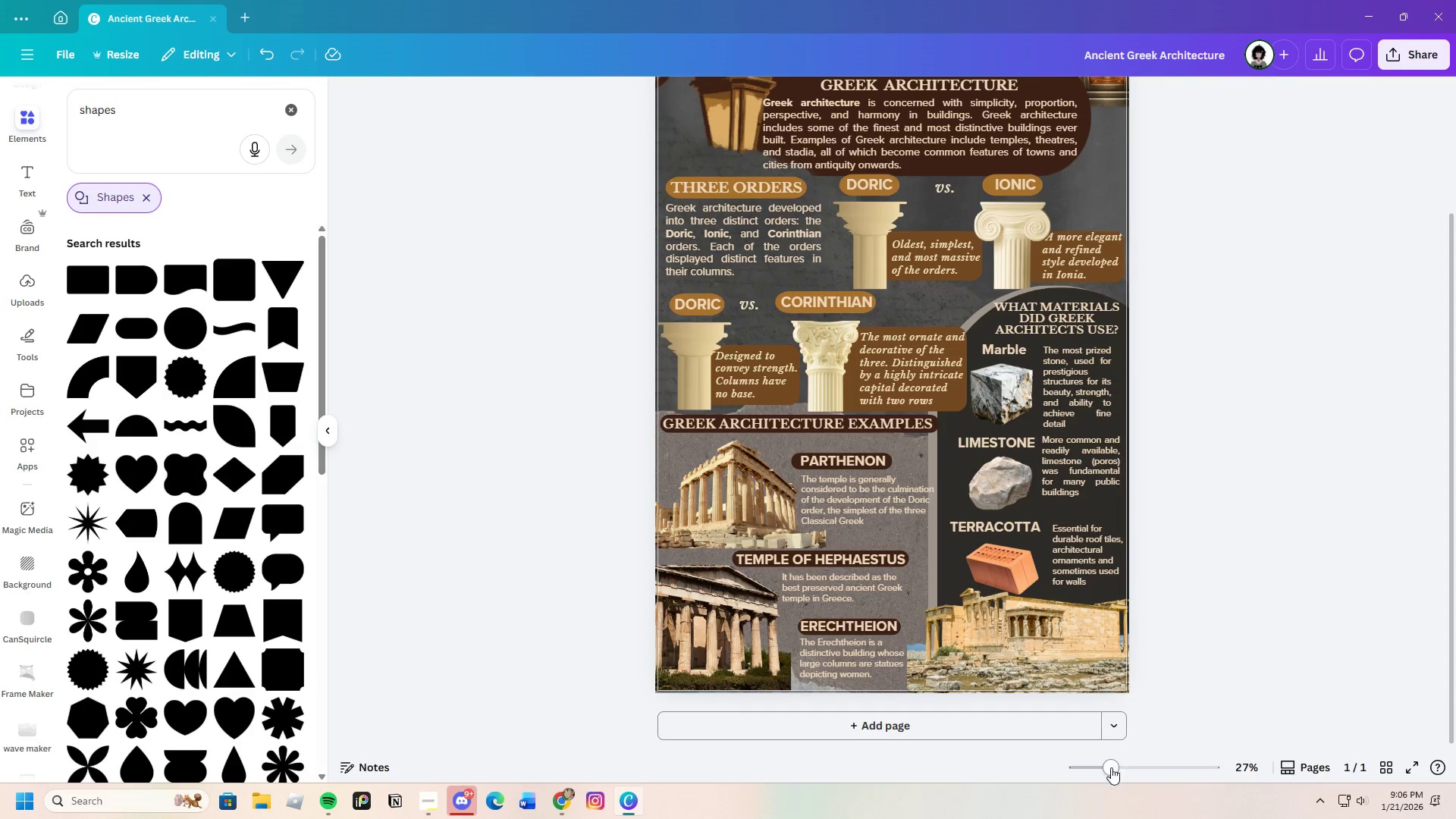 
left_click_drag(start_coordinate=[1109, 770], to_coordinate=[1112, 777])
 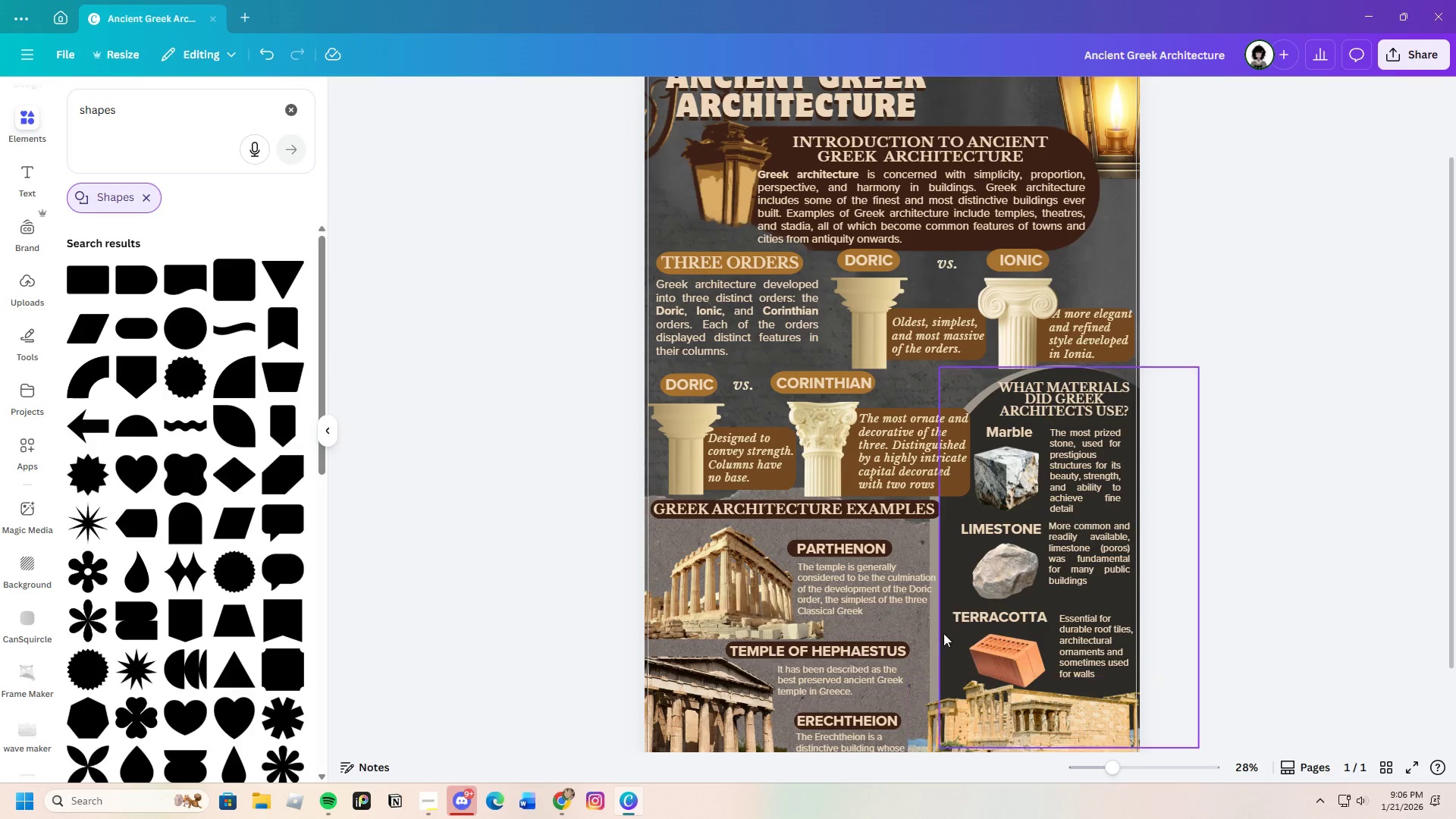 
scroll: coordinate [942, 631], scroll_direction: down, amount: 2.0
 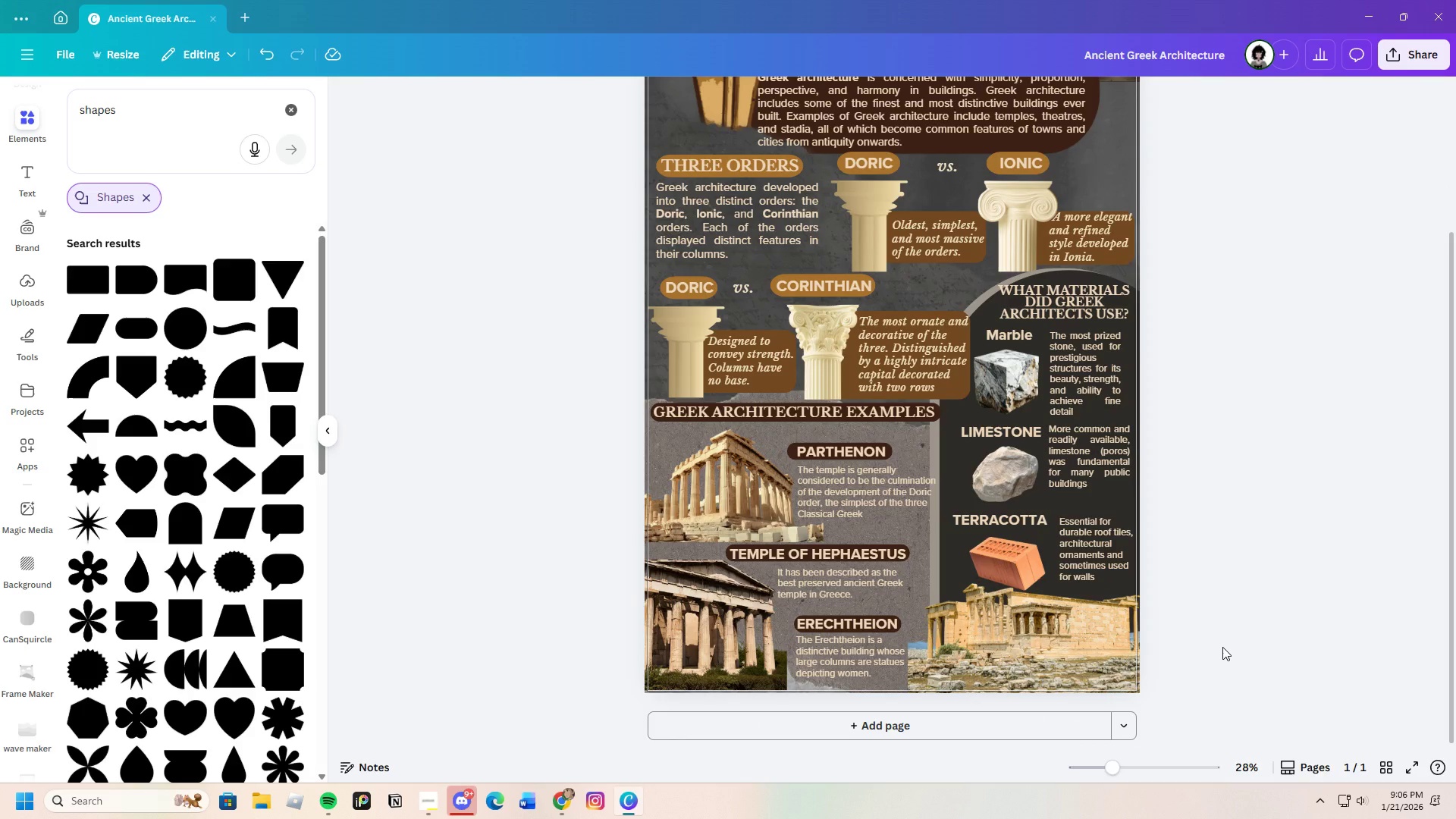 
left_click([1222, 647])
 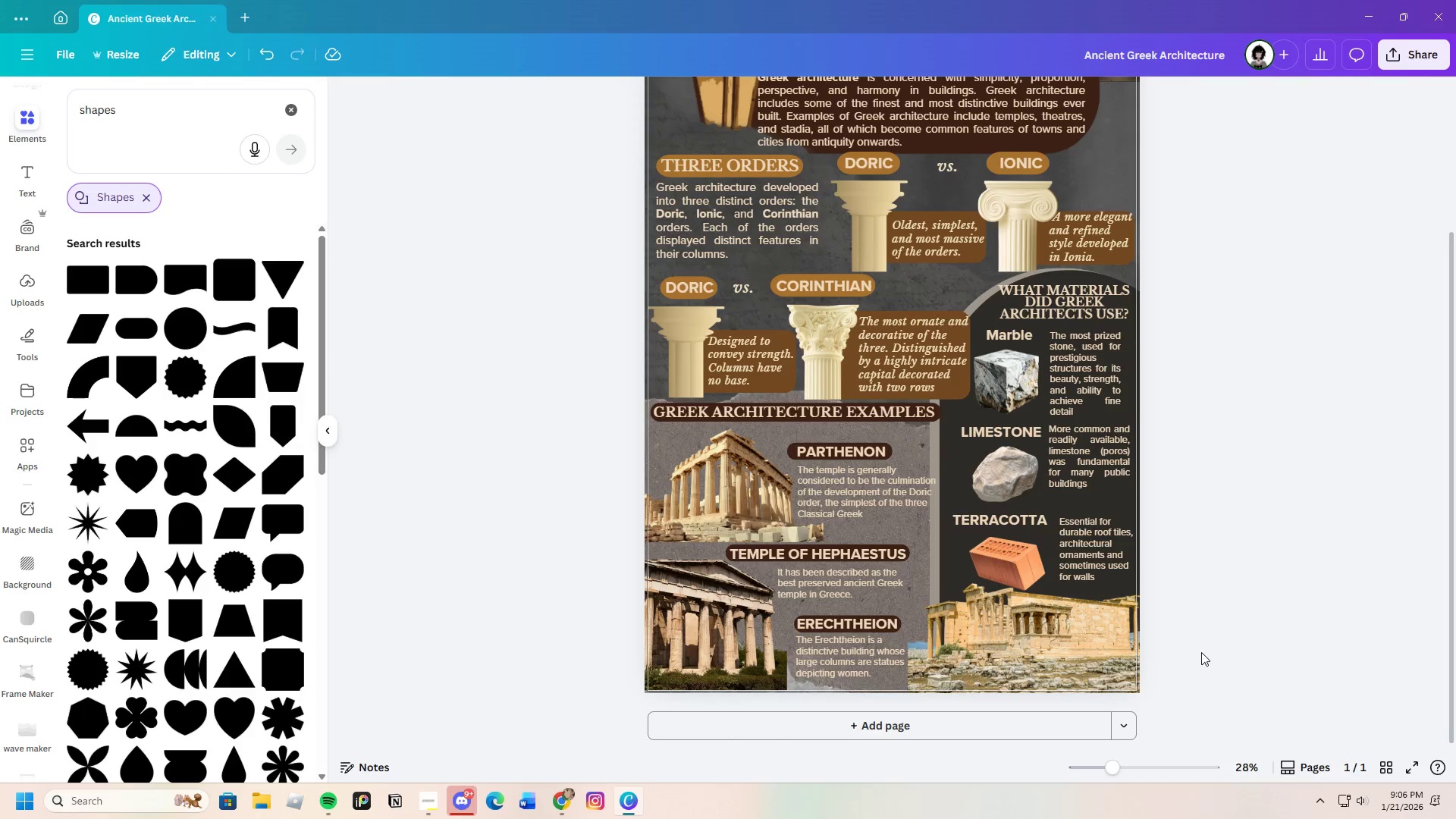 
scroll: coordinate [1199, 652], scroll_direction: up, amount: 2.0
 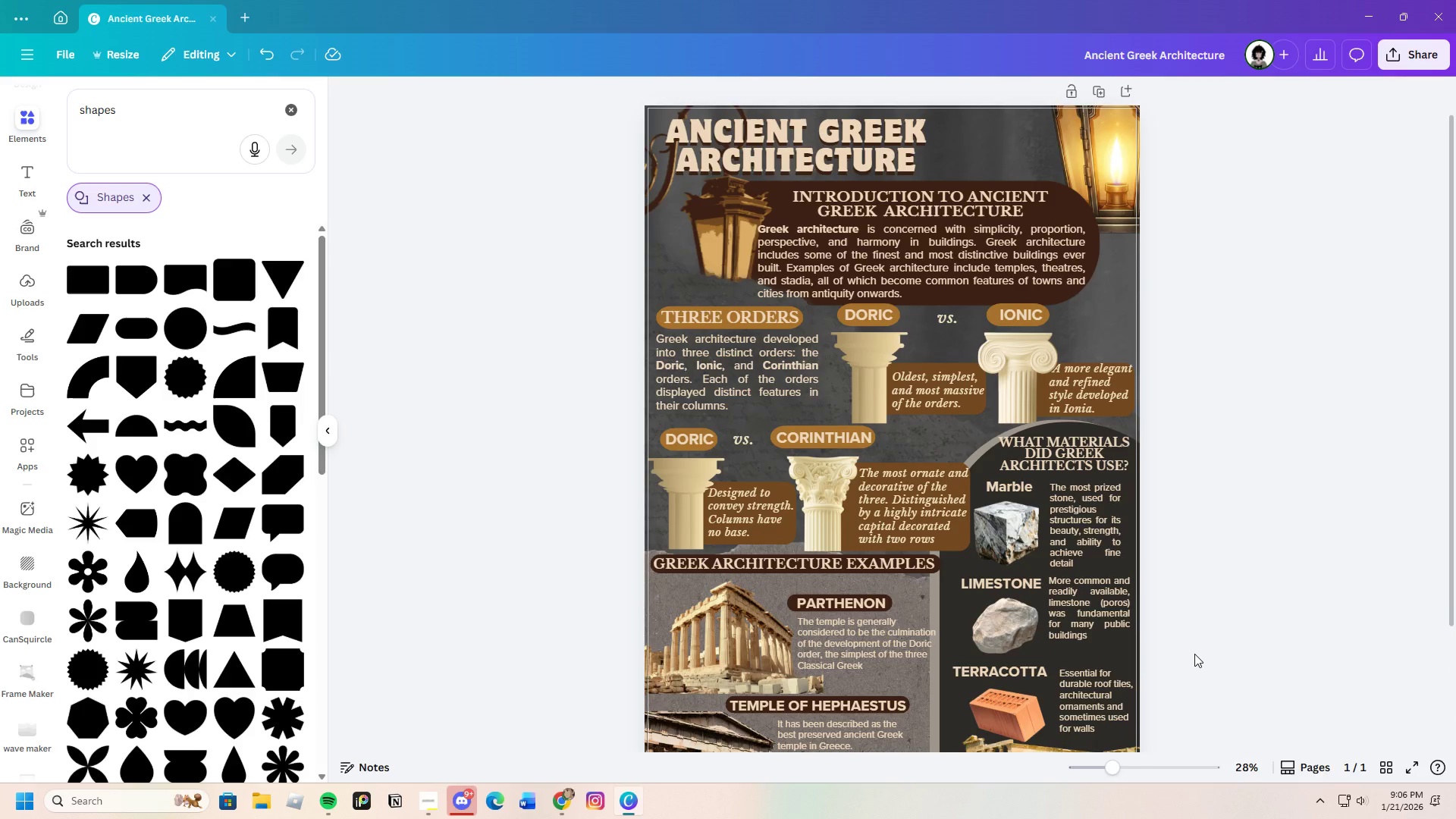 
scroll: coordinate [1194, 654], scroll_direction: down, amount: 2.0
 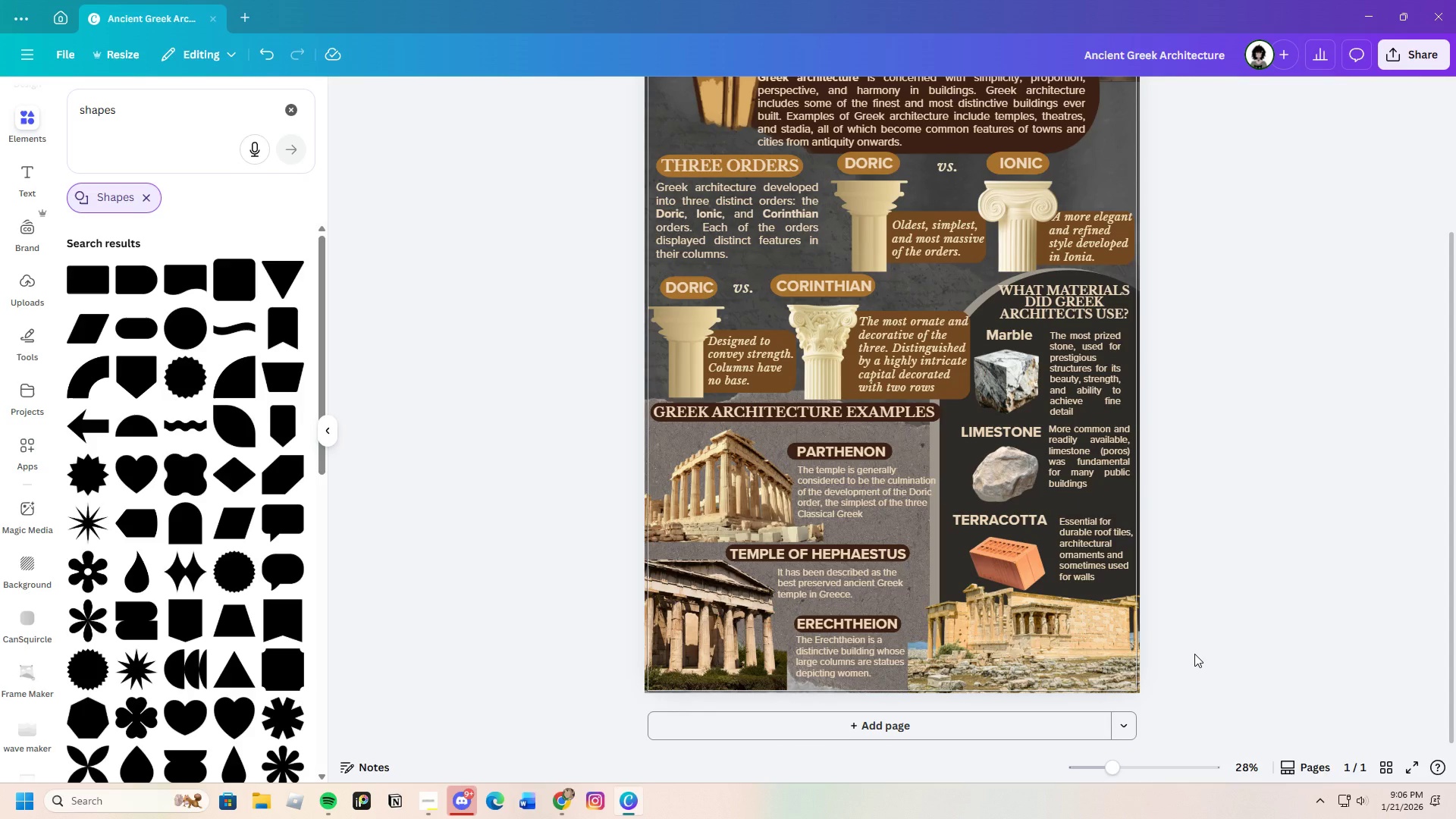 
scroll: coordinate [1194, 654], scroll_direction: up, amount: 2.0
 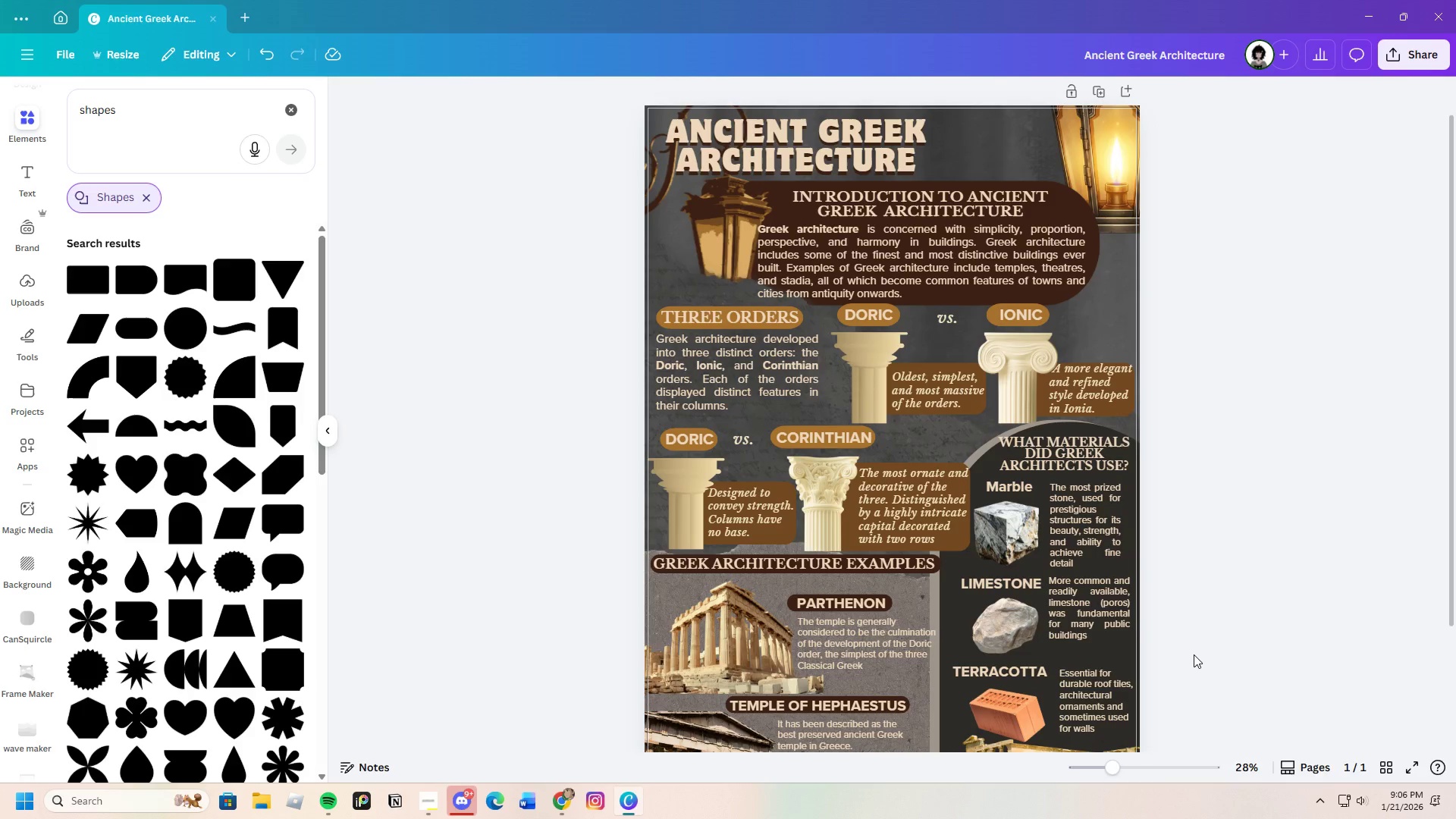 
scroll: coordinate [1194, 654], scroll_direction: down, amount: 2.0
 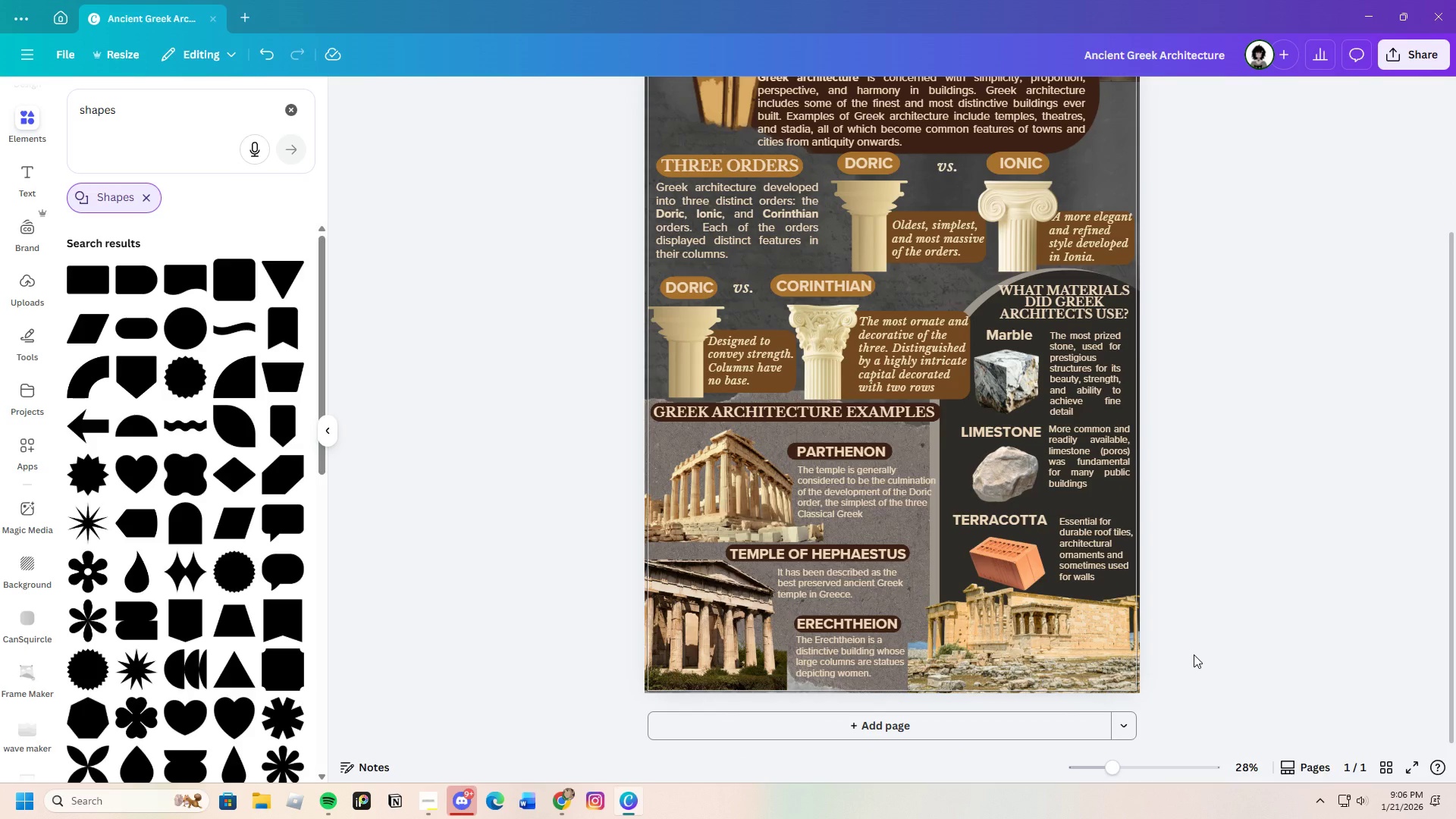 
scroll: coordinate [1194, 655], scroll_direction: up, amount: 2.0
 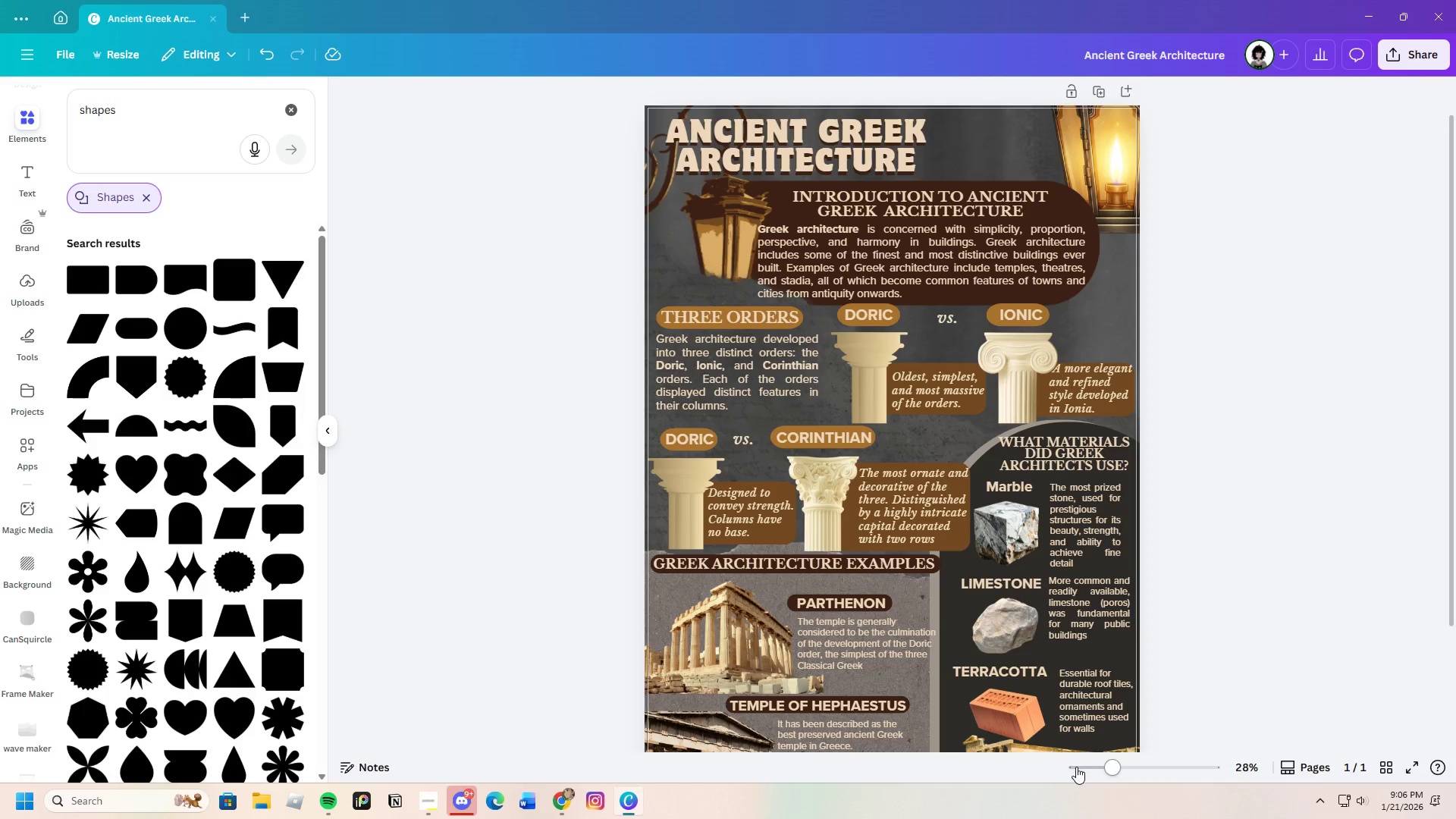 
left_click_drag(start_coordinate=[1112, 770], to_coordinate=[1120, 772])
 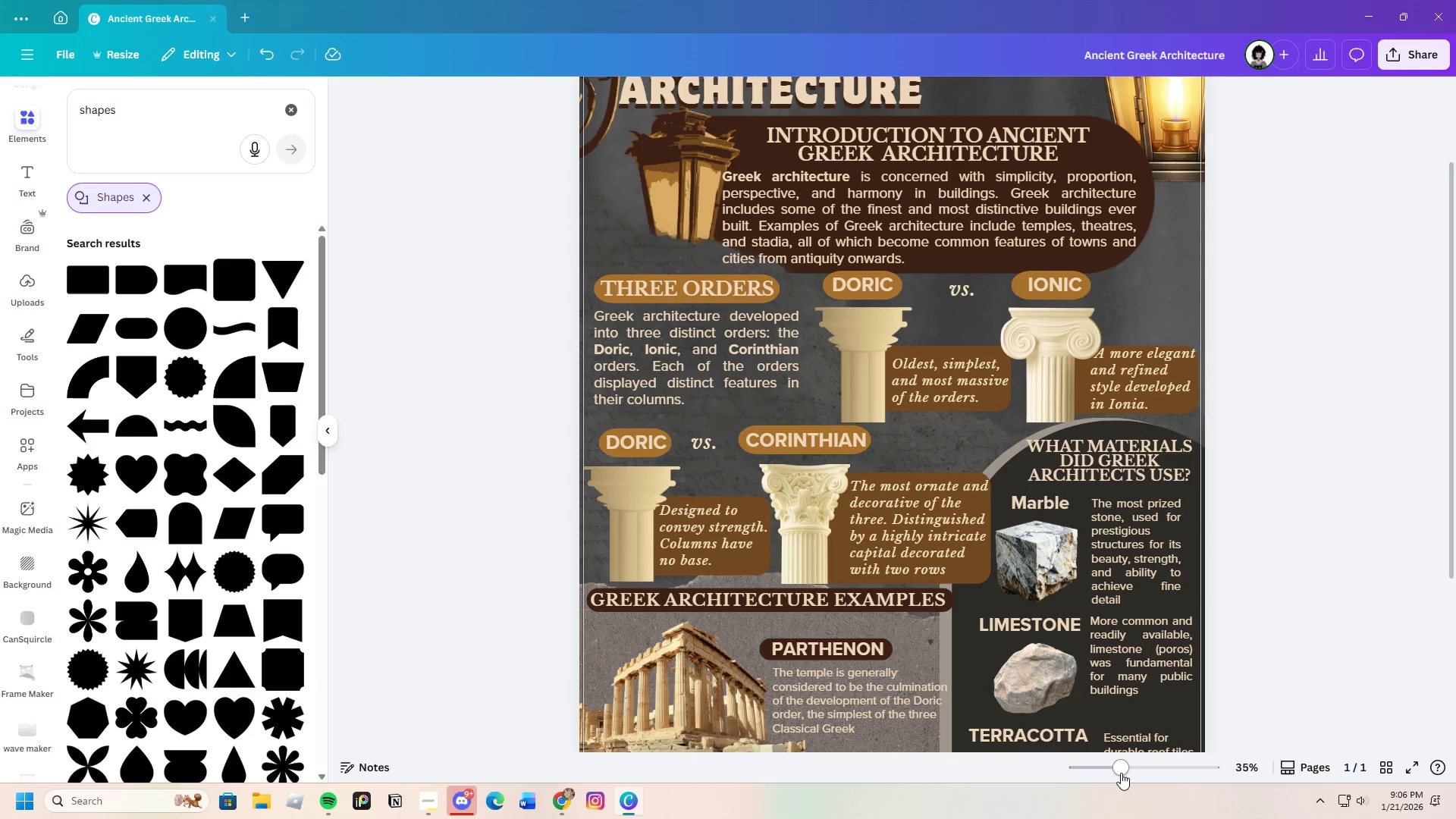 
left_click_drag(start_coordinate=[1121, 773], to_coordinate=[1129, 773])
 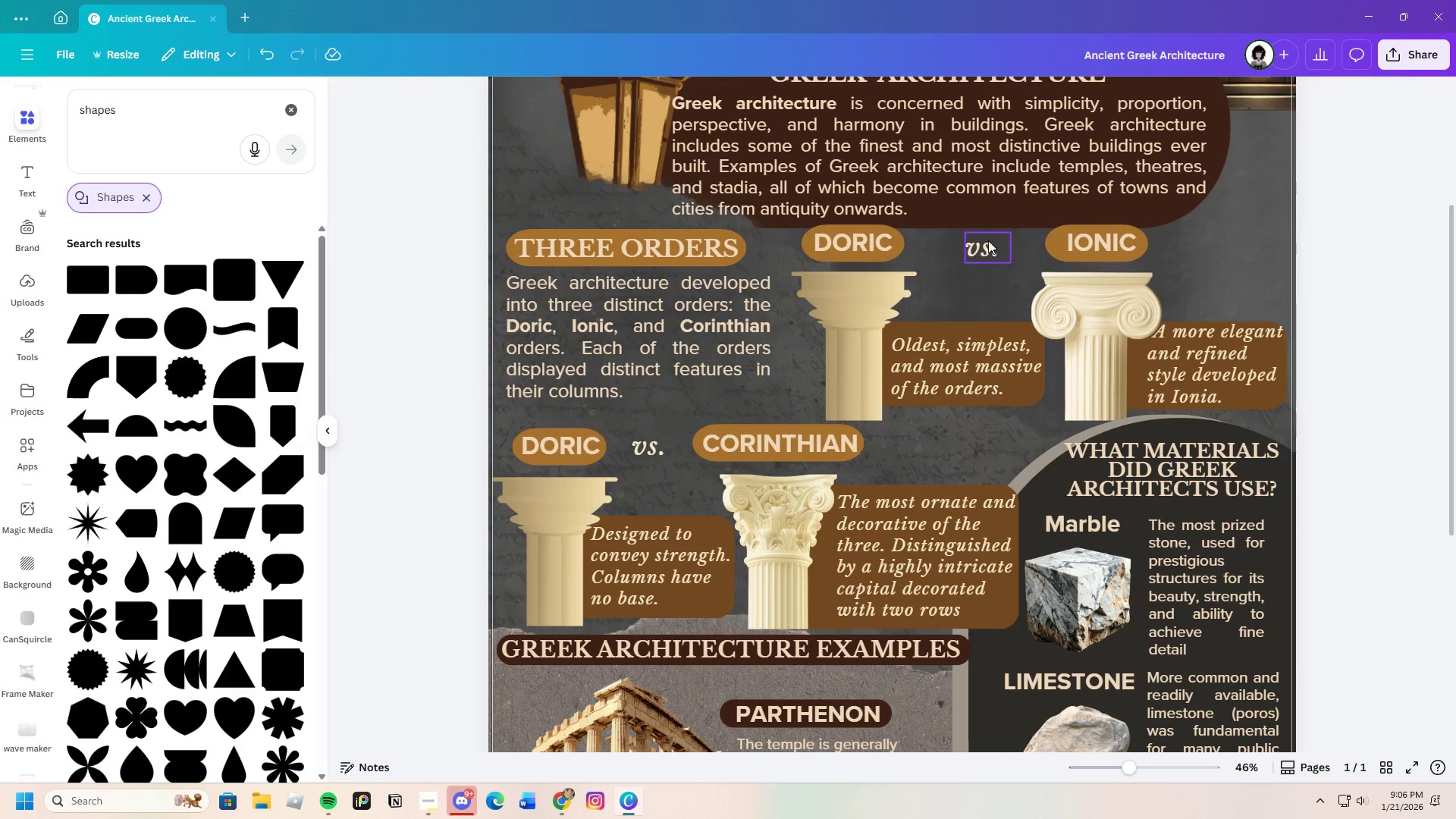 
left_click([987, 243])
 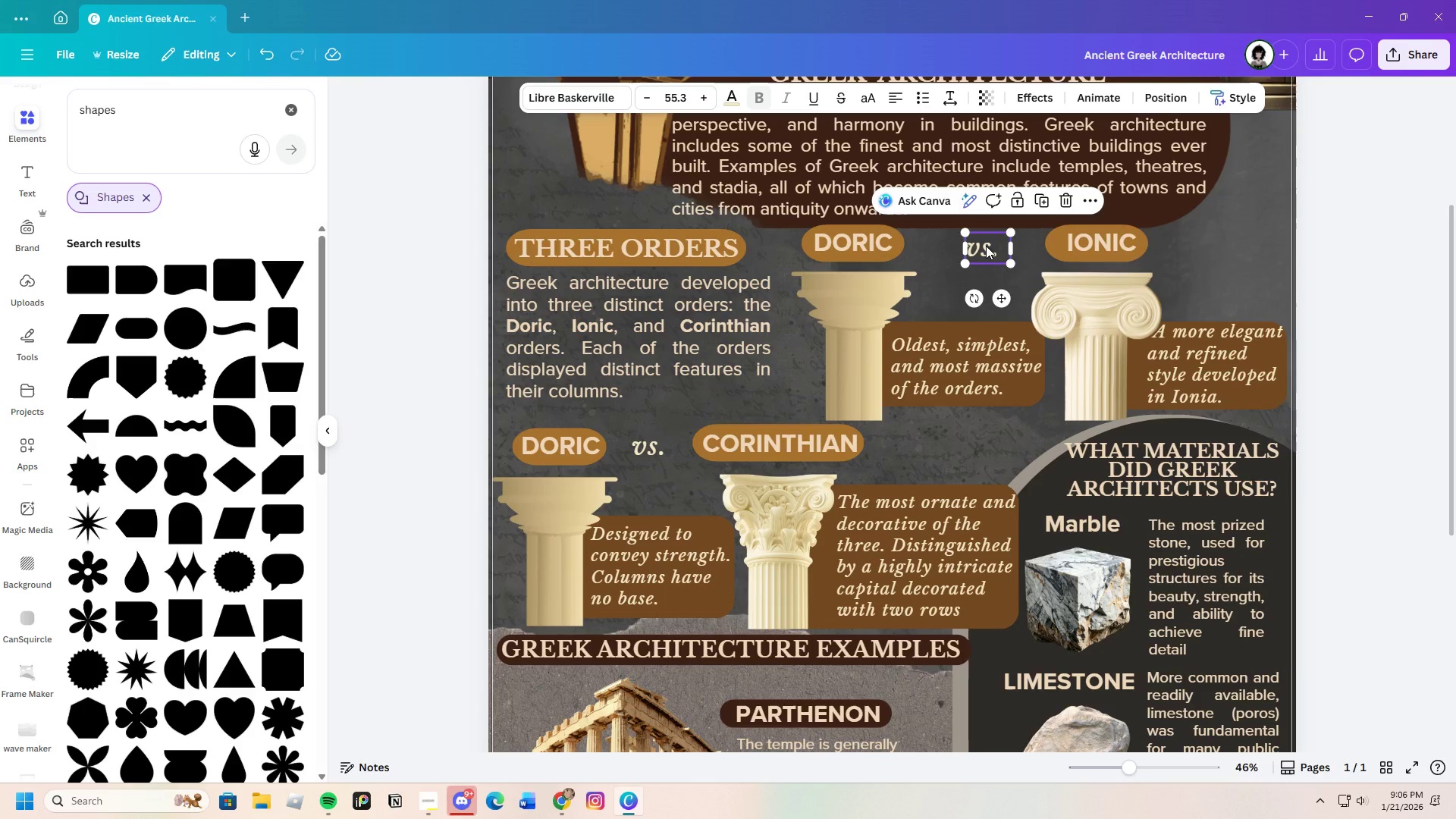 
left_click_drag(start_coordinate=[986, 246], to_coordinate=[981, 246])
 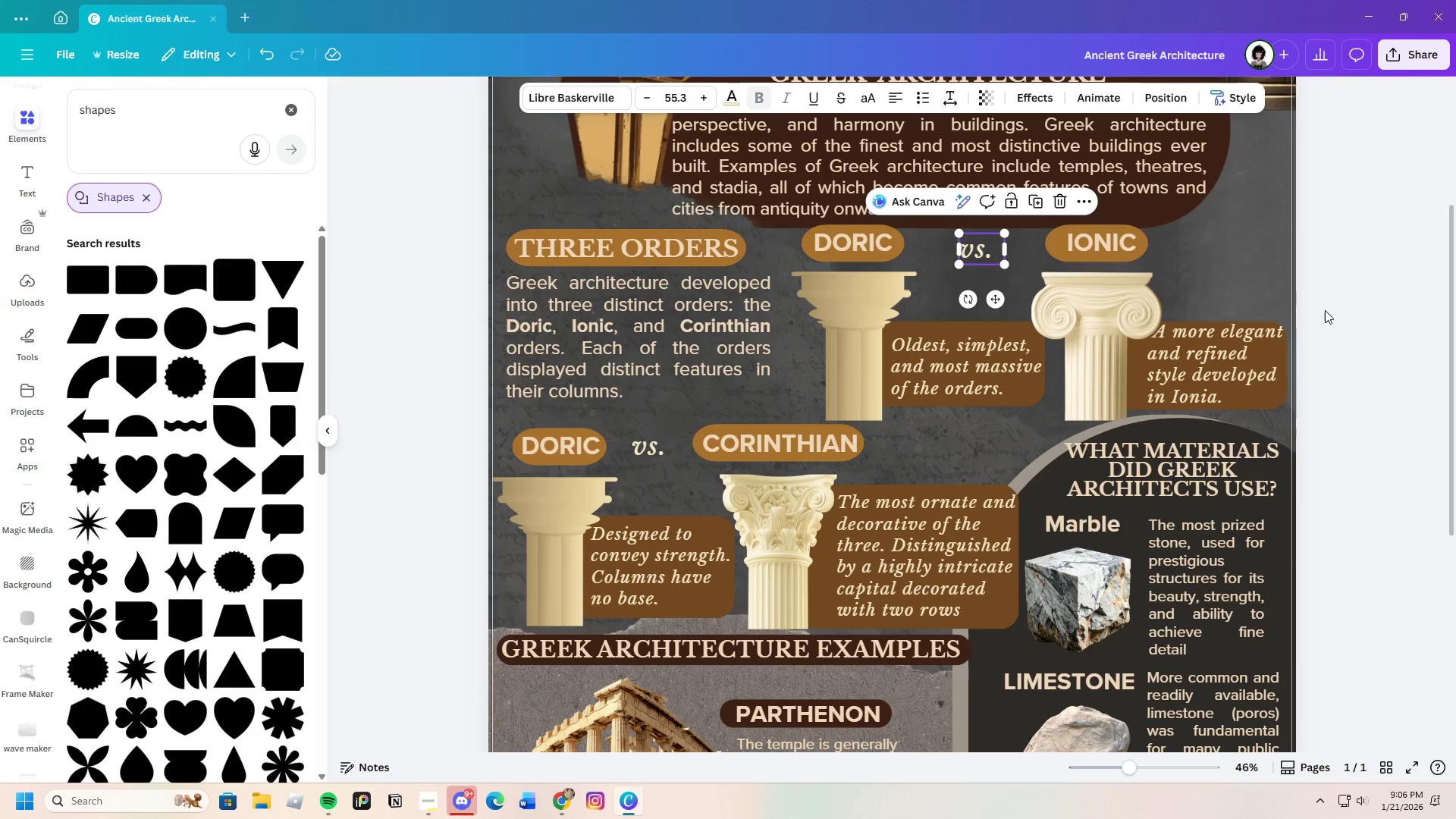 
left_click([1325, 310])
 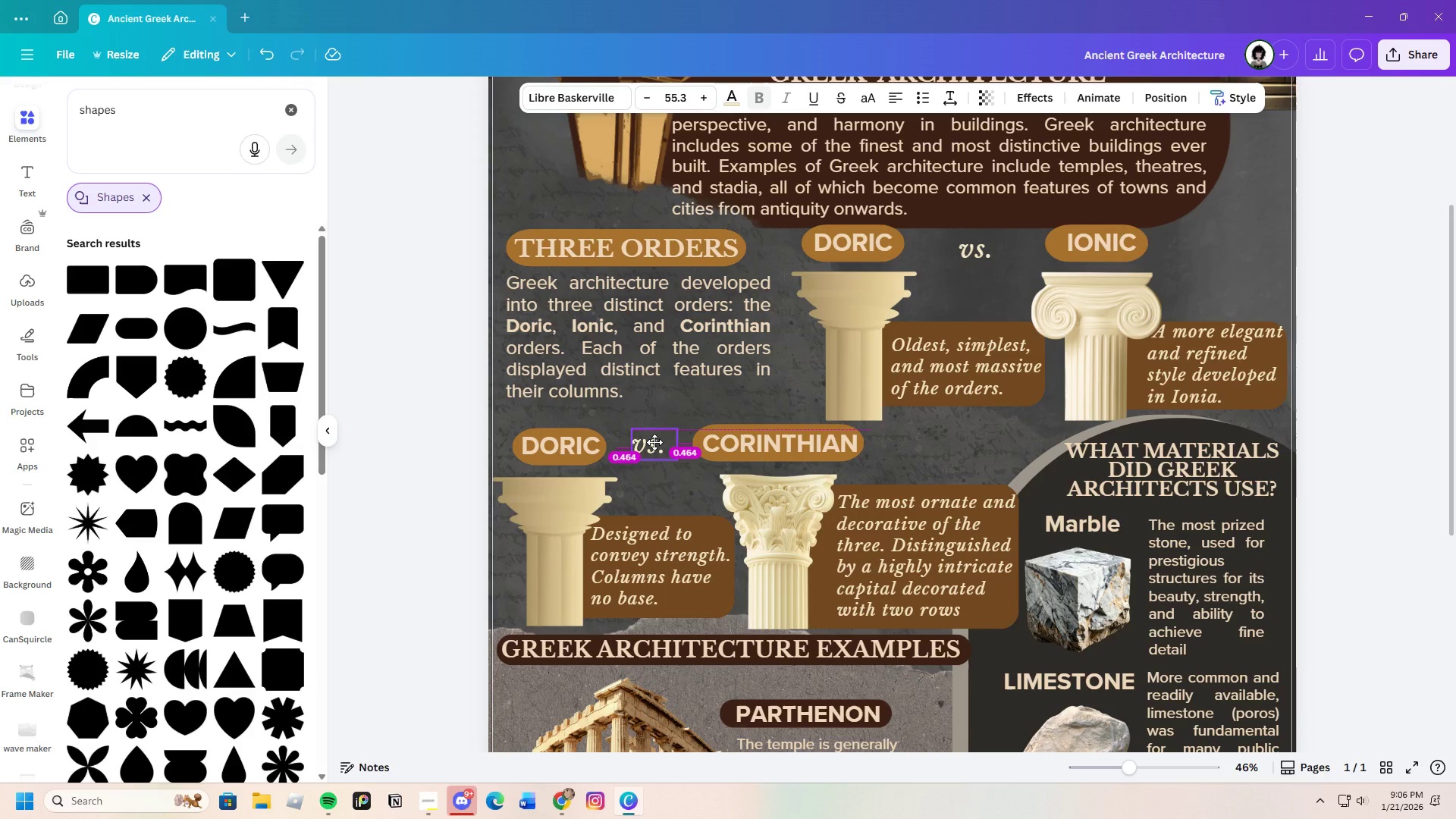 
left_click([700, 479])
 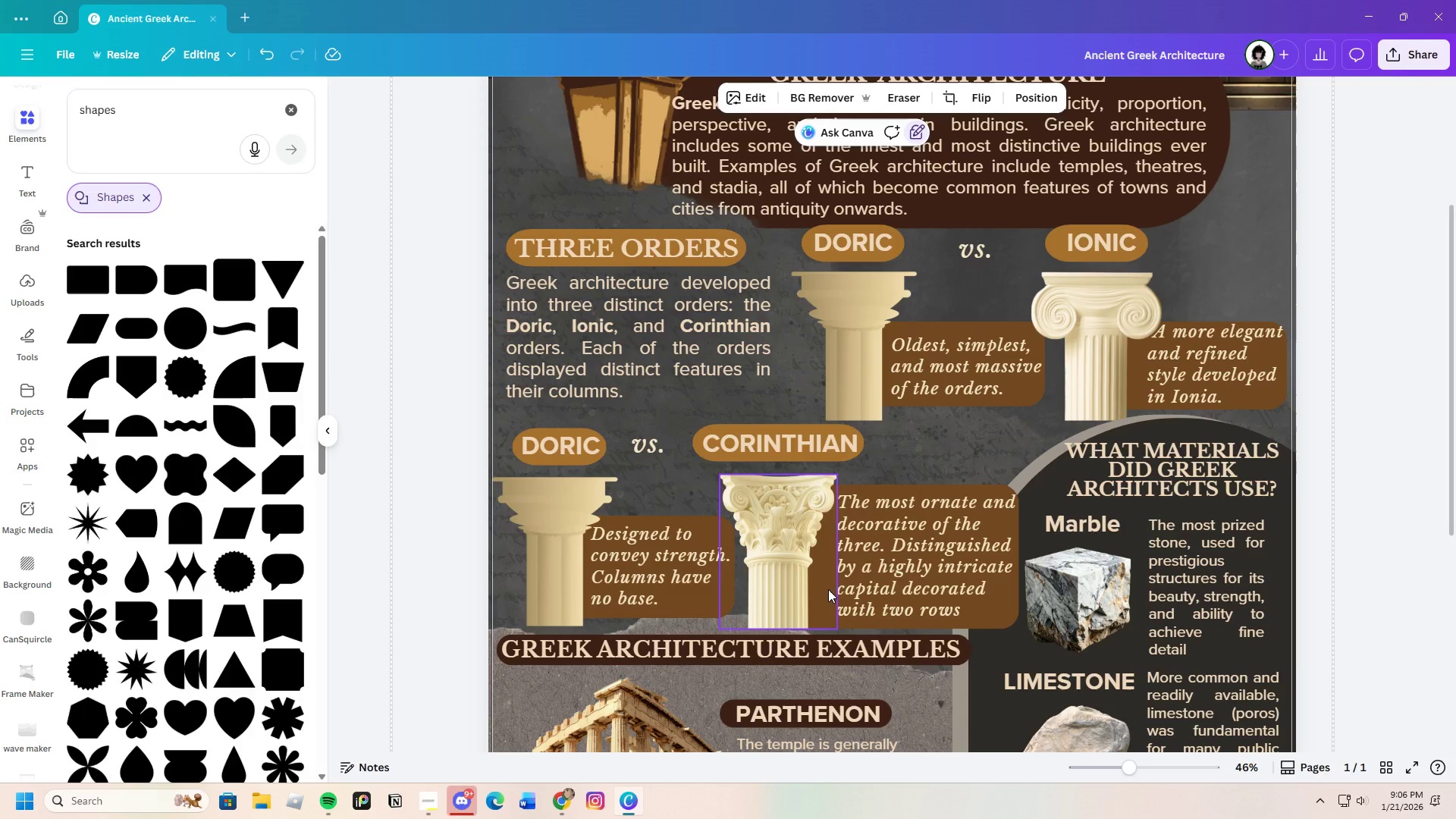 
scroll: coordinate [711, 617], scroll_direction: up, amount: 2.0
 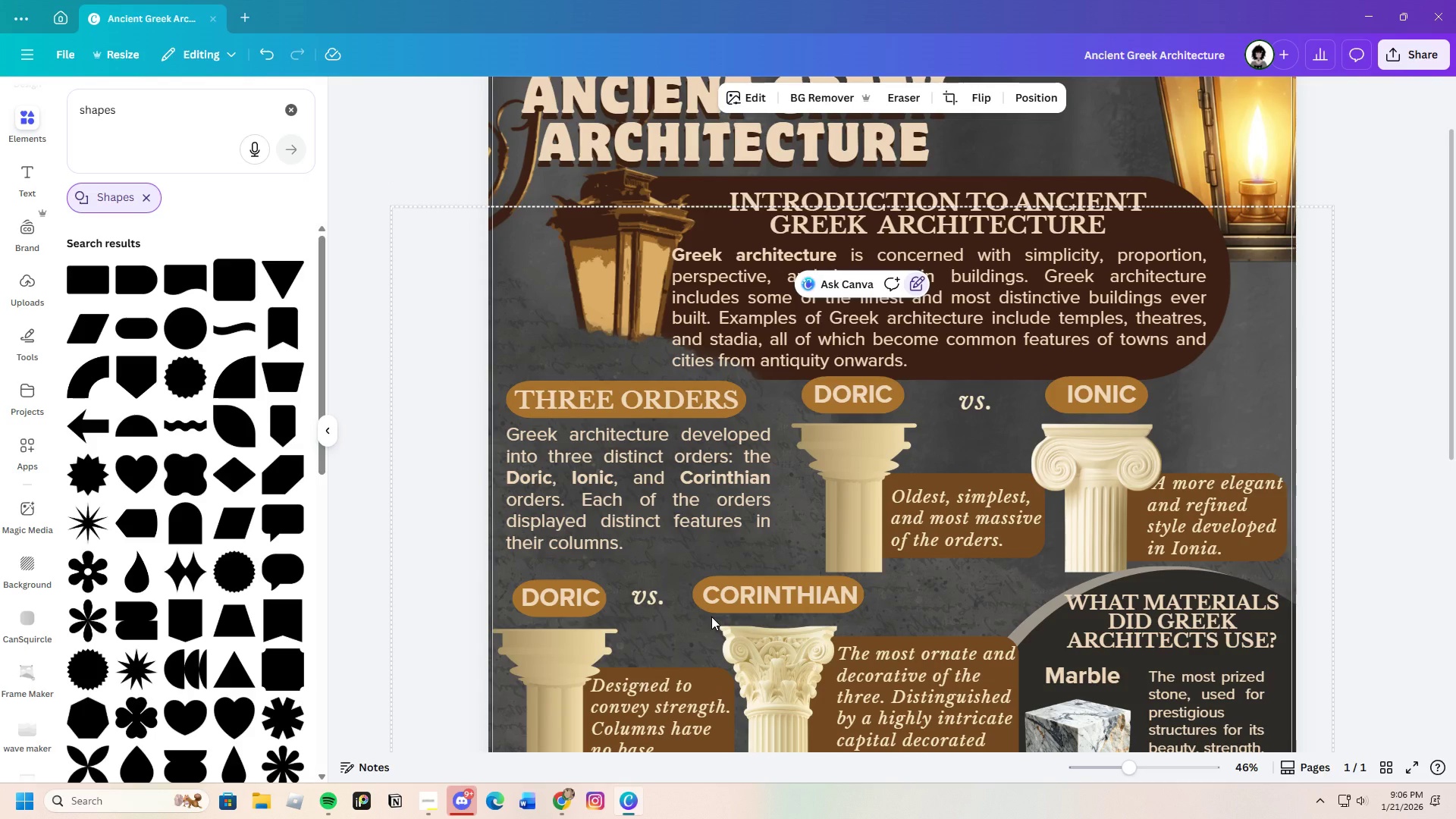 
scroll: coordinate [711, 612], scroll_direction: down, amount: 8.0
 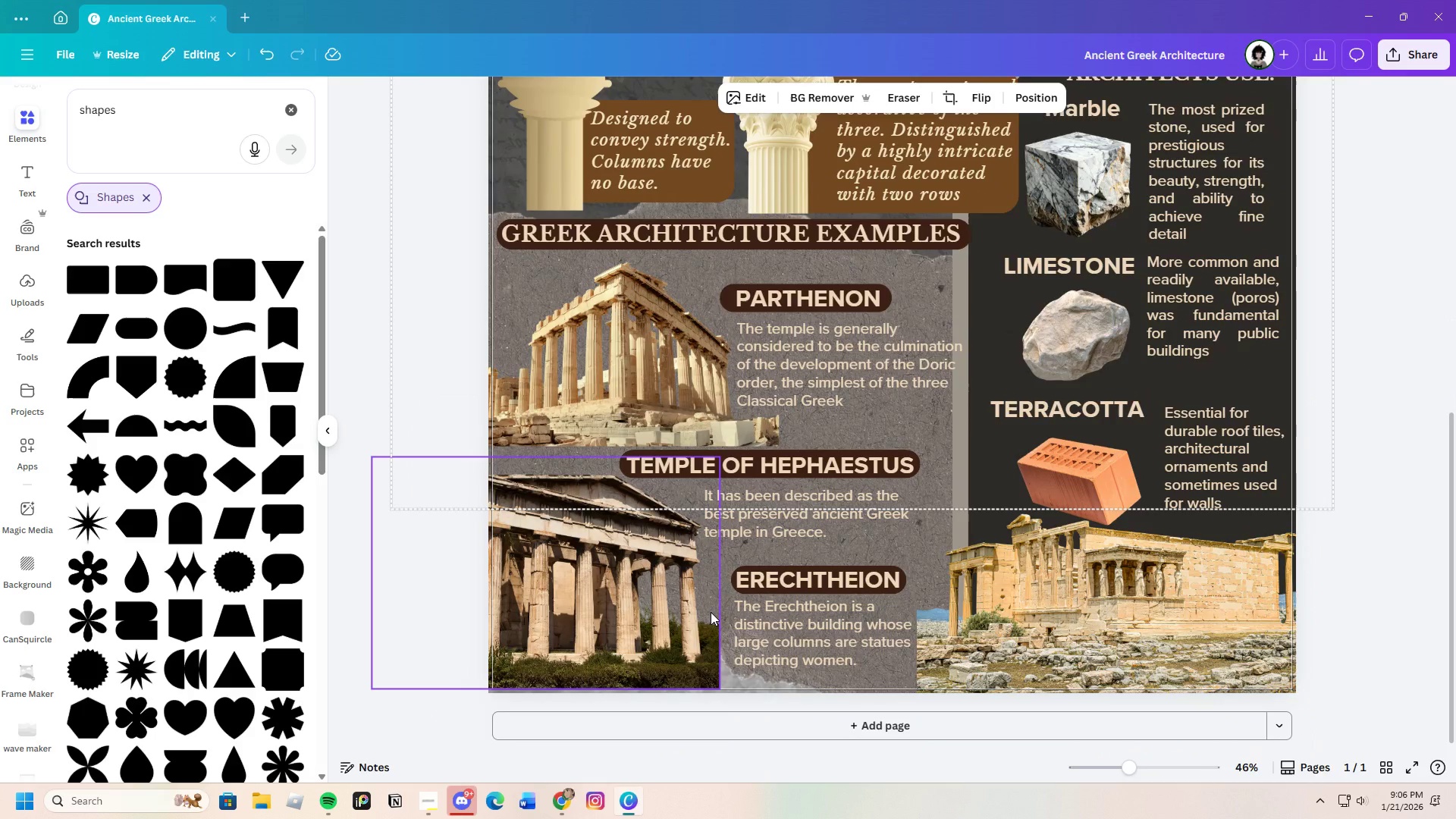 
scroll: coordinate [711, 612], scroll_direction: up, amount: 8.0
 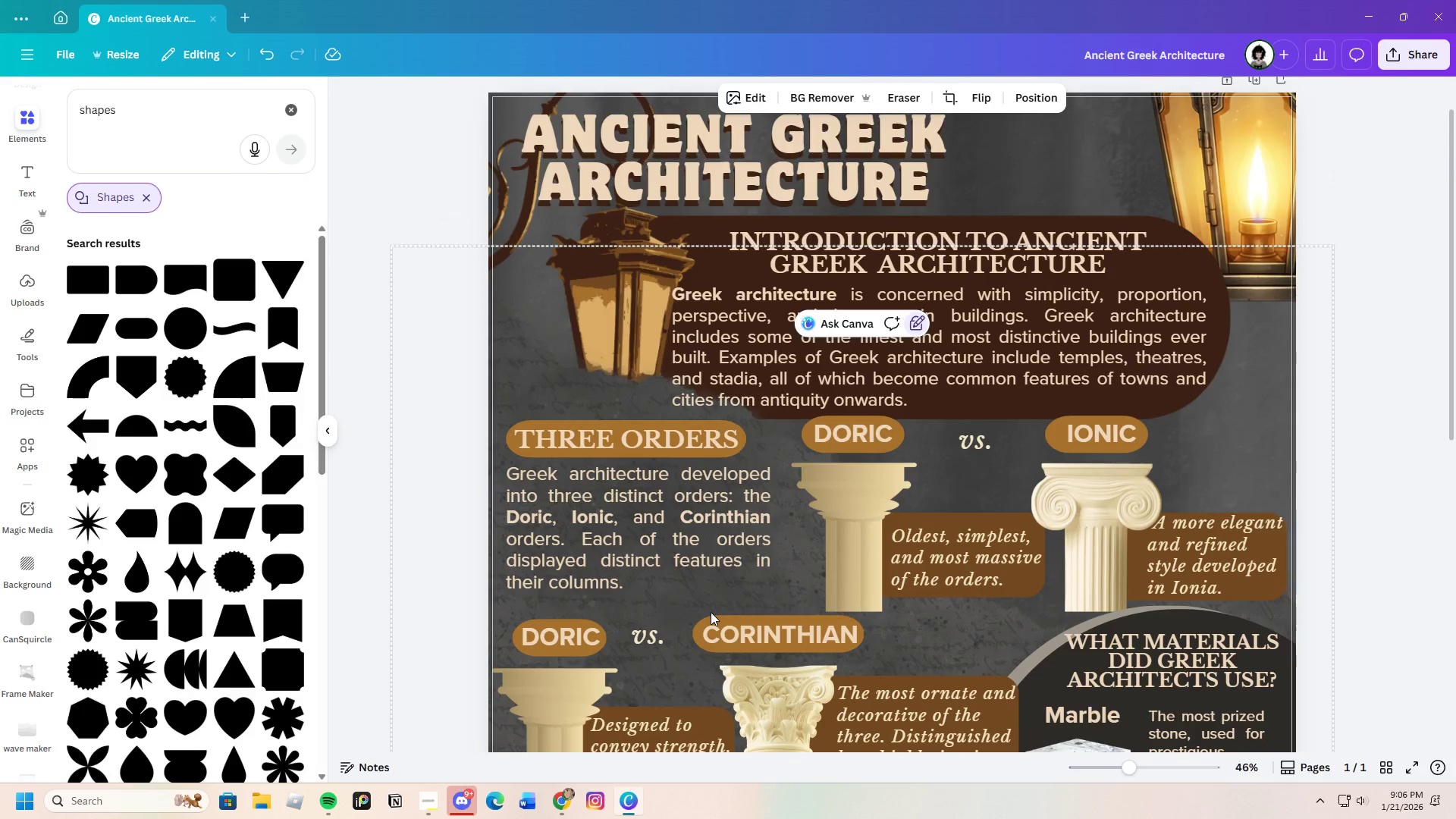 
scroll: coordinate [711, 612], scroll_direction: down, amount: 11.0
 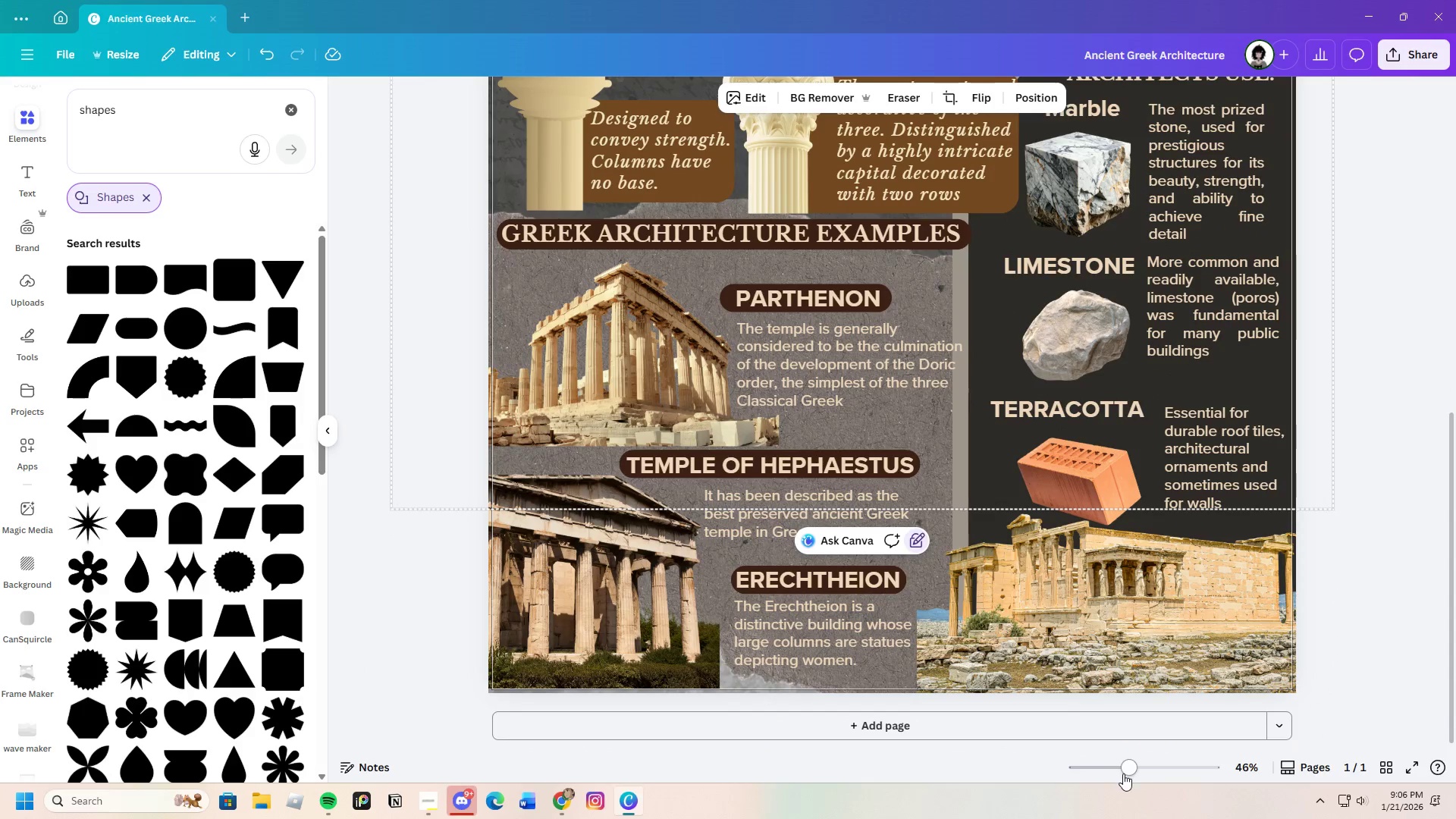 
left_click_drag(start_coordinate=[1125, 772], to_coordinate=[1114, 777])
 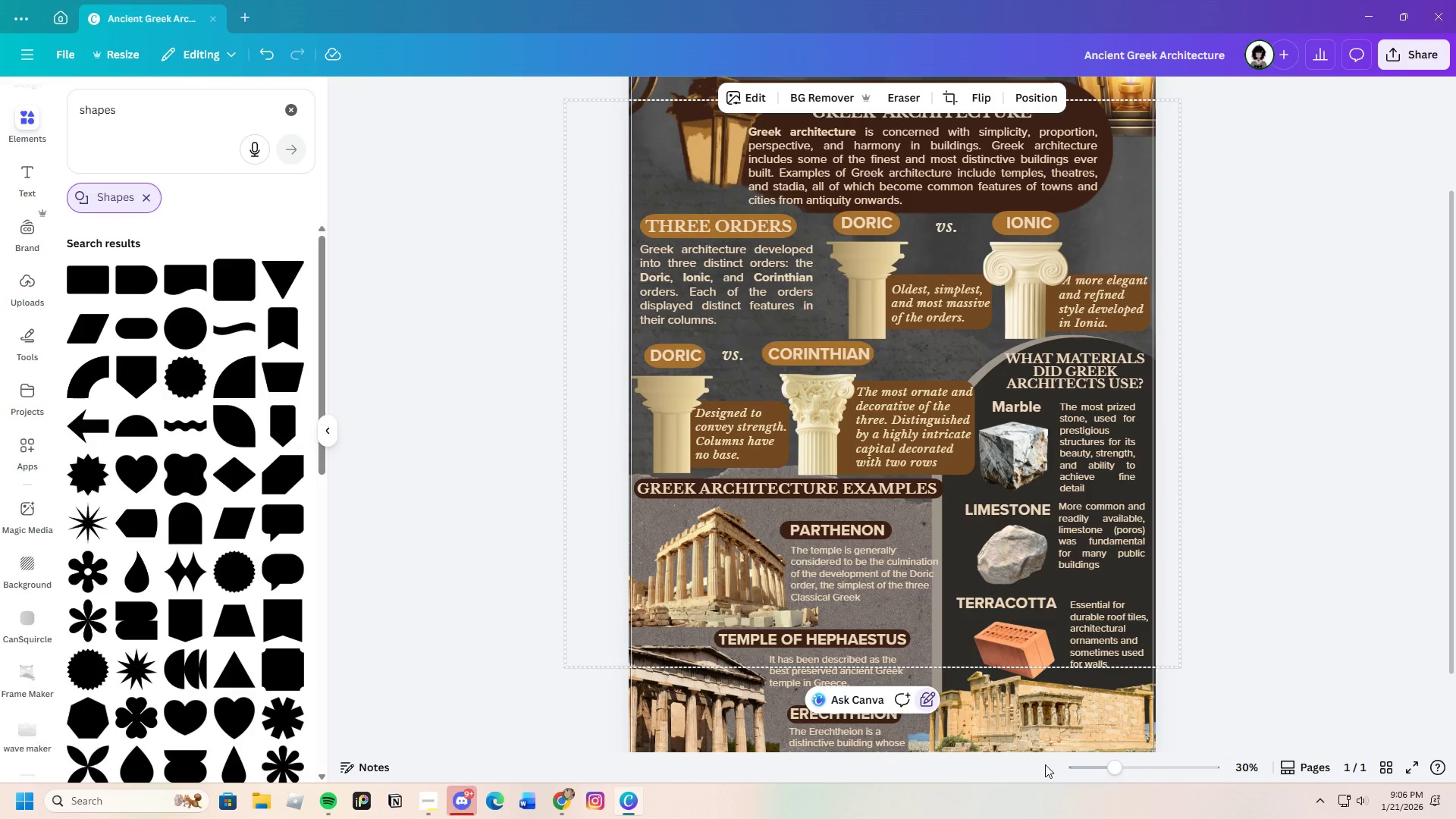 
scroll: coordinate [879, 570], scroll_direction: up, amount: 4.0
 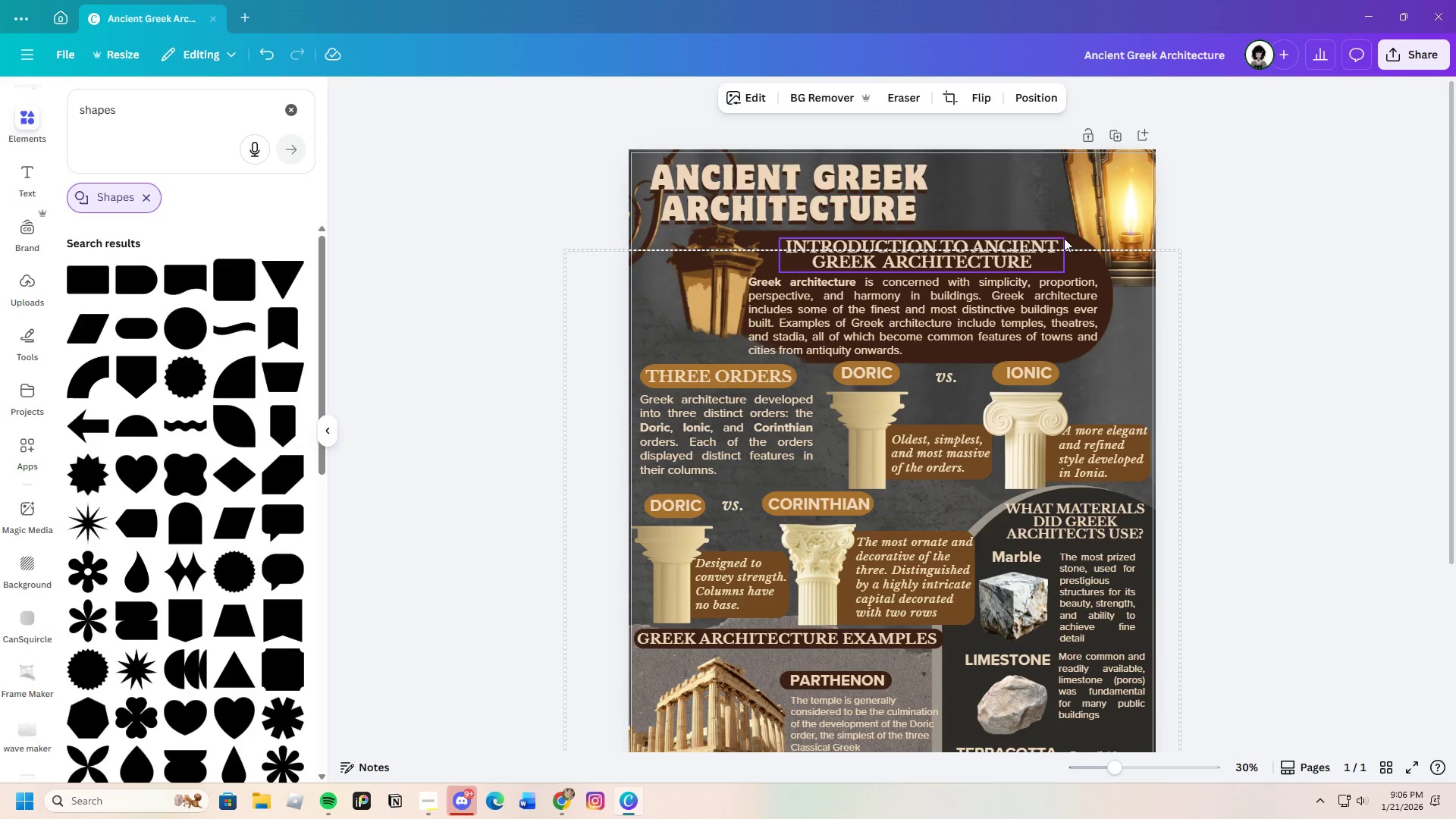 
left_click([1068, 234])
 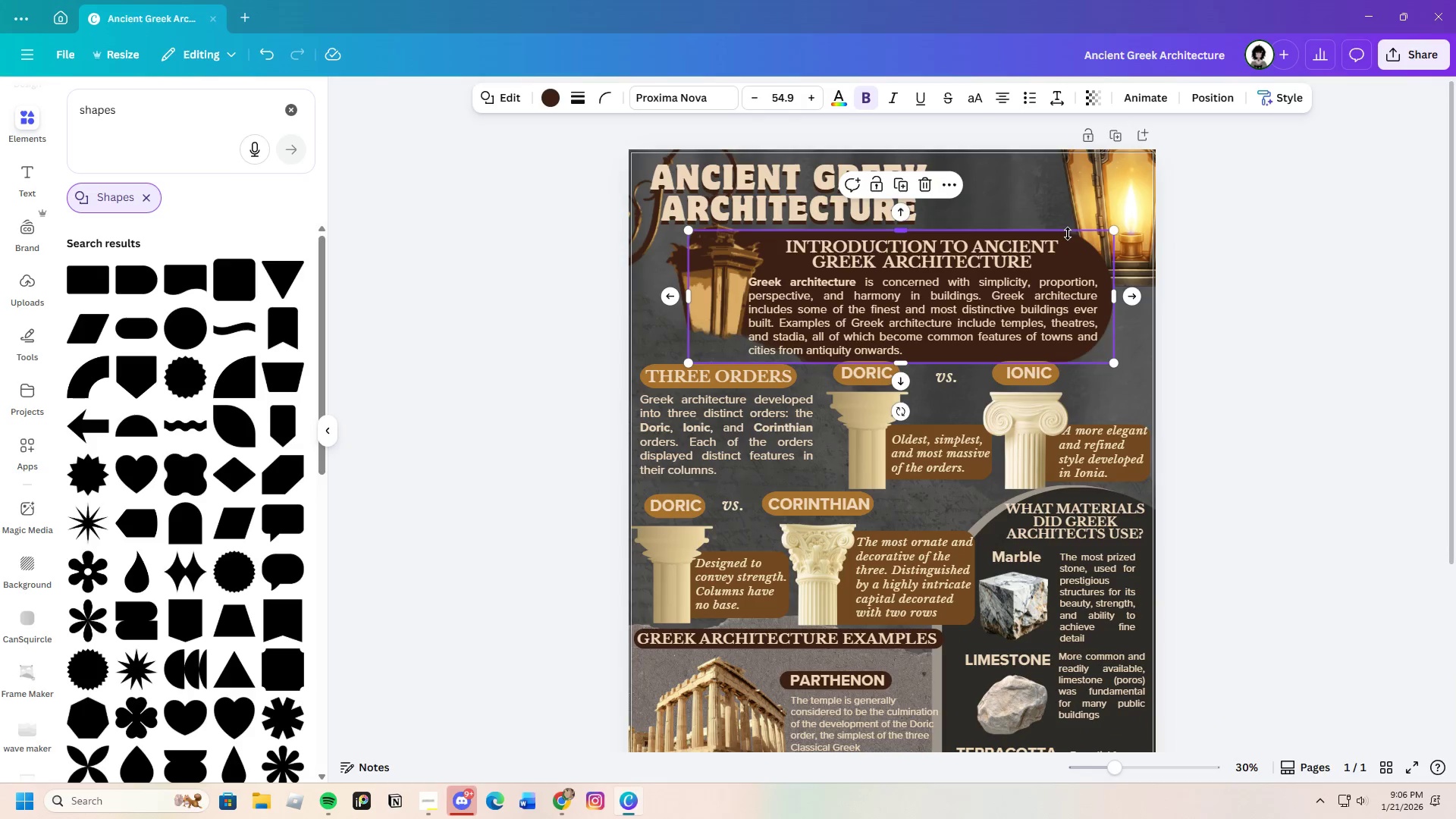 
key(Control+C)
 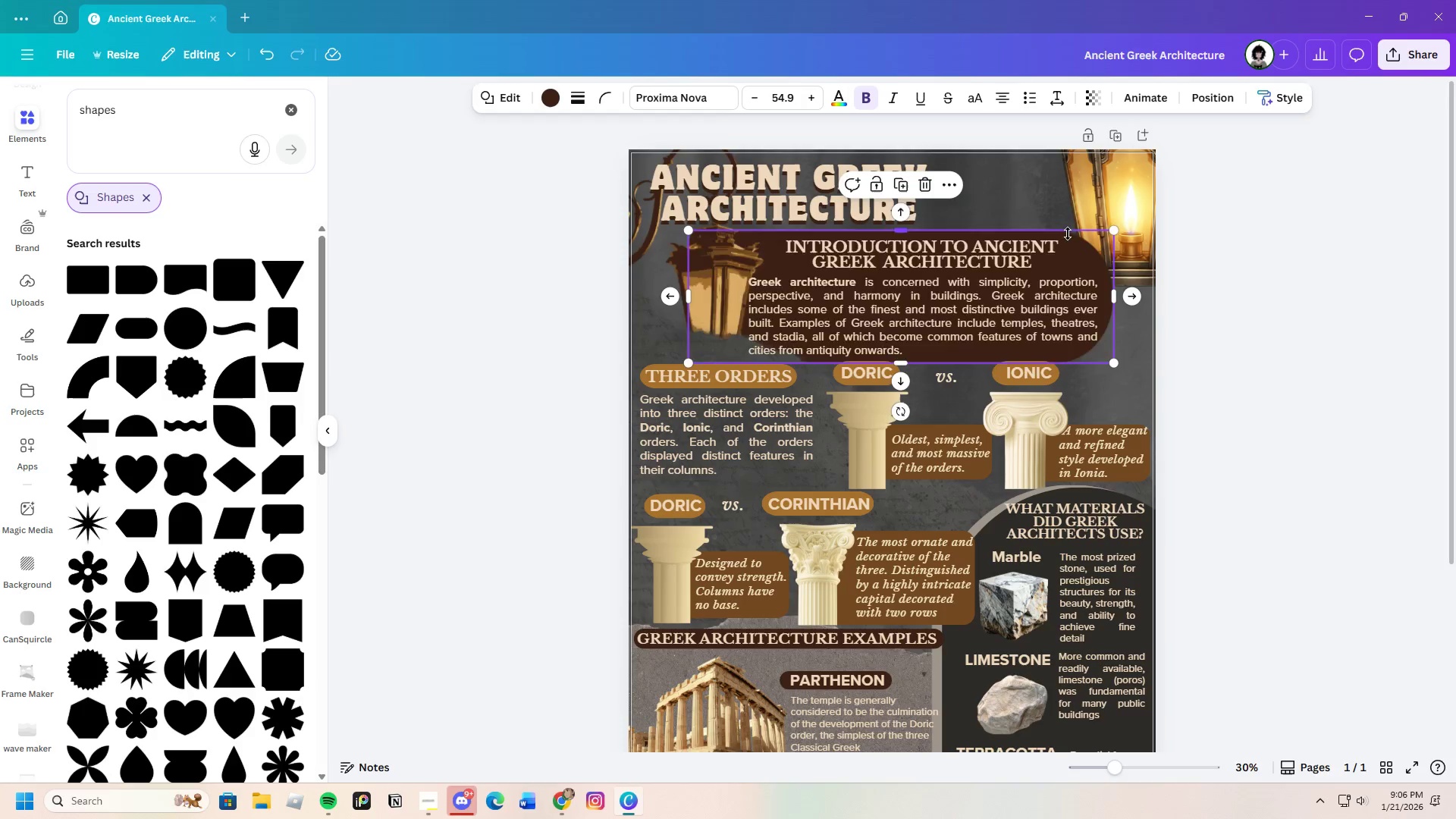 
key(Control+V)
 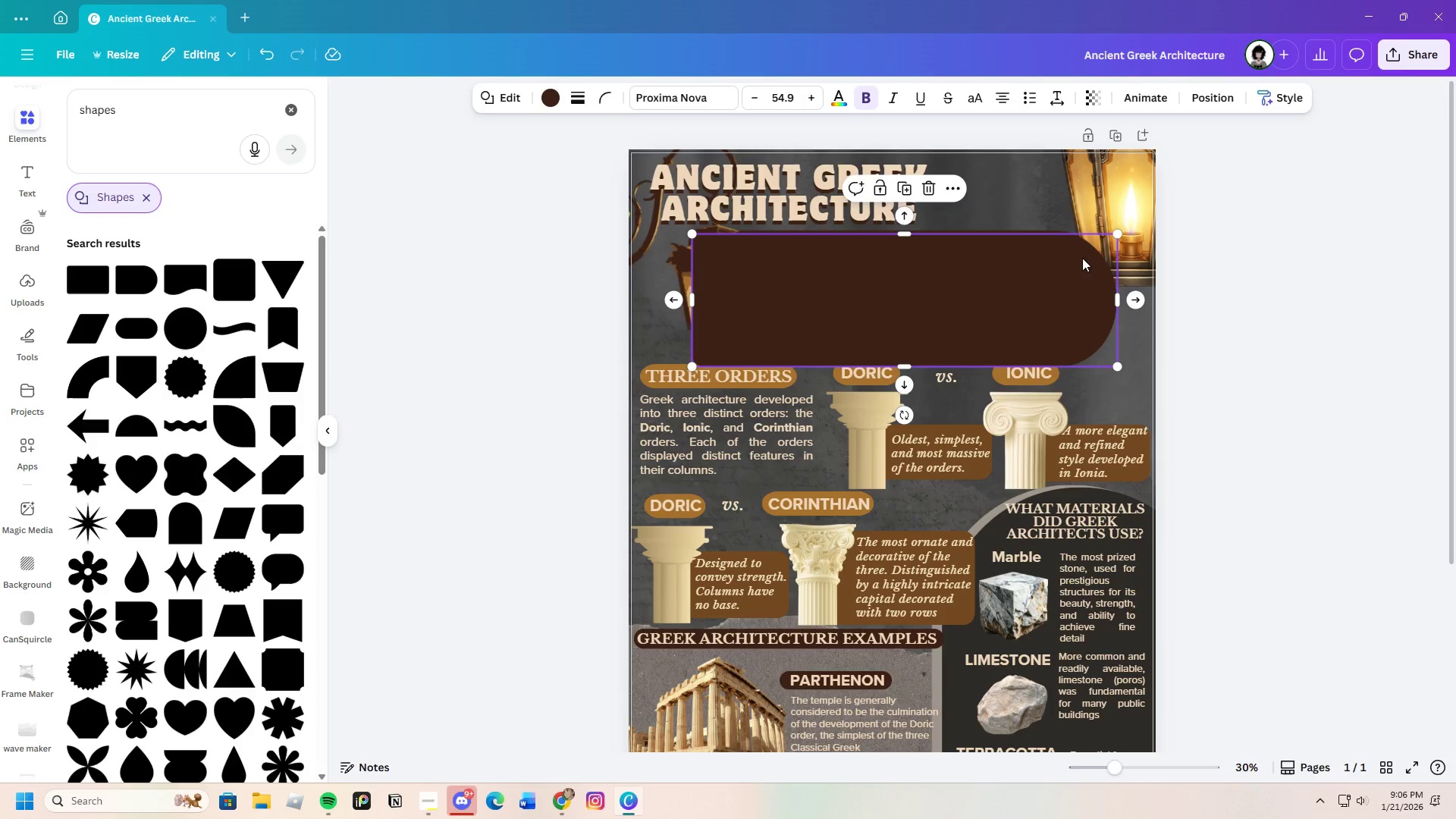 
left_click_drag(start_coordinate=[1049, 270], to_coordinate=[1060, 274])
 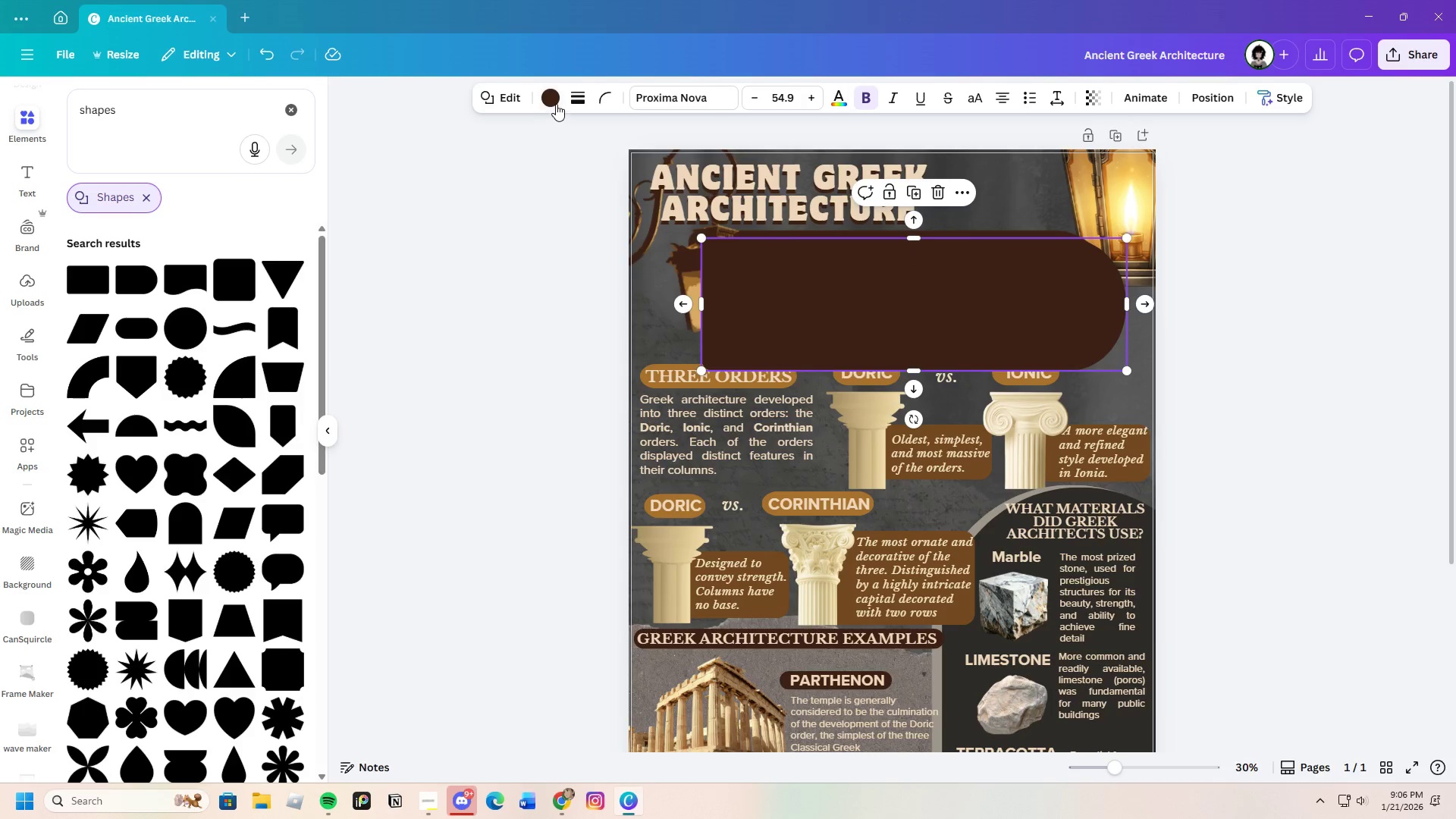 
left_click([556, 102])
 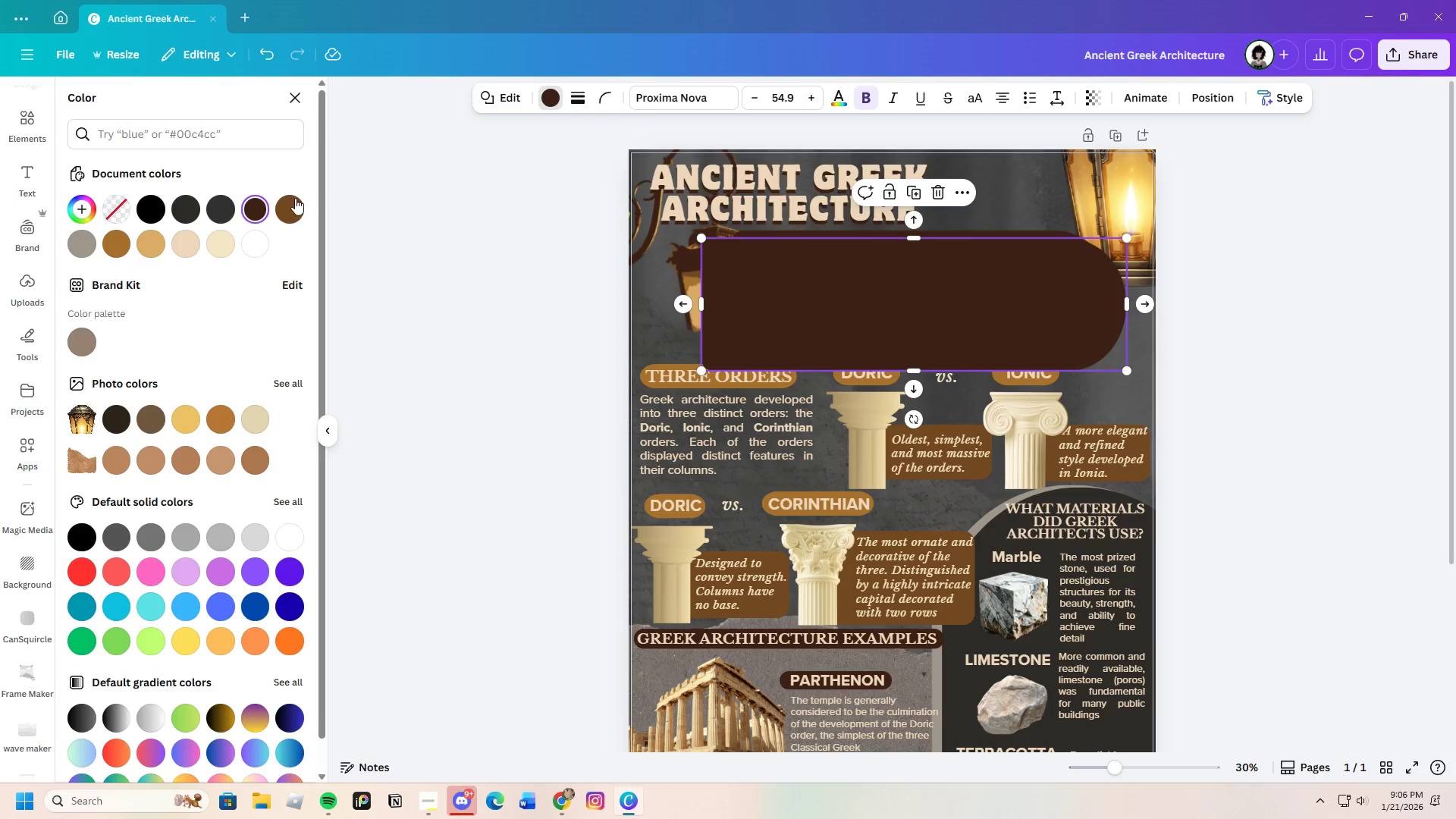 
left_click([289, 207])
 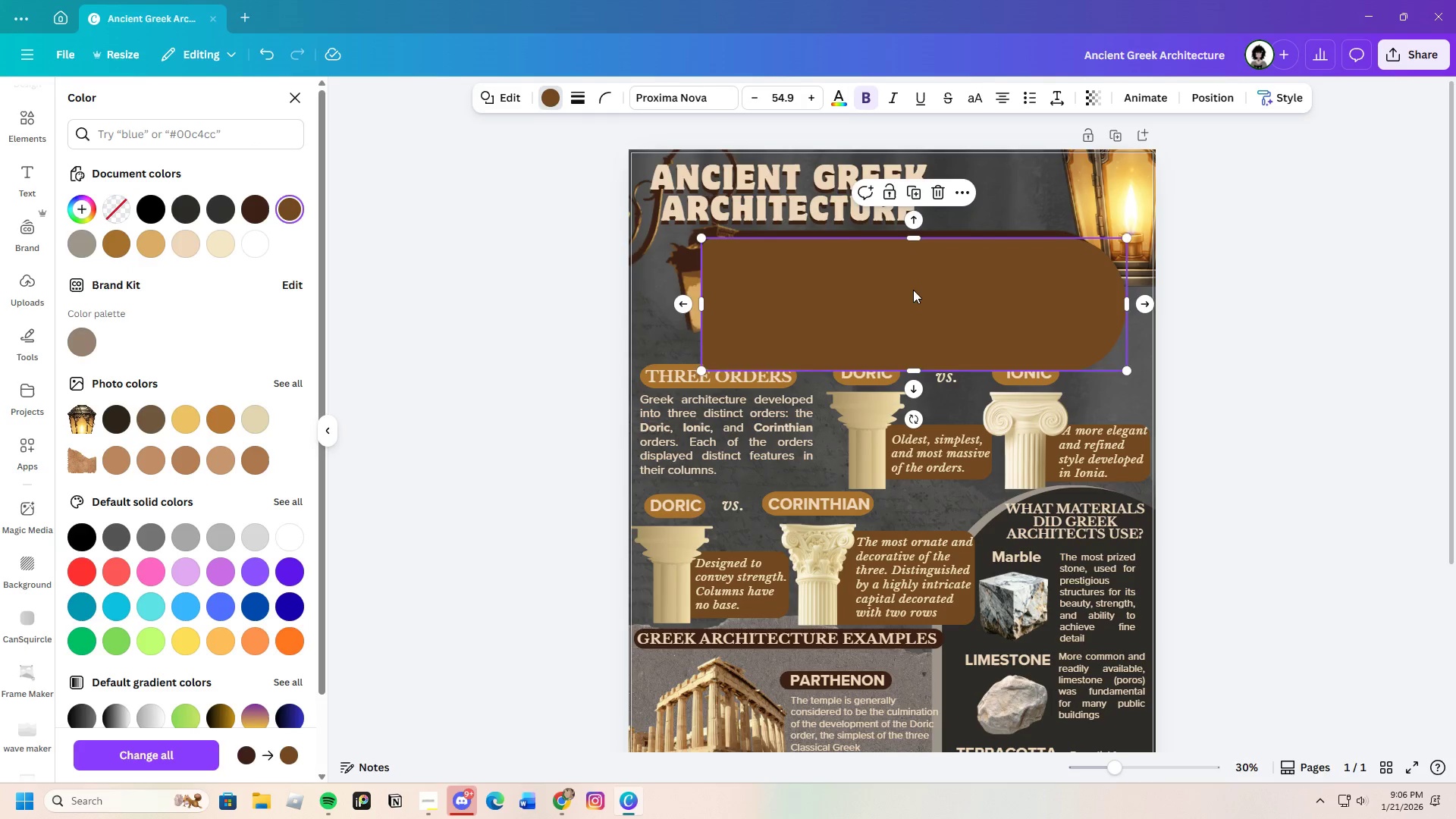 
left_click_drag(start_coordinate=[914, 287], to_coordinate=[921, 281])
 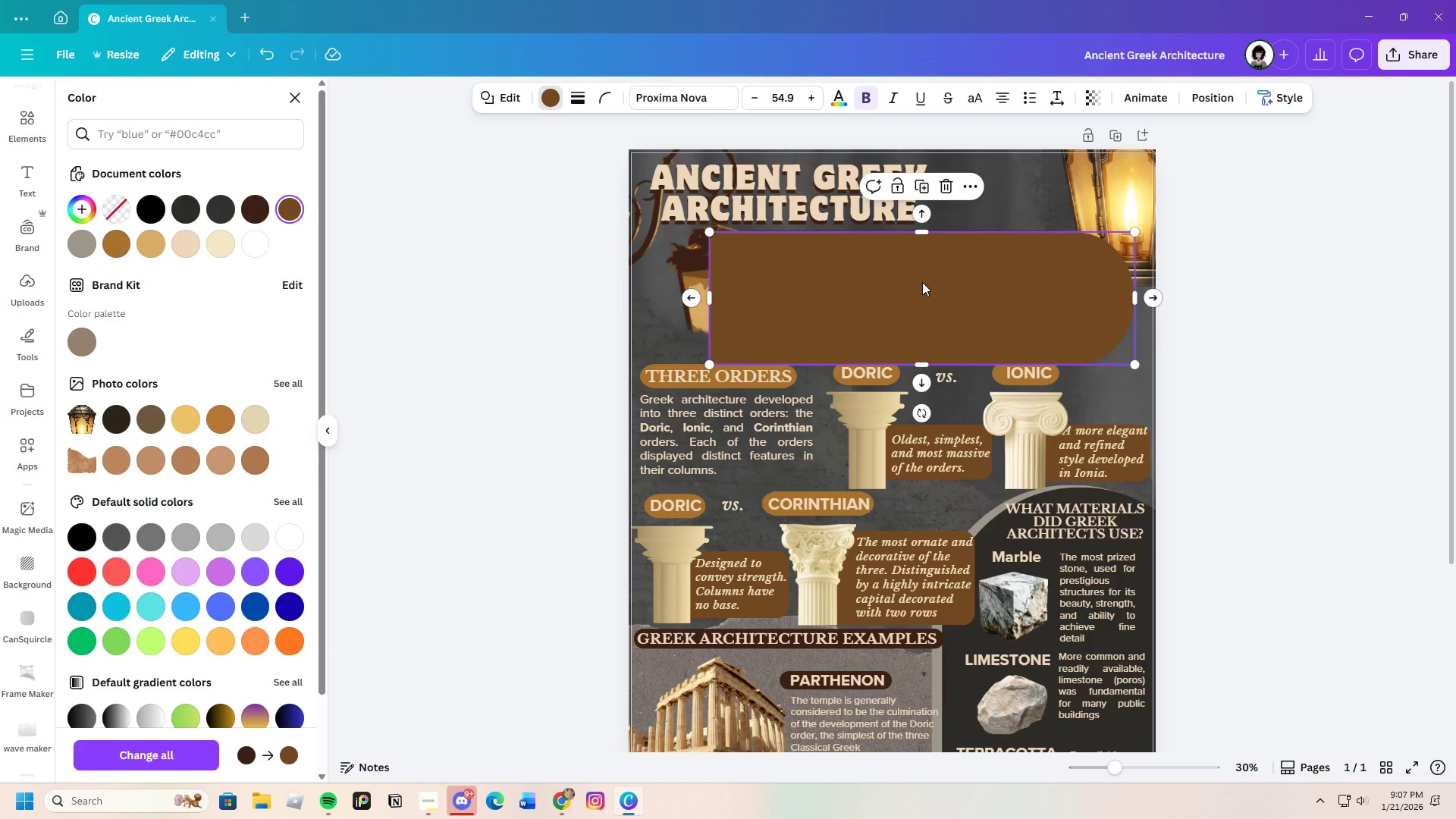 
right_click([922, 282])
 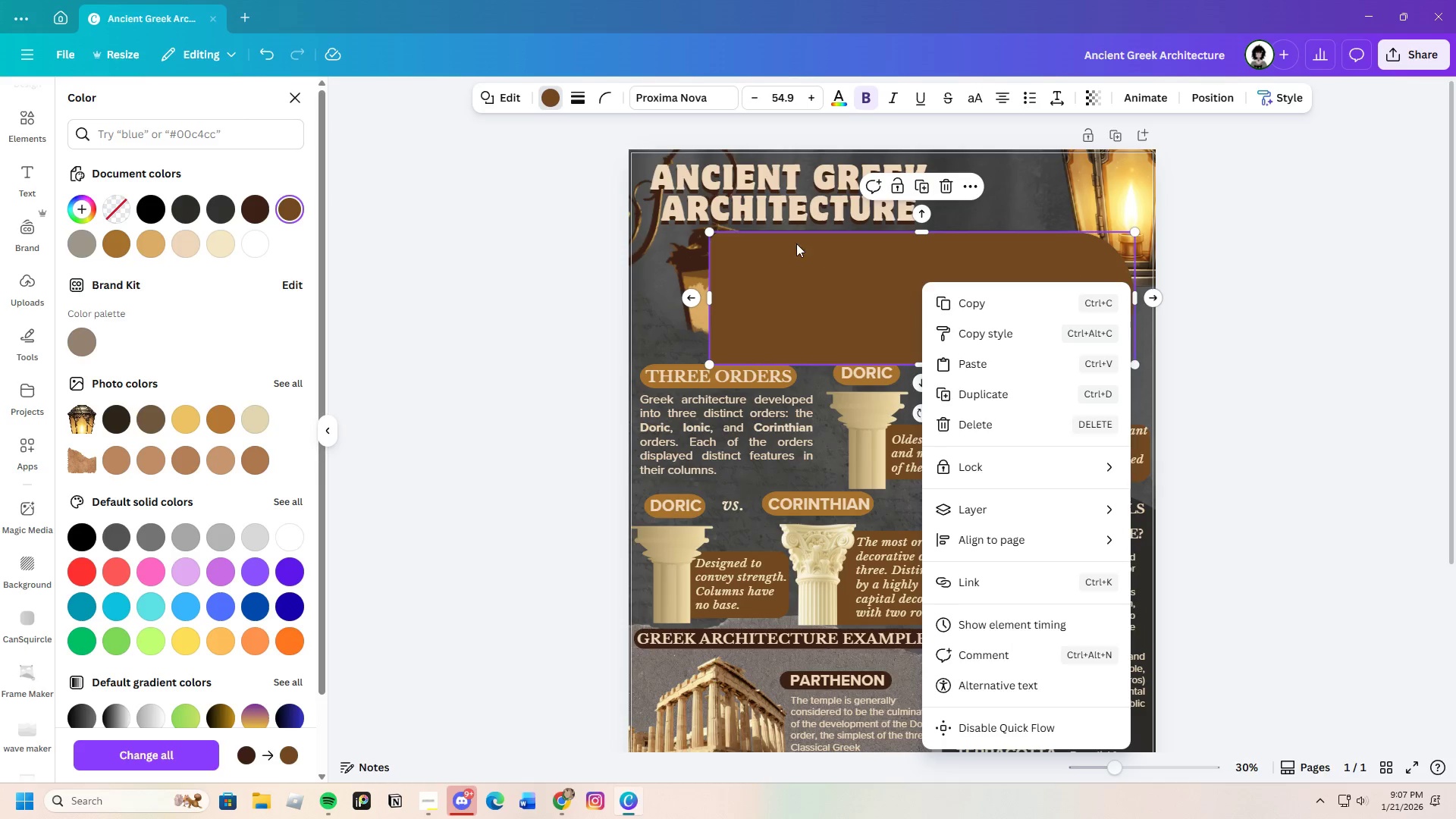 
left_click([752, 253])
 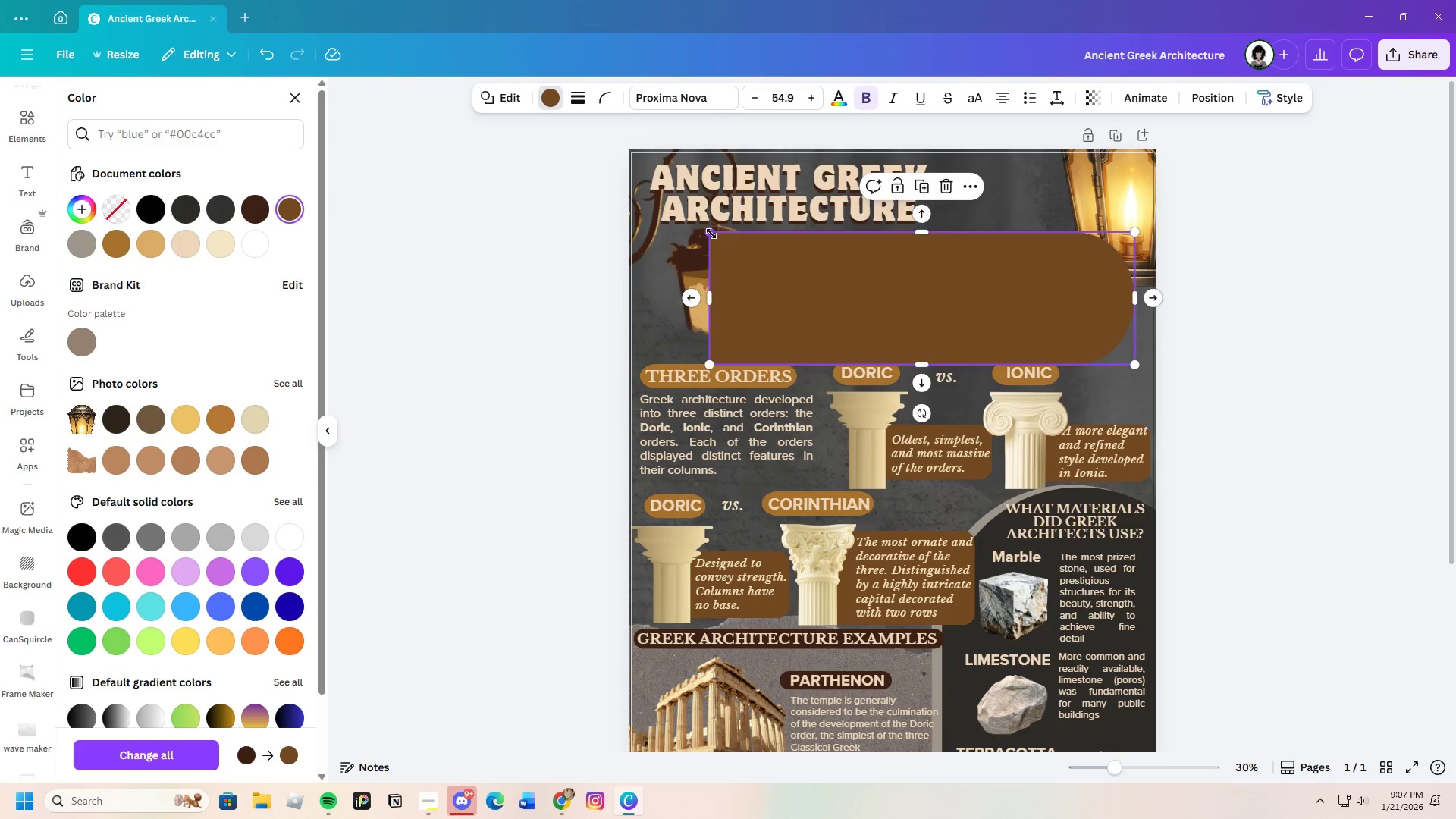 
left_click_drag(start_coordinate=[711, 234], to_coordinate=[701, 230])
 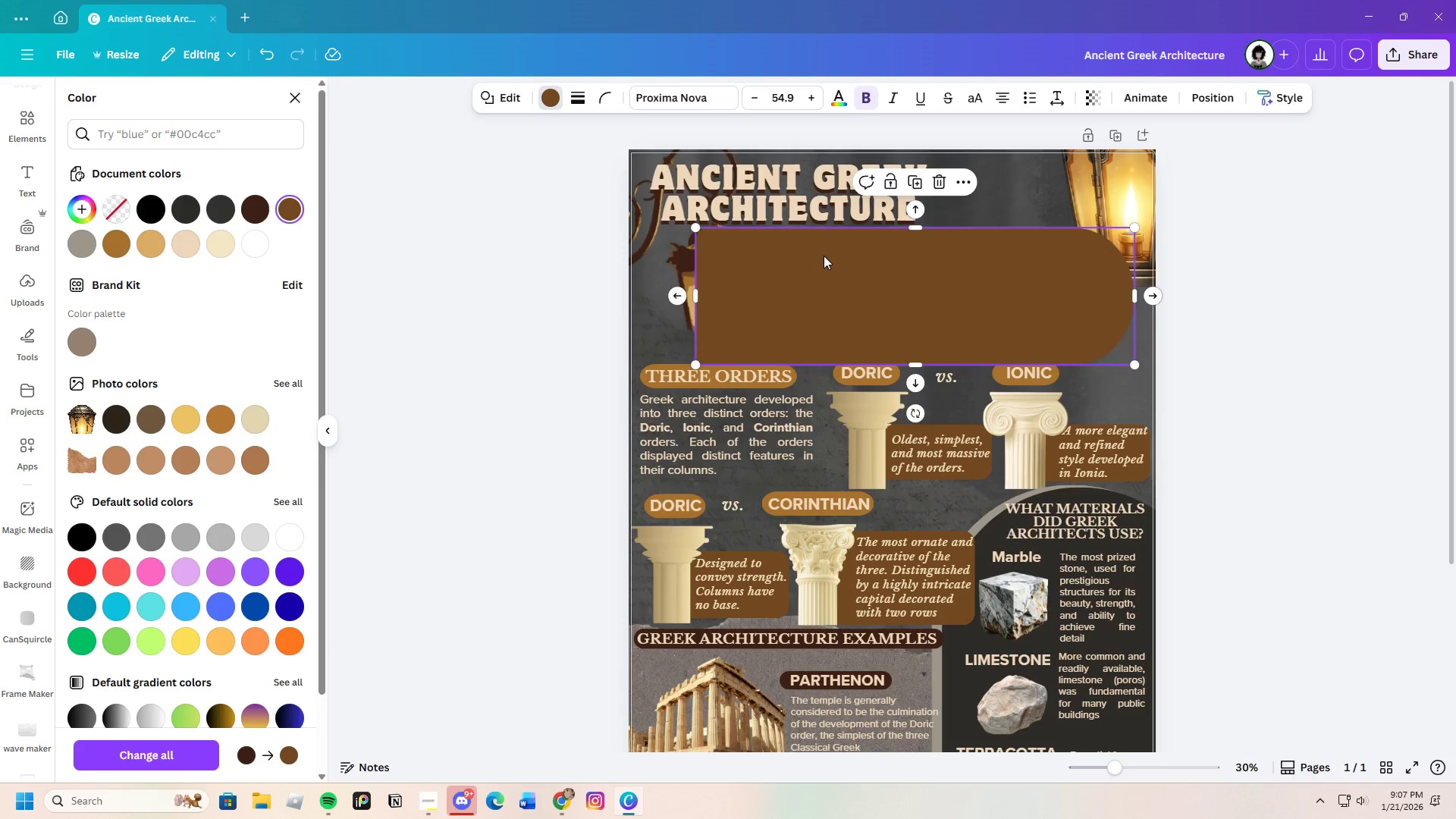 
left_click_drag(start_coordinate=[821, 256], to_coordinate=[833, 259])
 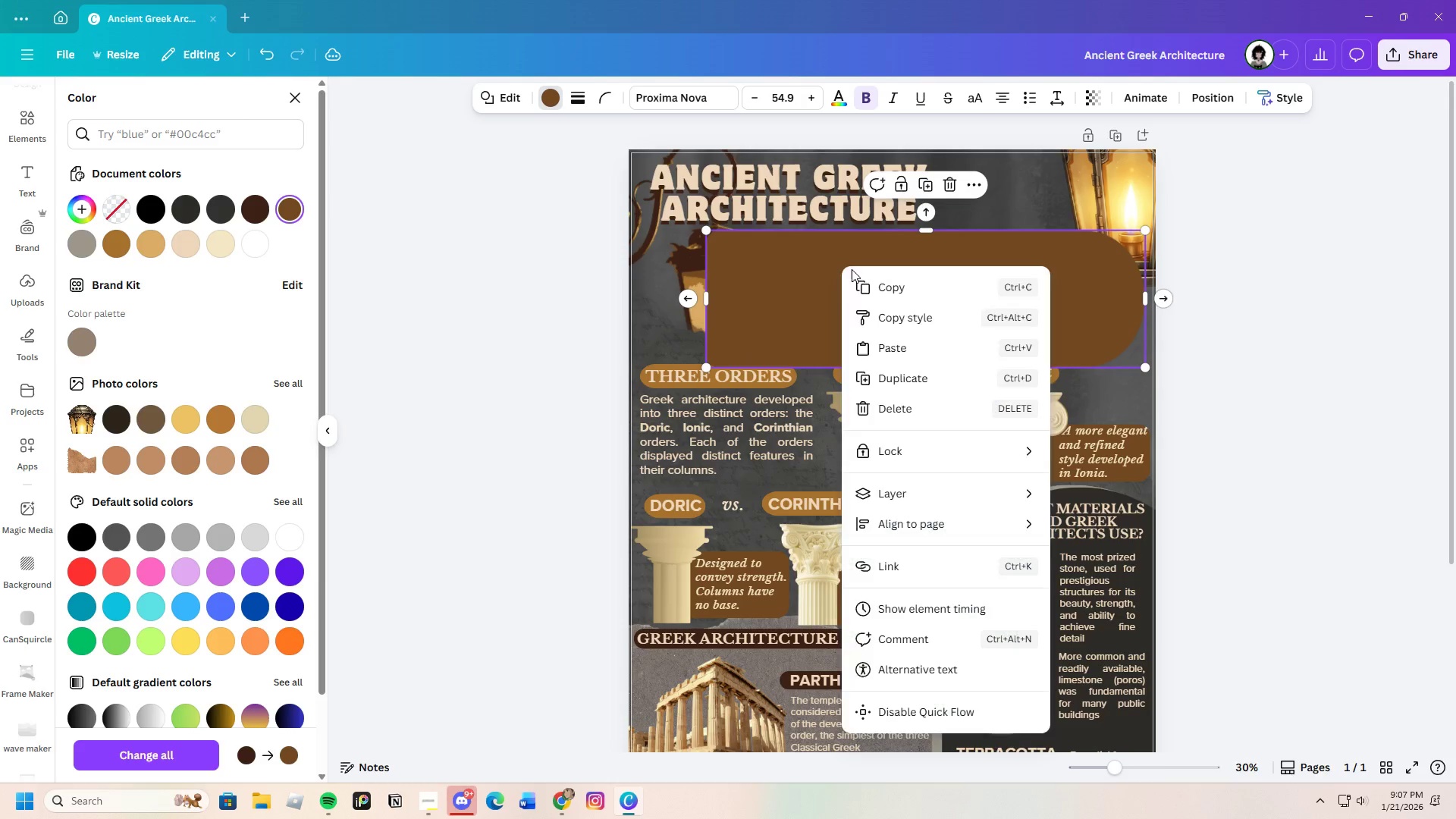 
right_click([842, 266])
 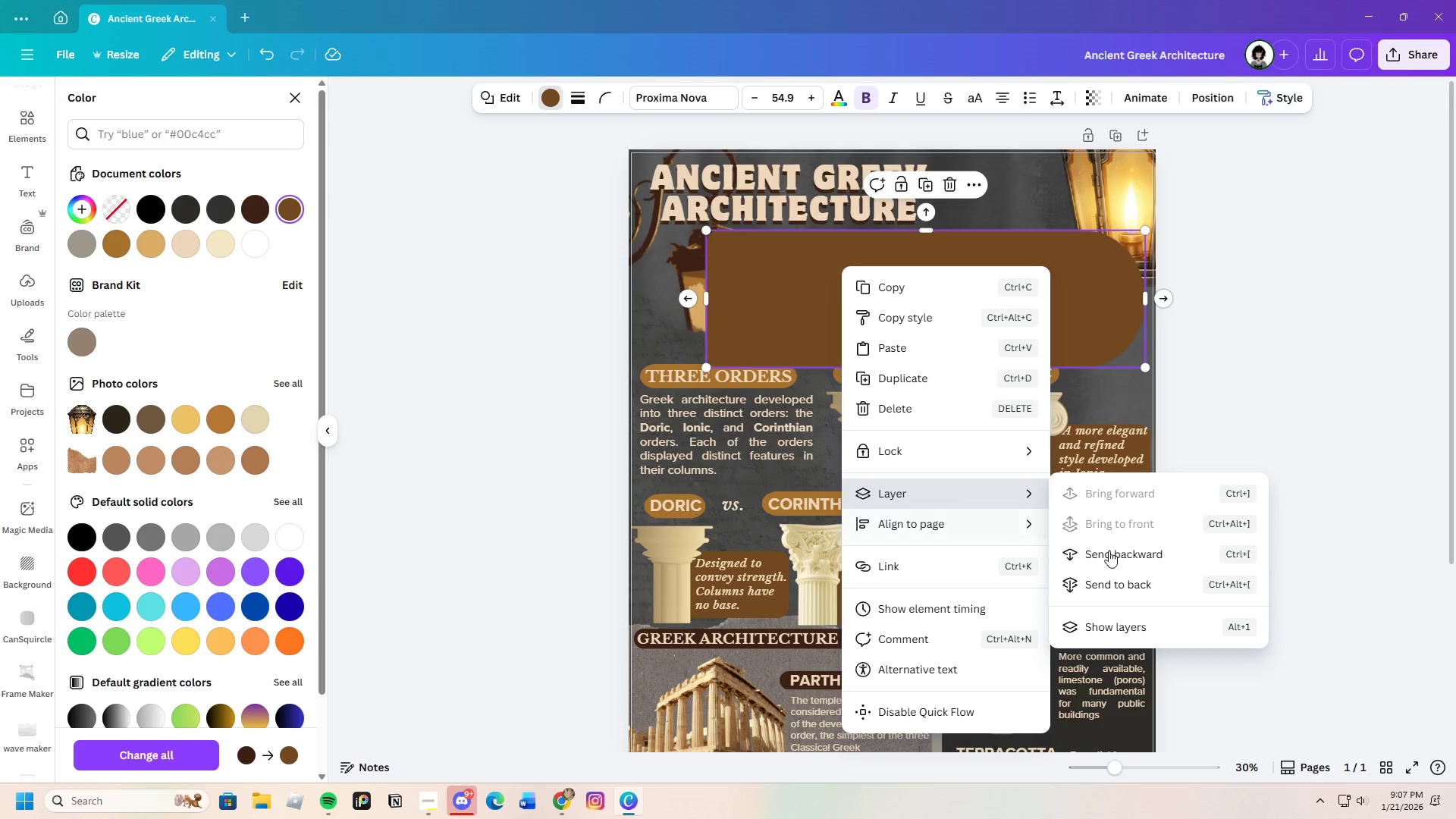 
left_click([1121, 560])
 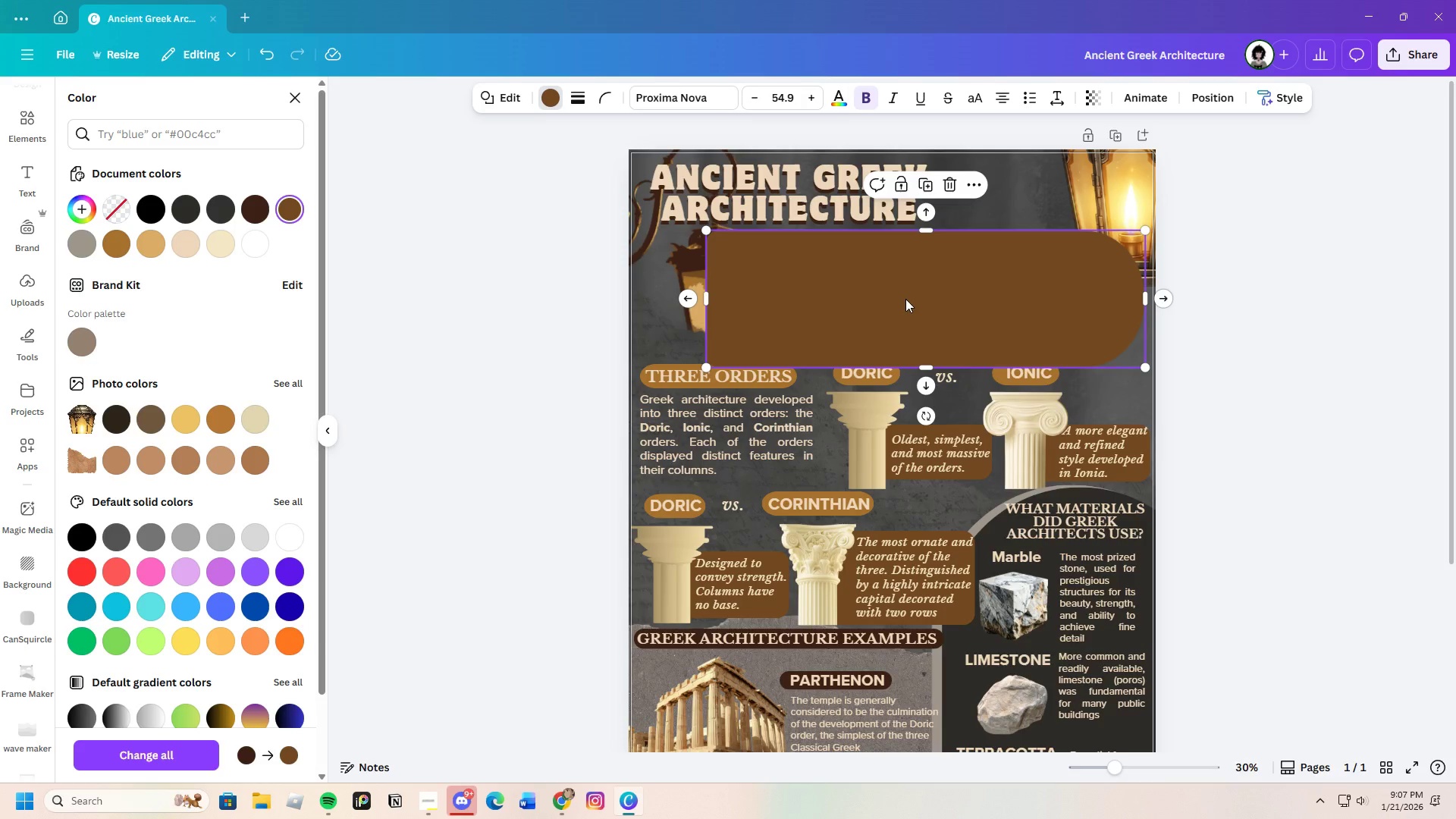 
right_click([905, 299])
 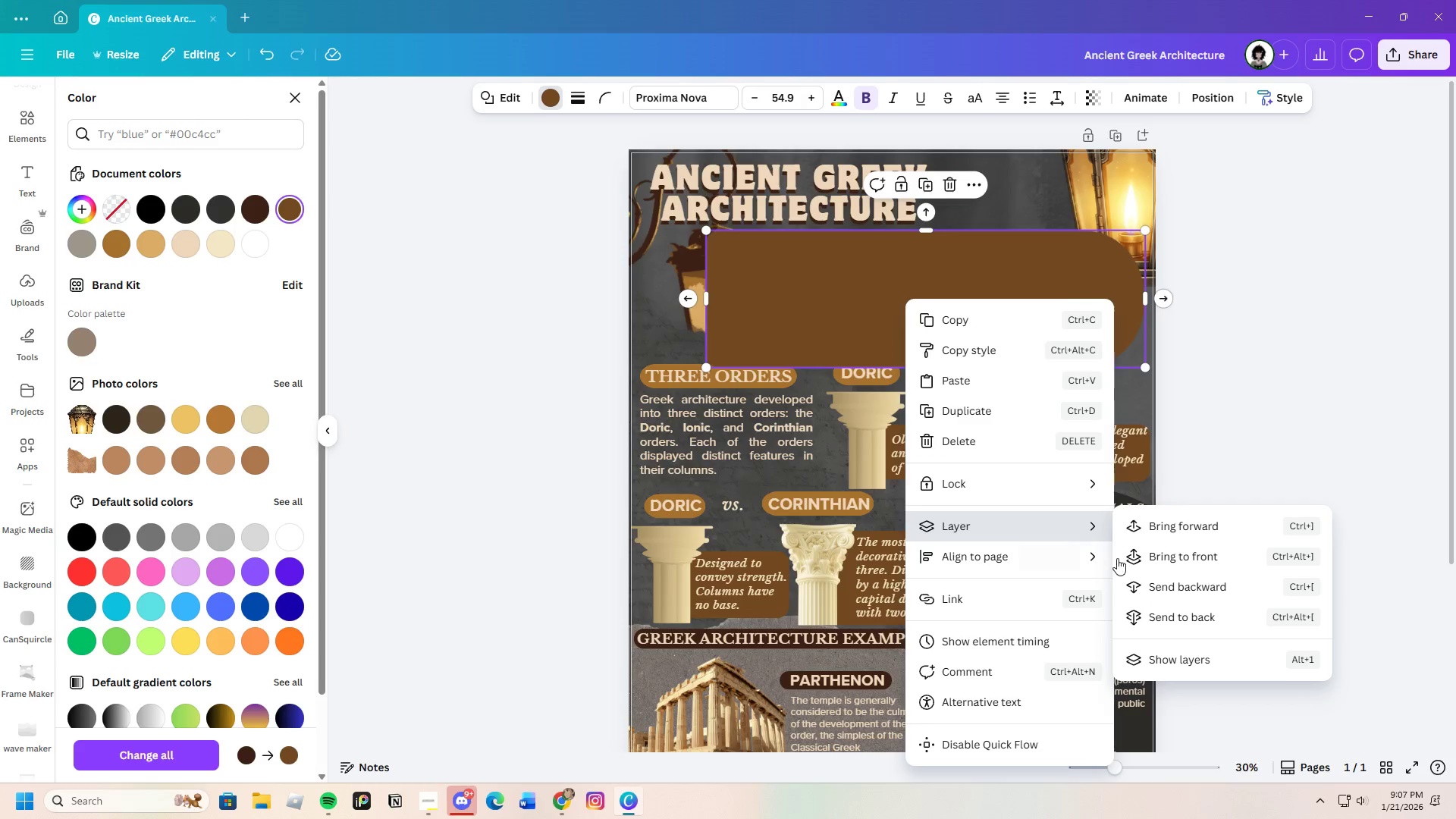 
left_click([1174, 585])
 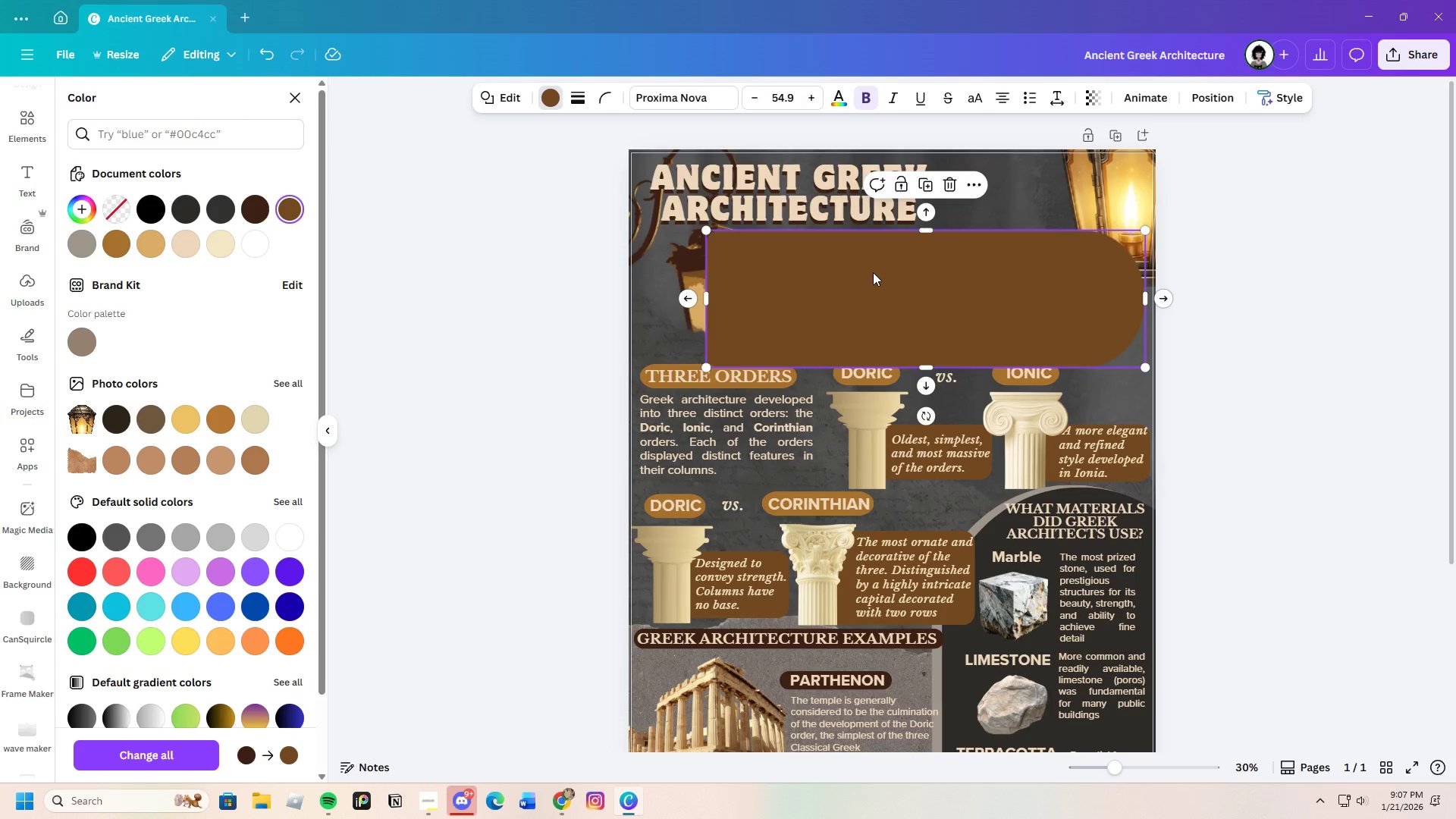 
right_click([873, 272])
 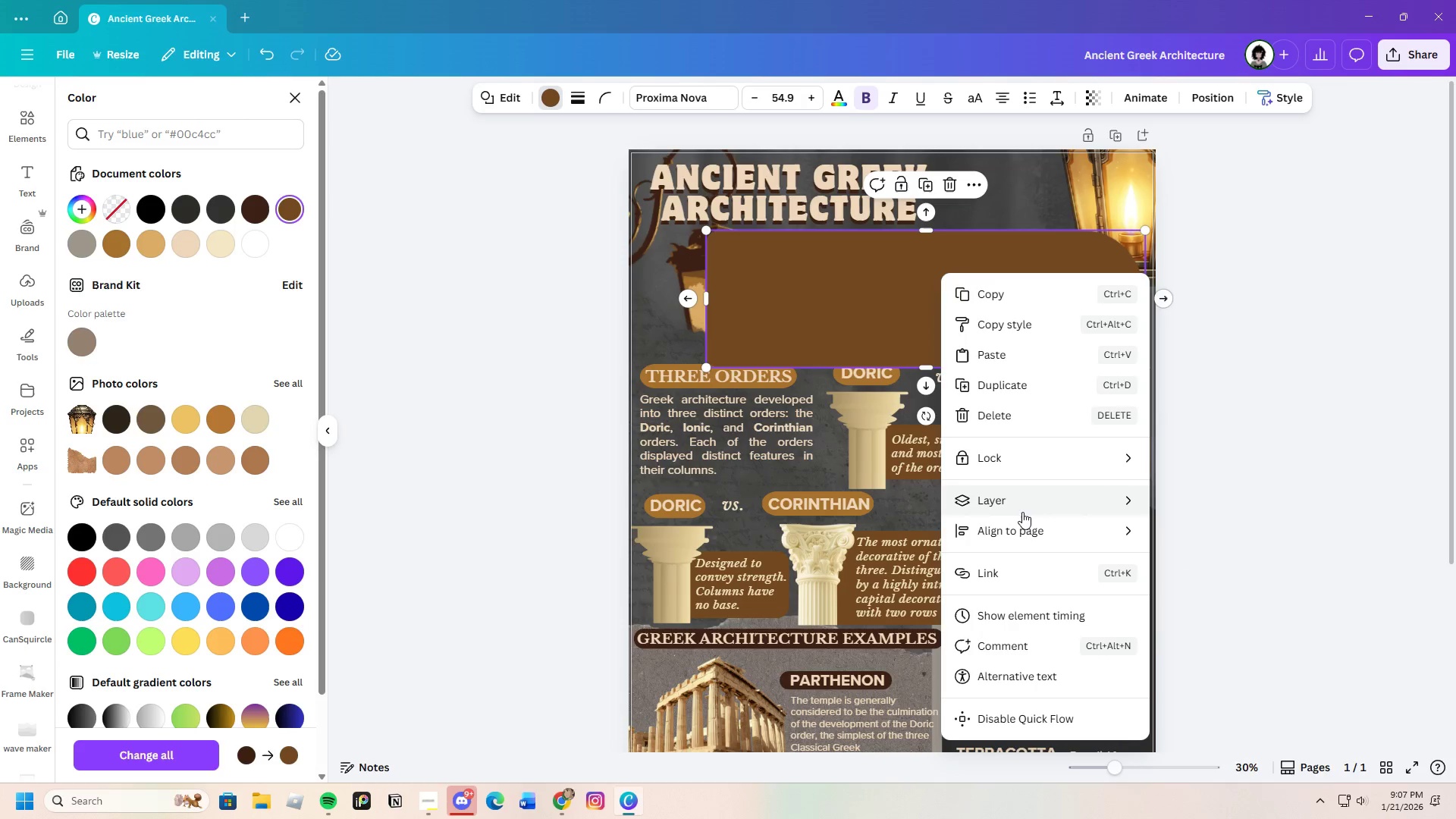 
left_click([1195, 561])
 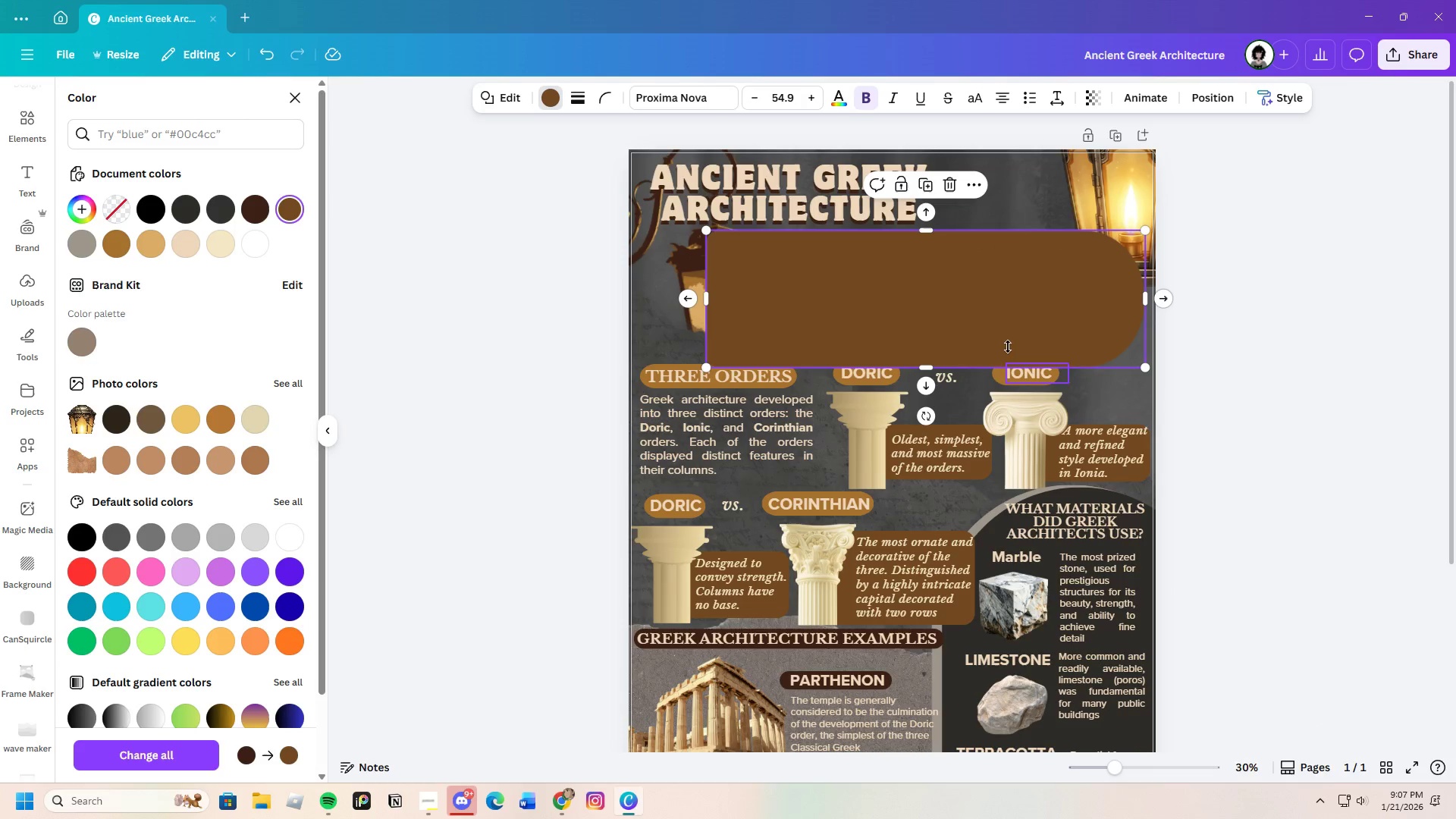 
right_click([977, 306])
 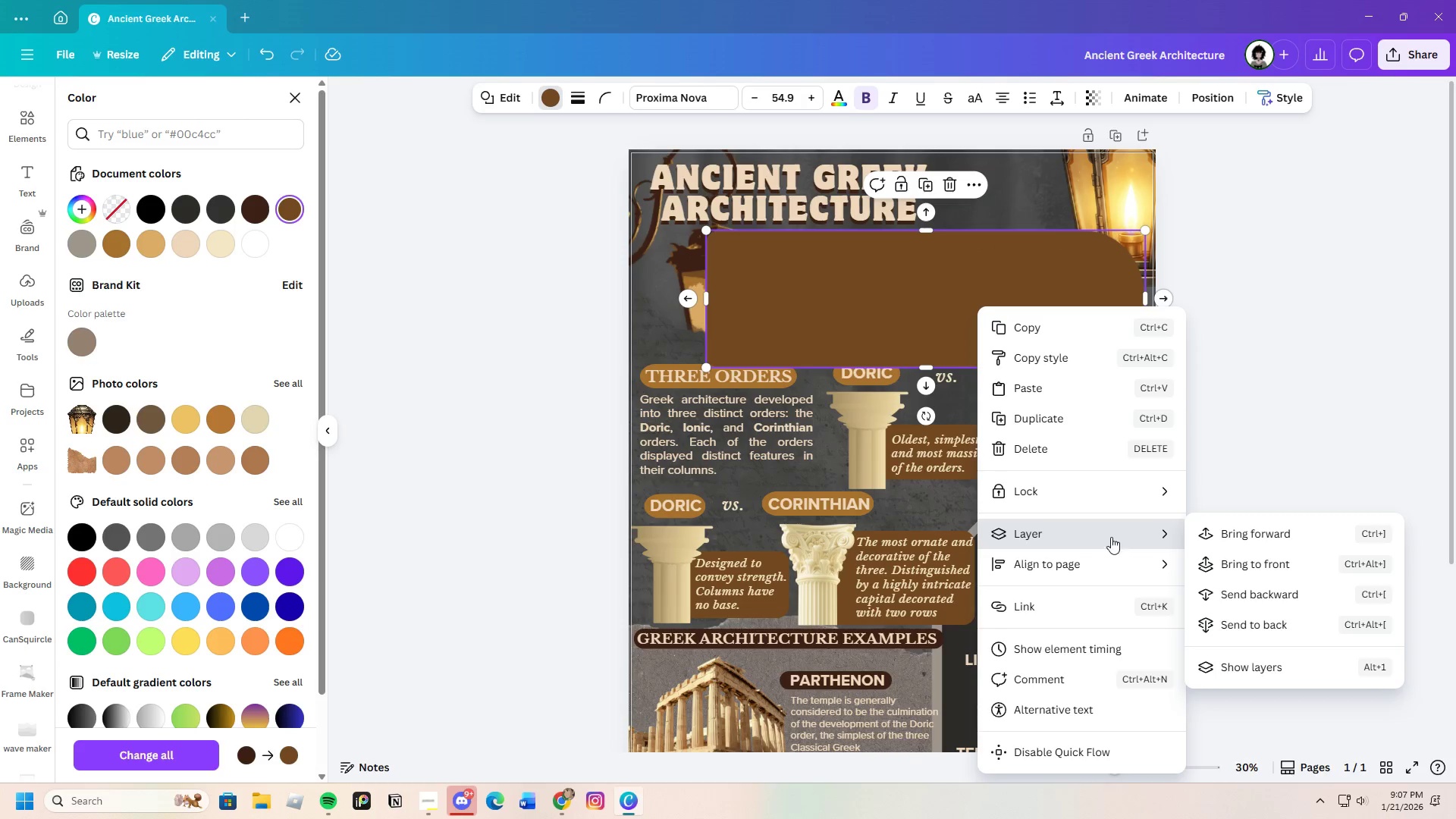 
left_click([1241, 588])
 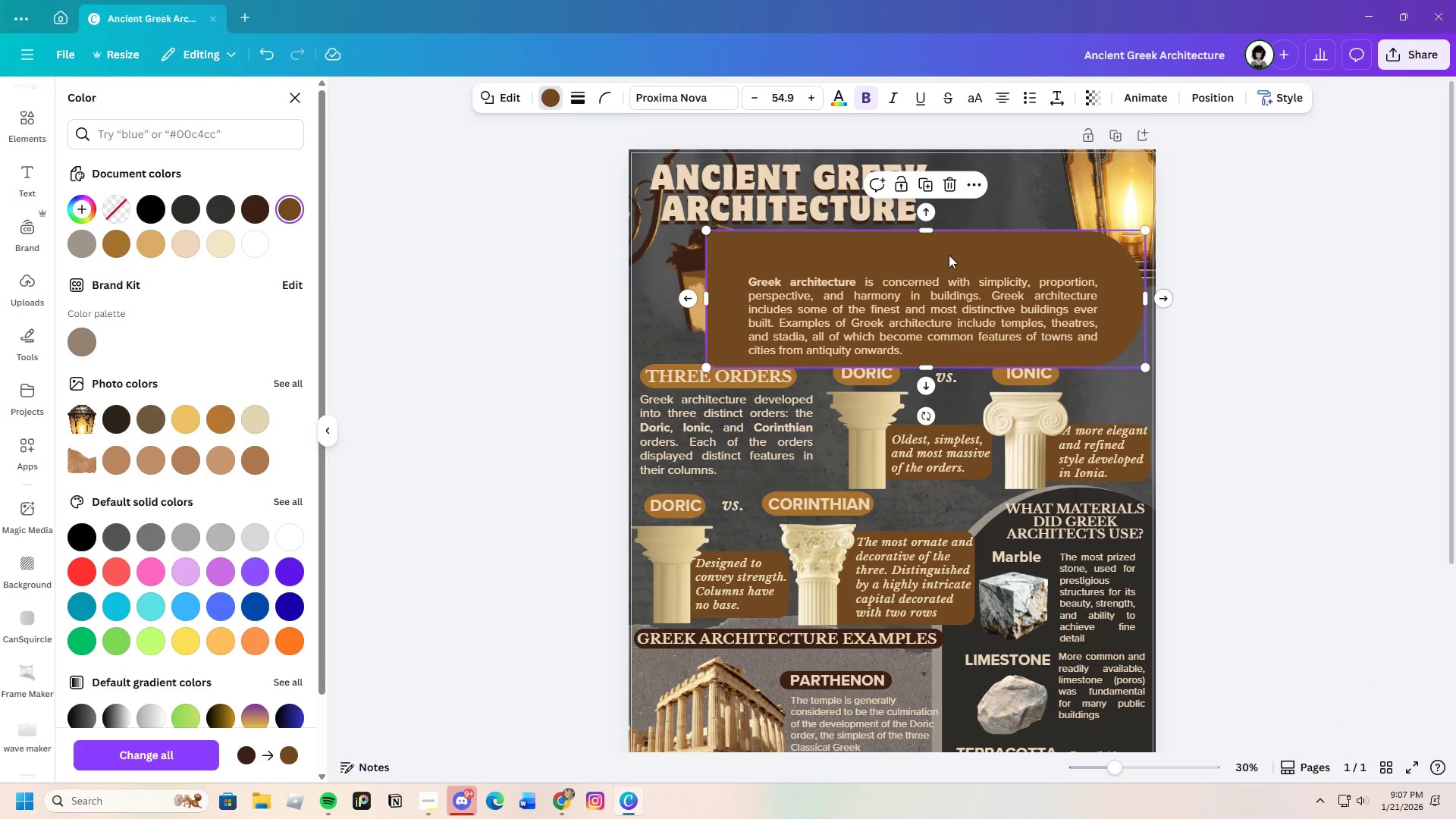 
right_click([949, 255])
 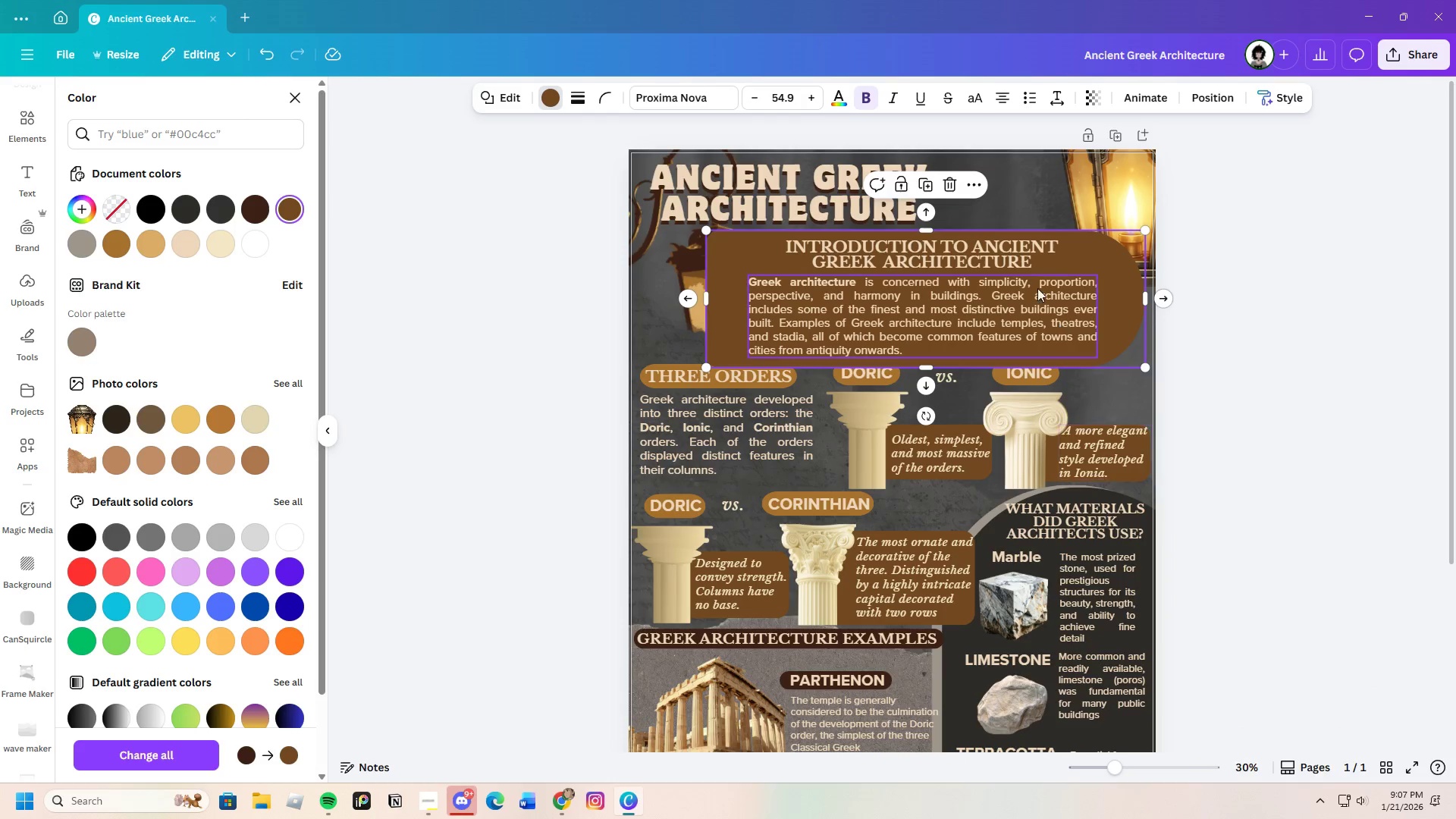 
right_click([1078, 249])
 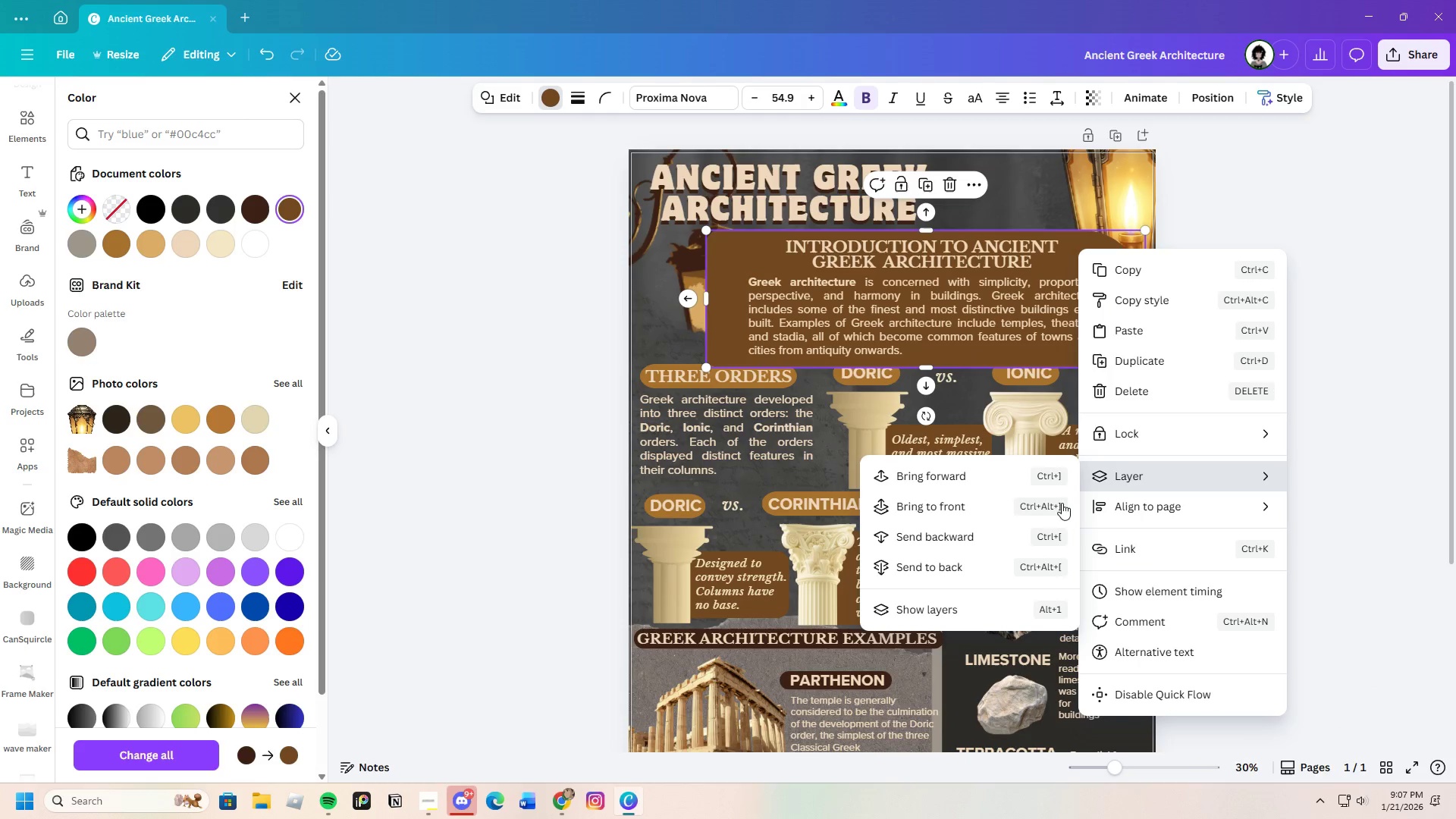 
left_click([985, 538])
 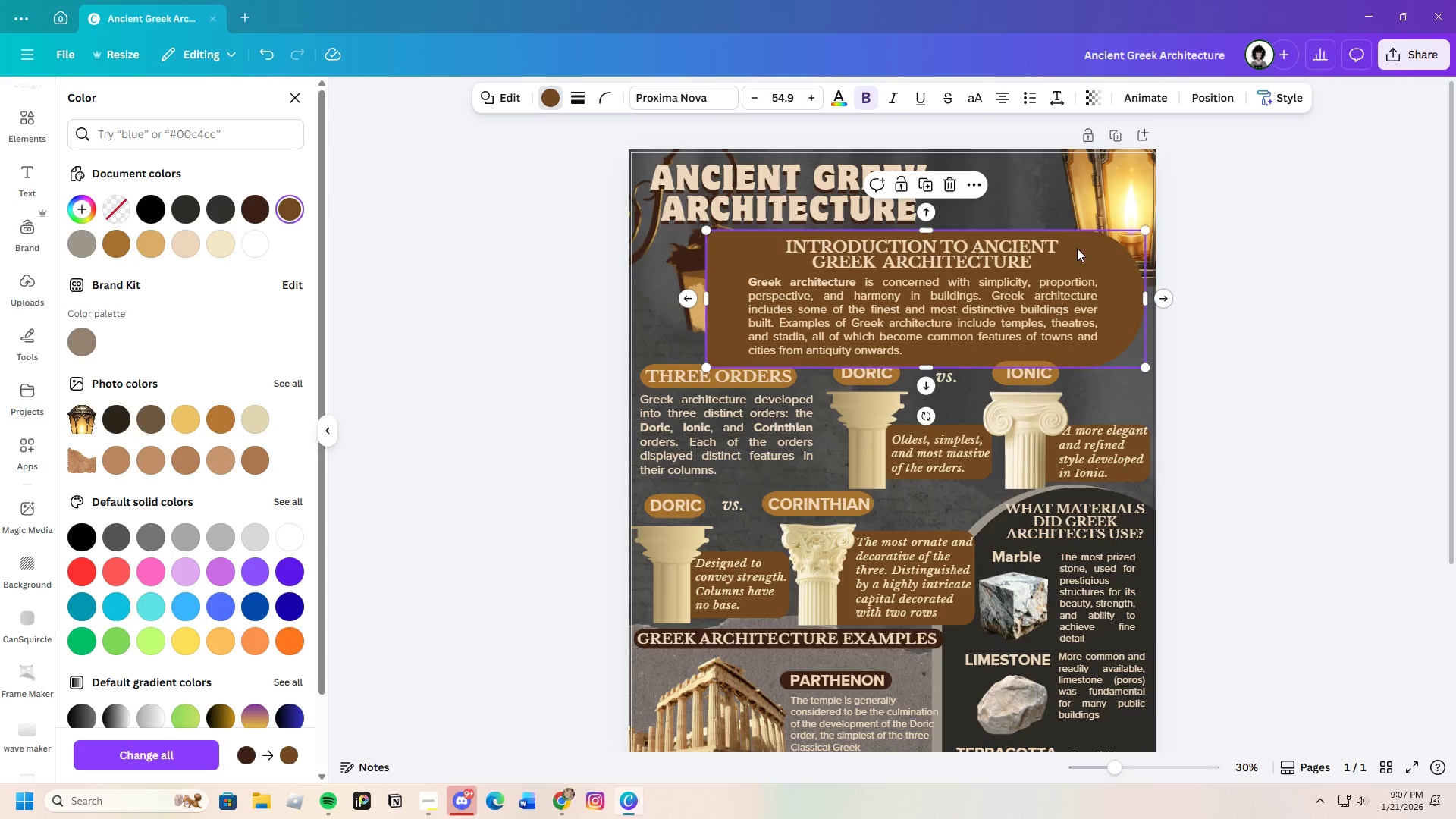 
right_click([1107, 253])
 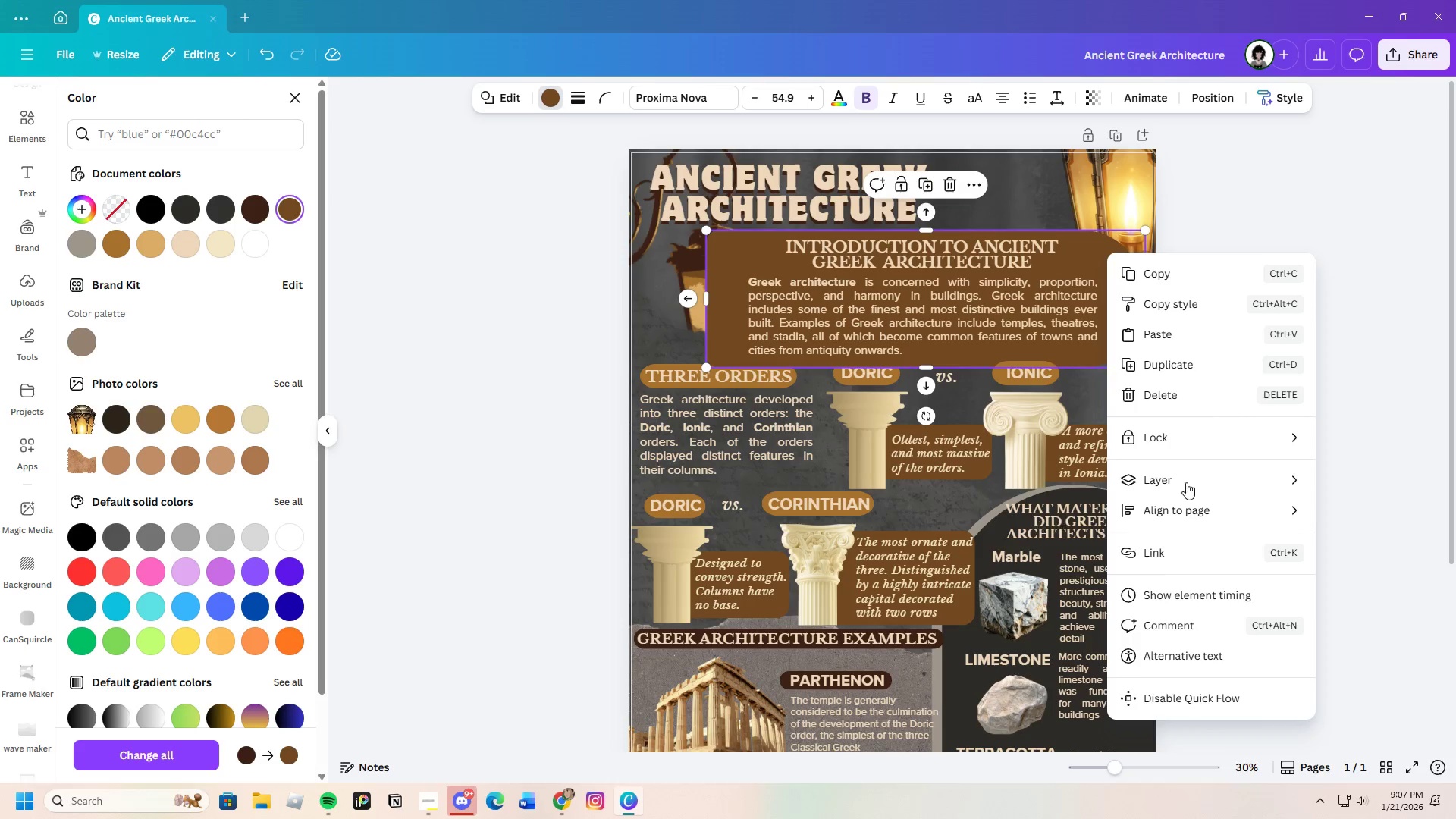 
wait(7.09)
 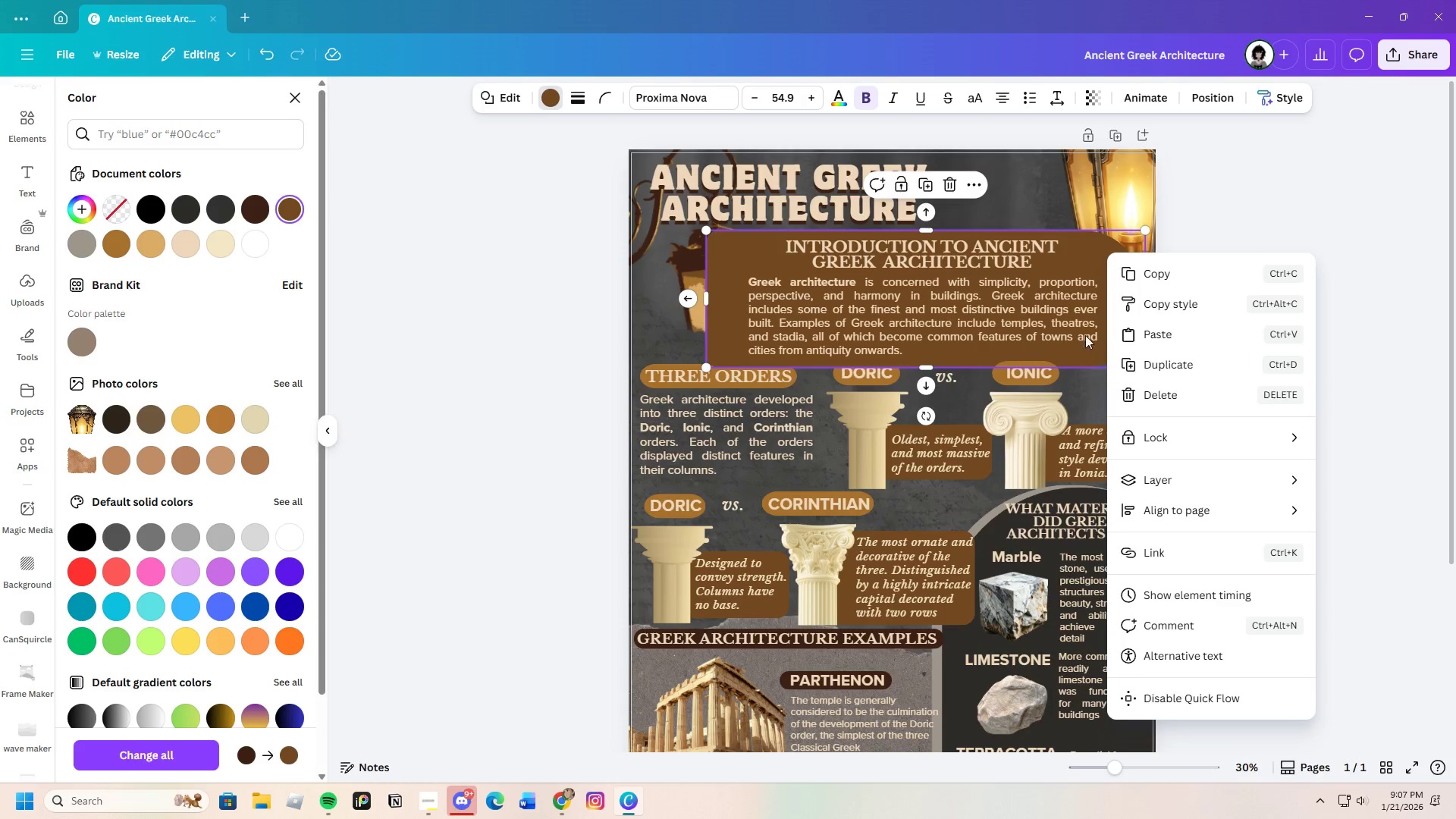 
left_click([1042, 540])
 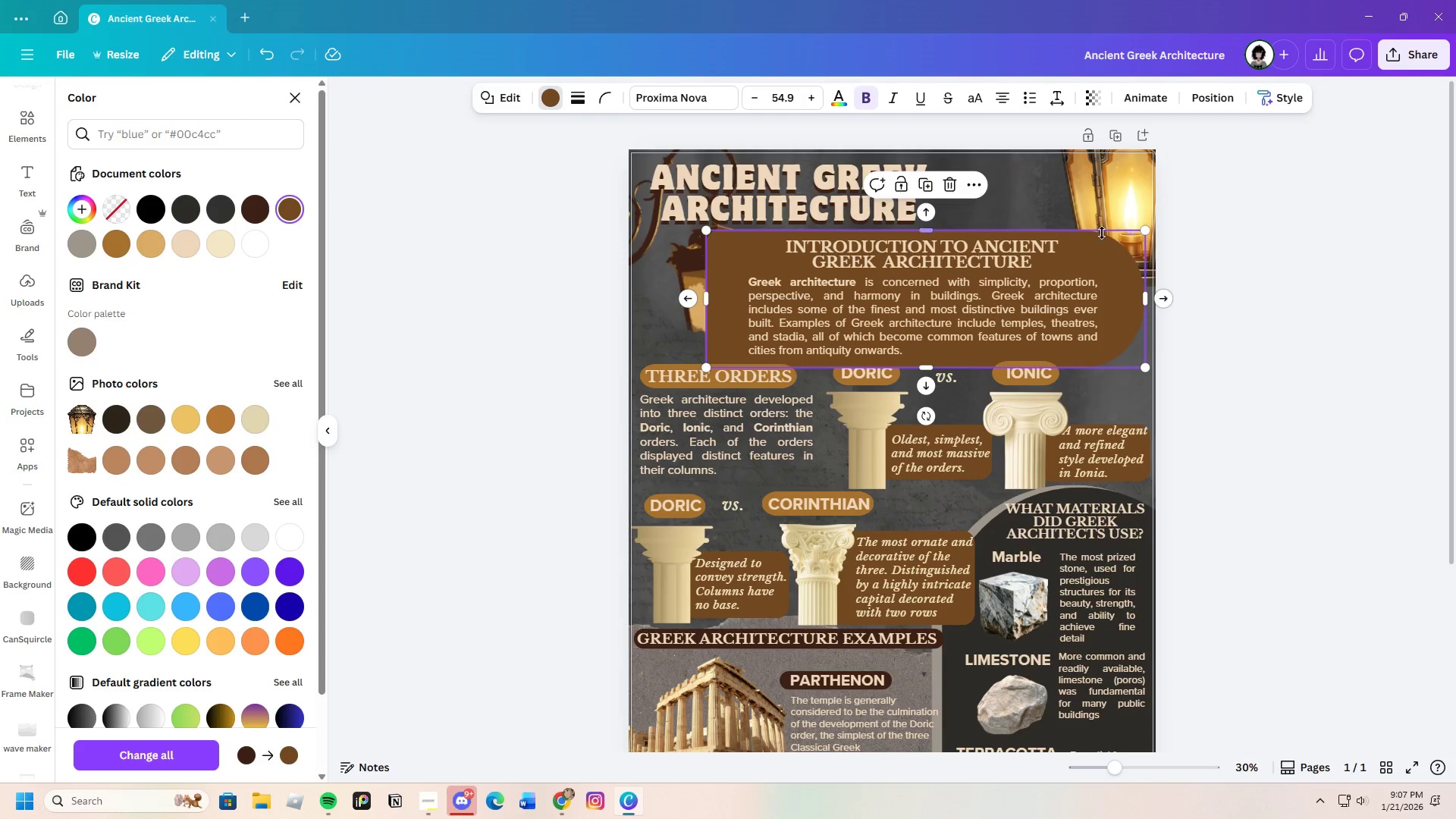 
right_click([1101, 249])
 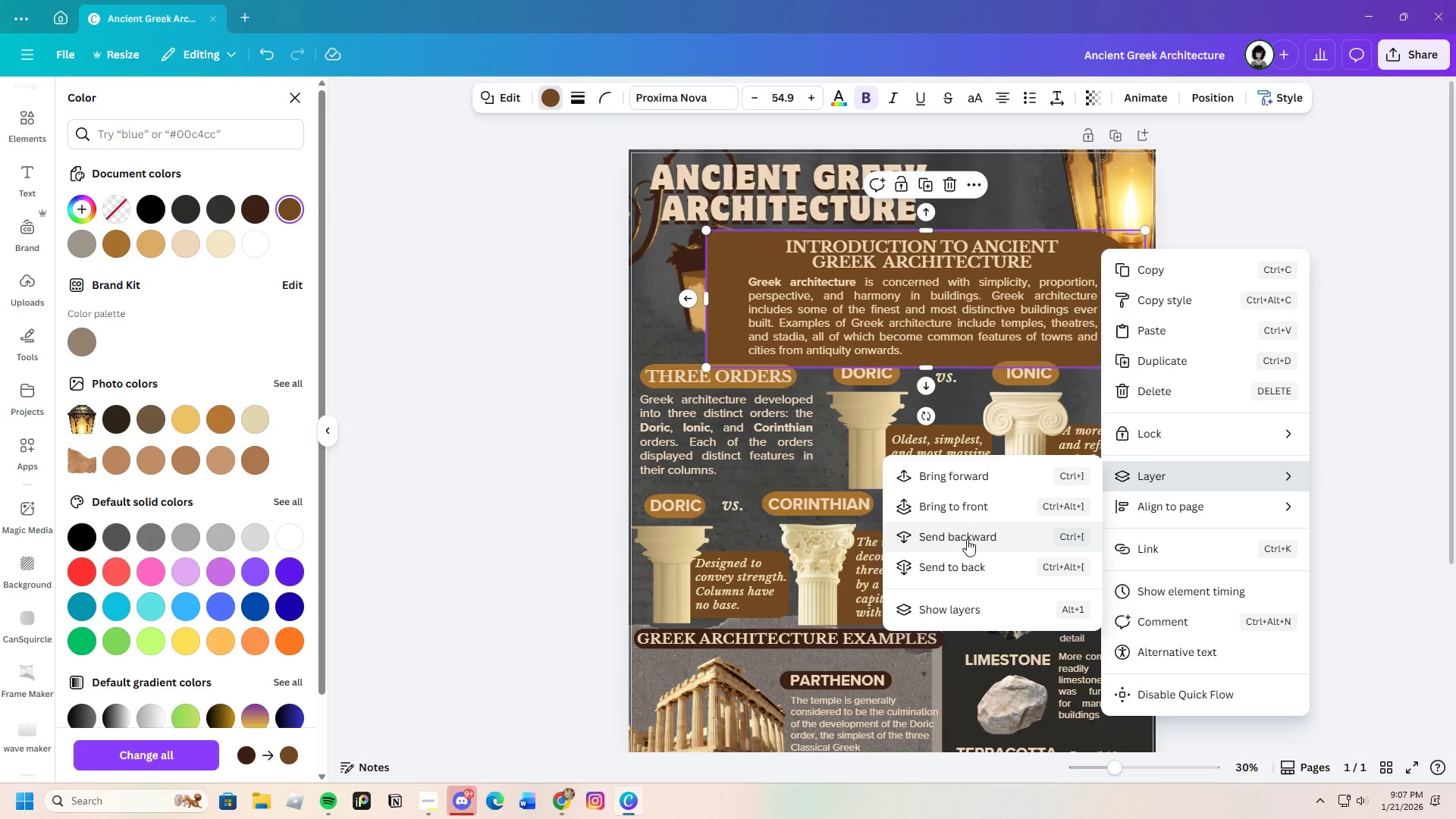 
left_click([967, 539])
 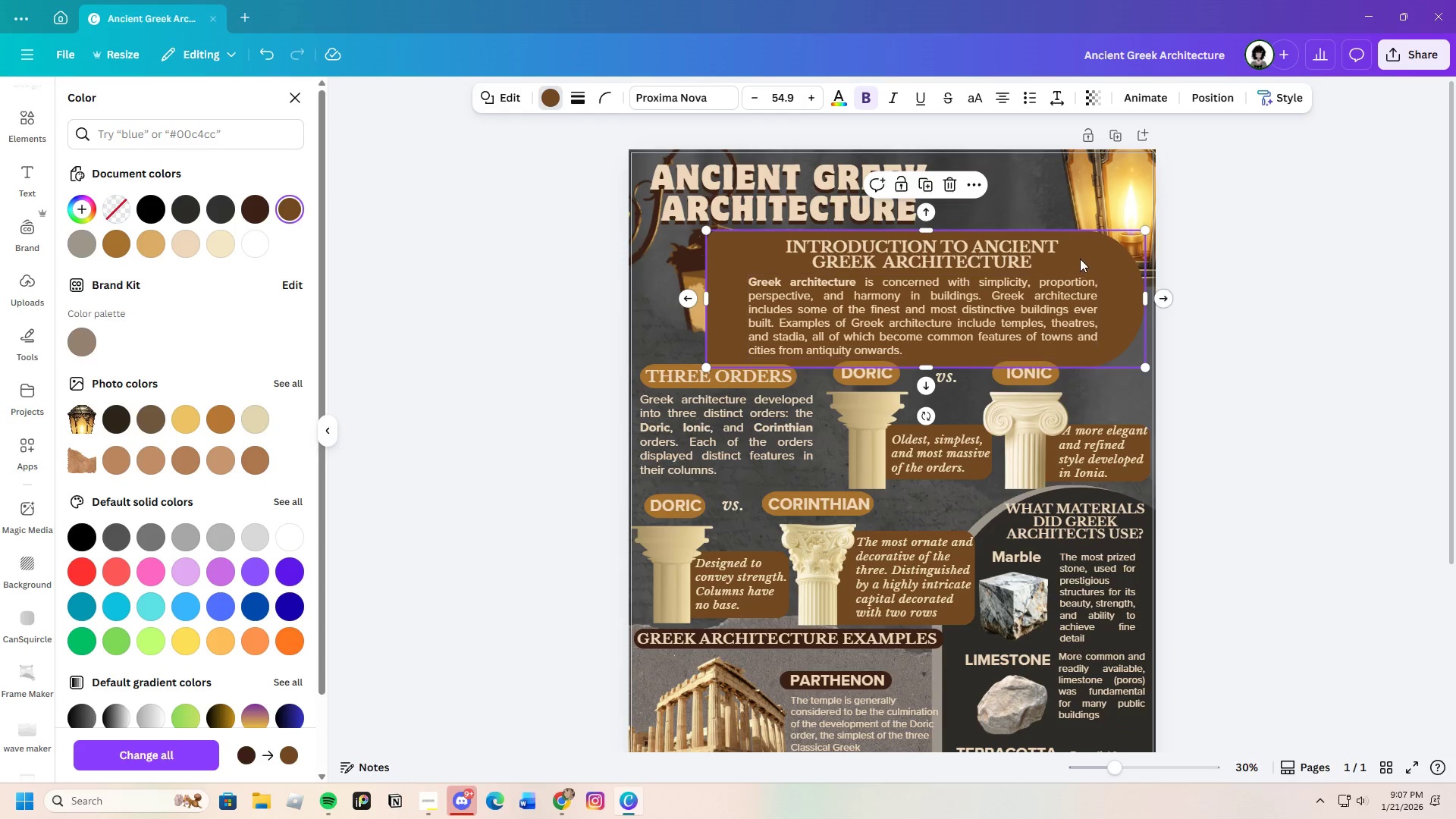 
right_click([1081, 259])
 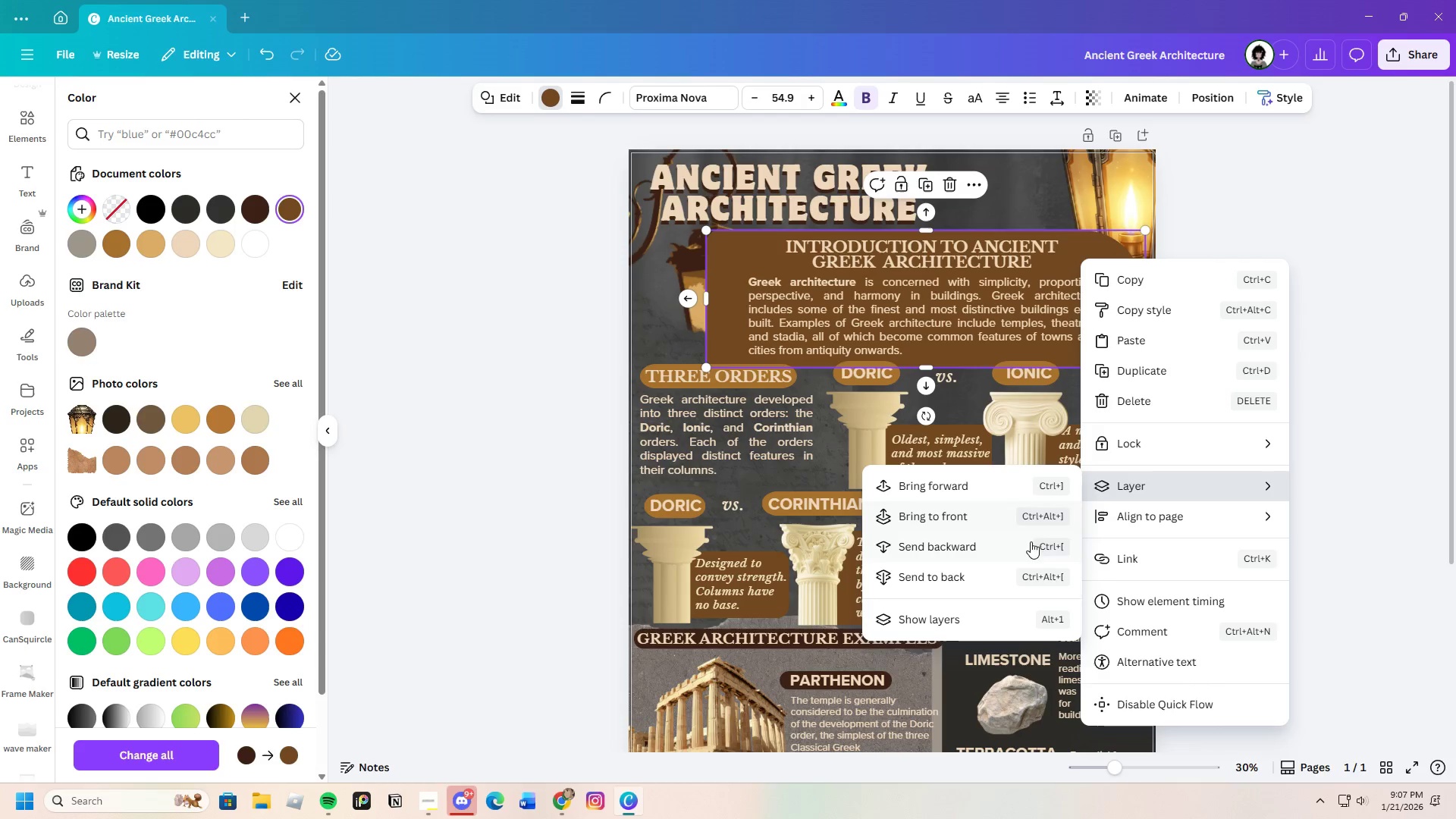 
left_click([990, 552])
 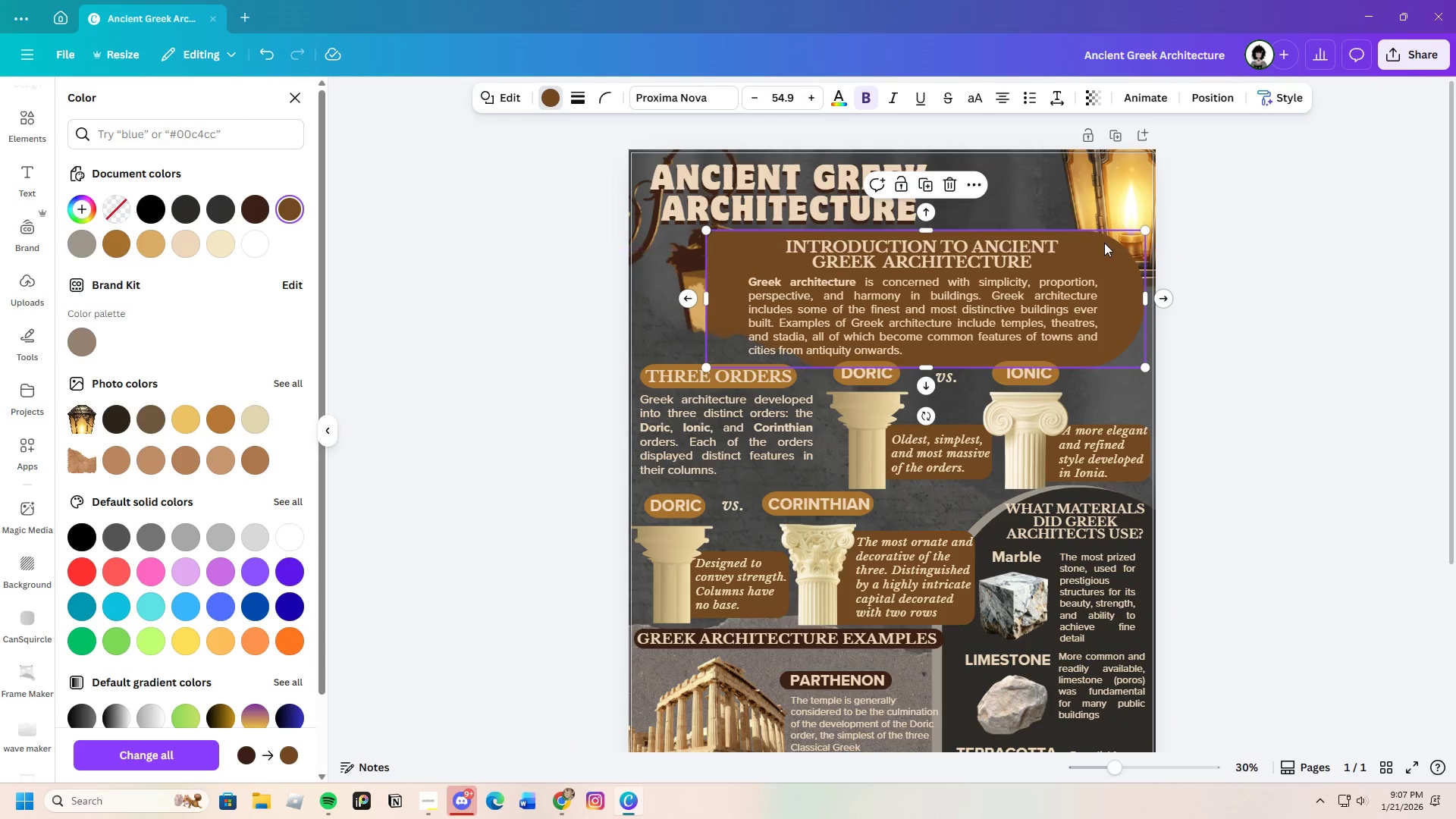 
right_click([1099, 237])
 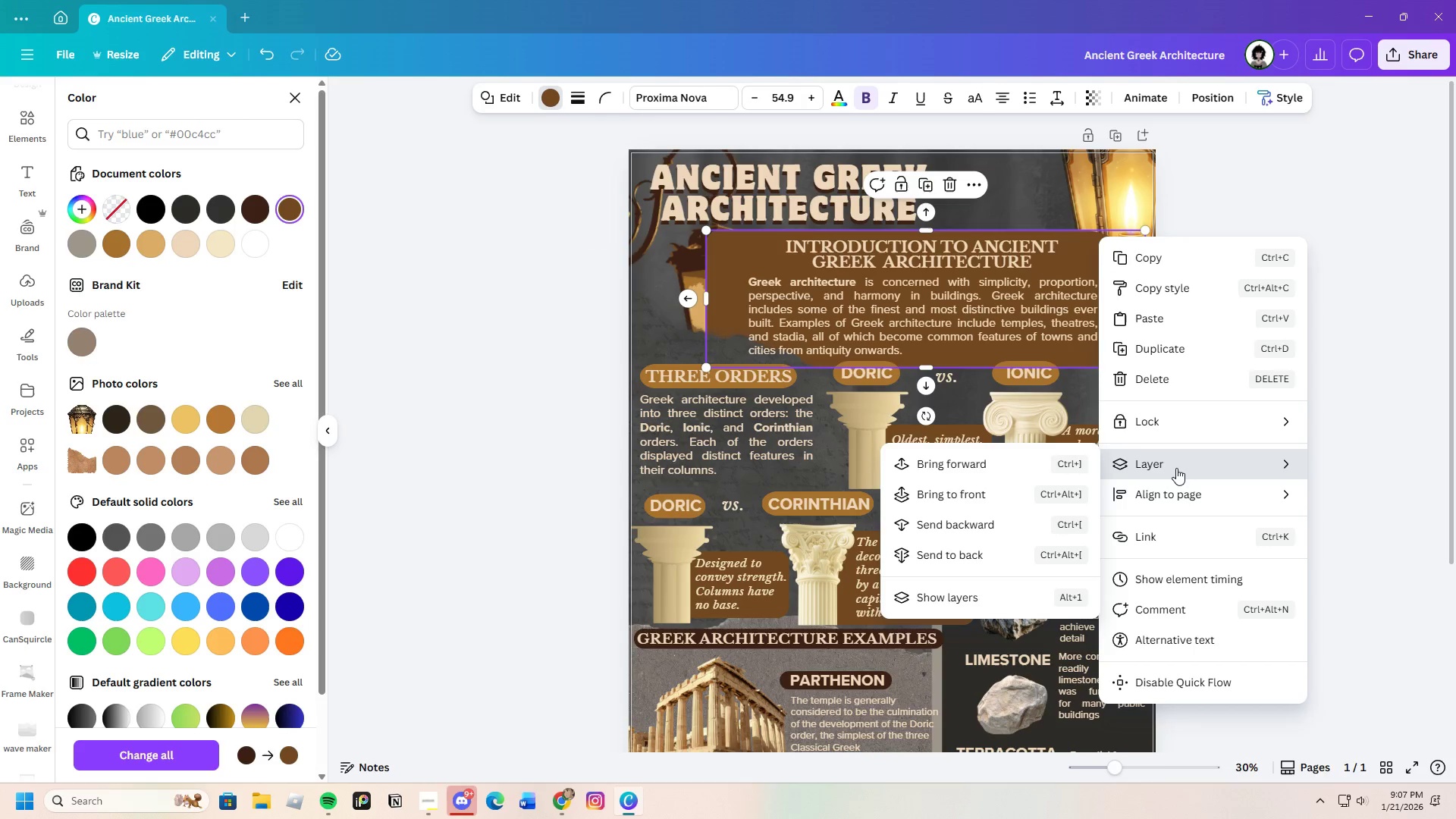 
left_click([984, 521])
 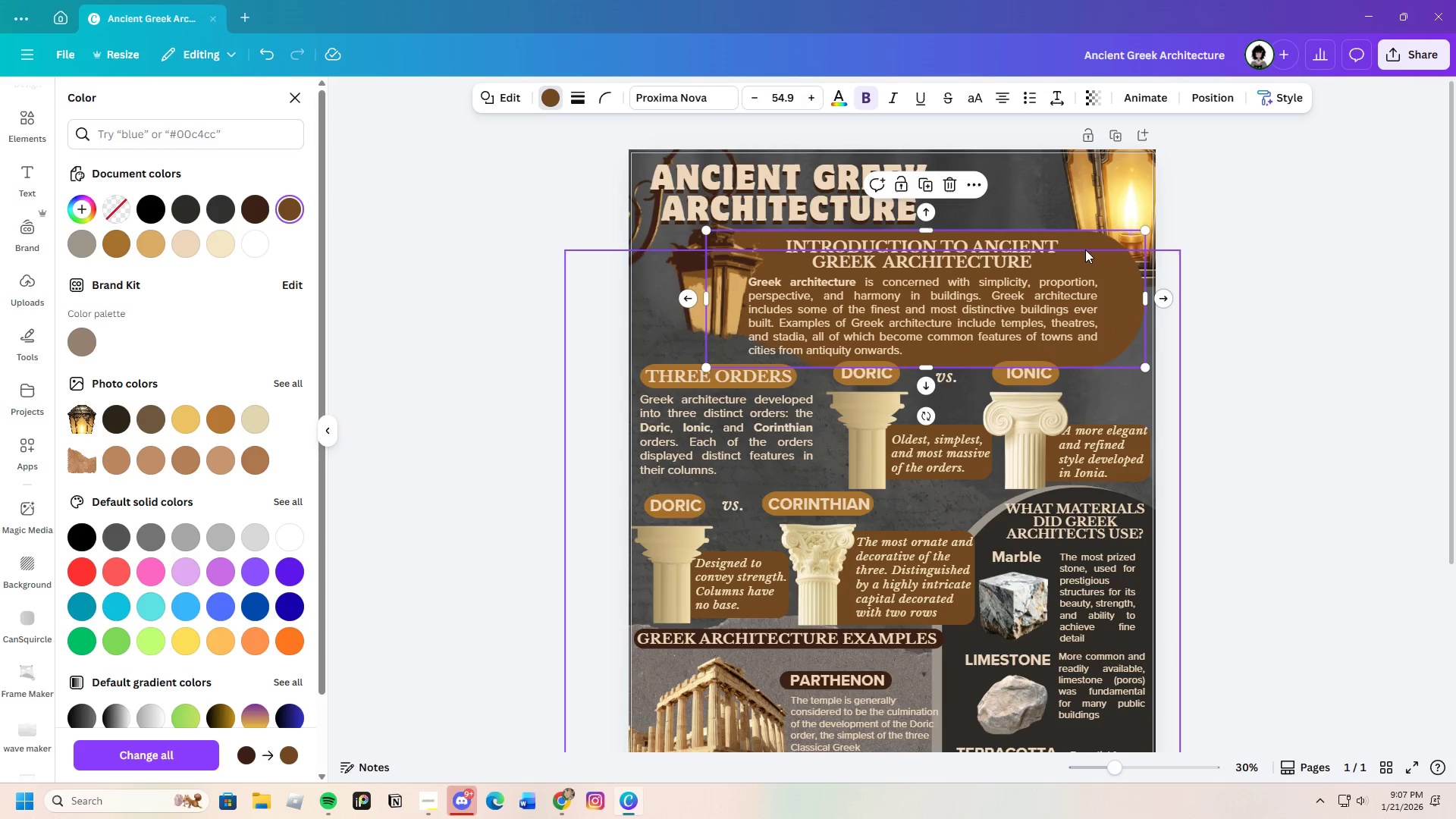 
right_click([1098, 239])
 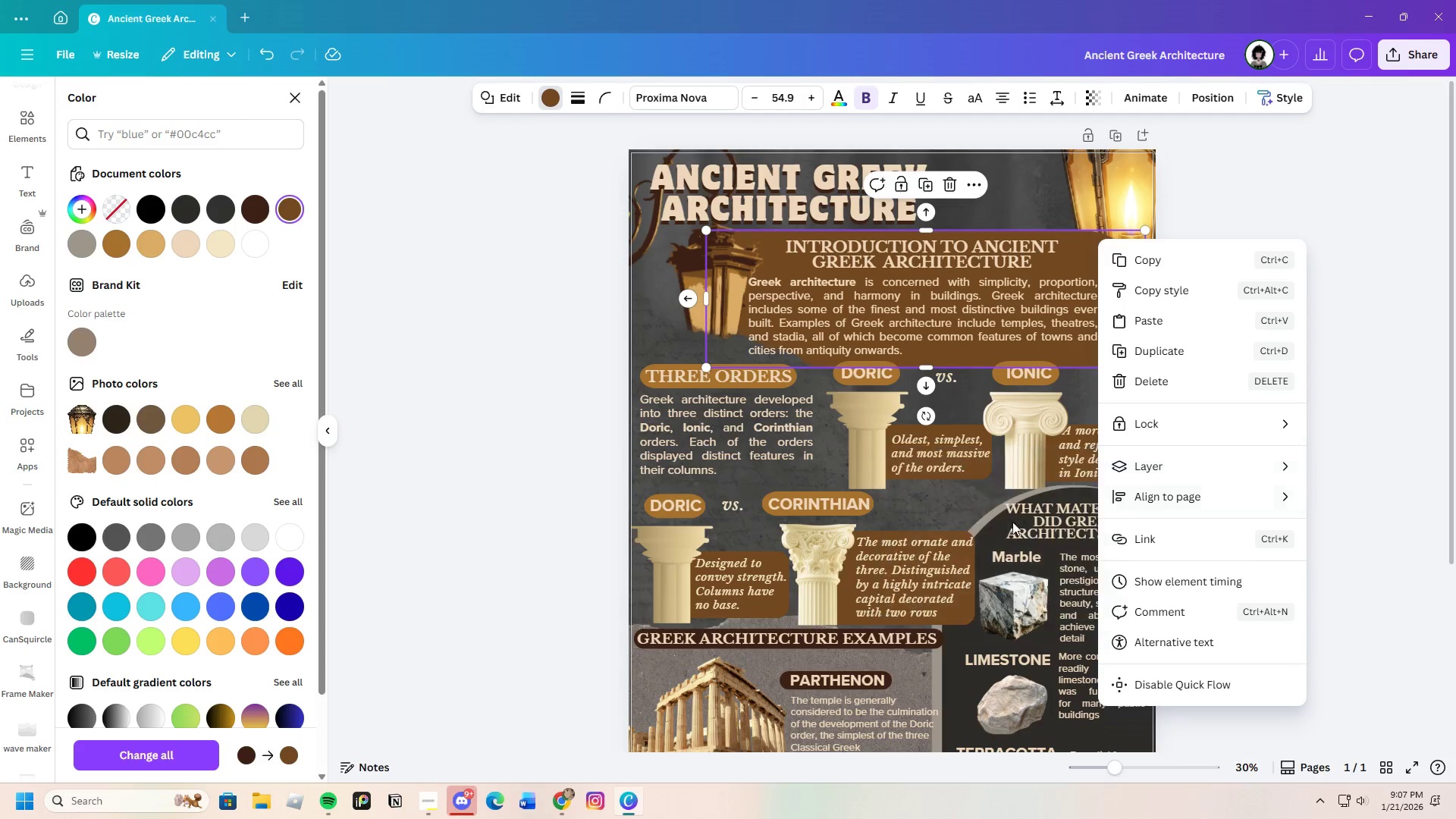 
mouse_move([1172, 476])
 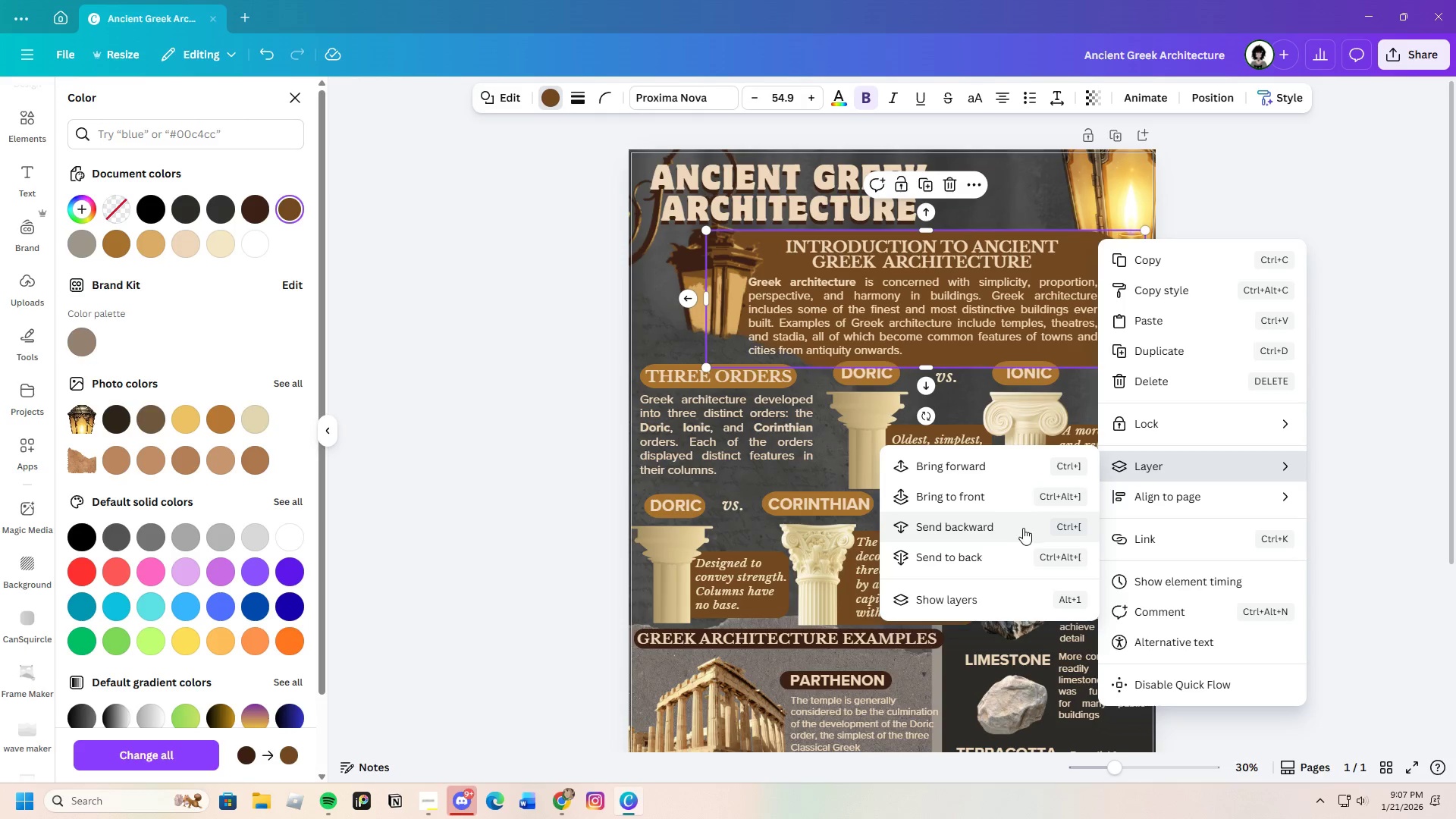 
left_click([1023, 528])
 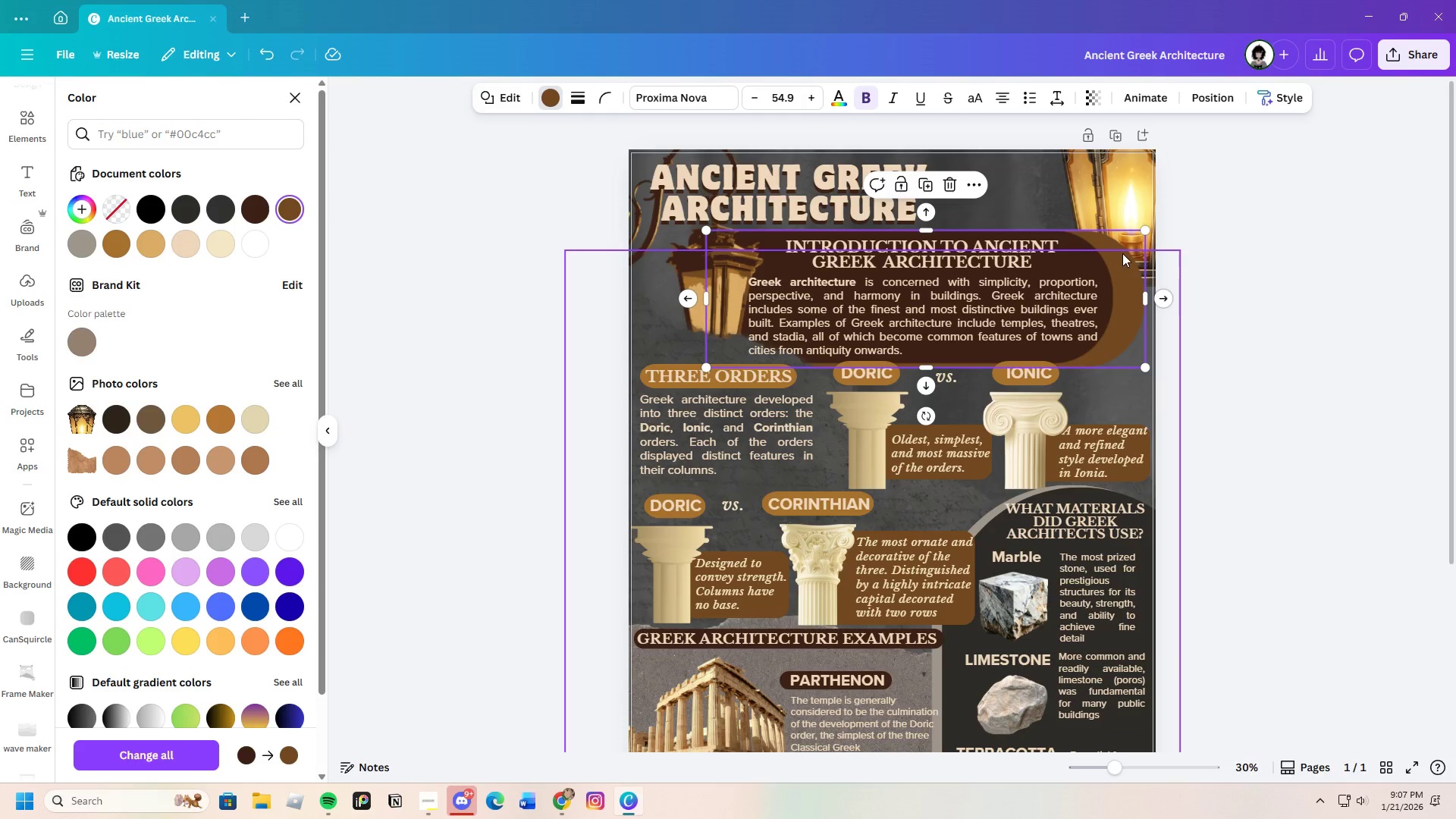 
left_click_drag(start_coordinate=[1113, 241], to_coordinate=[1097, 240])
 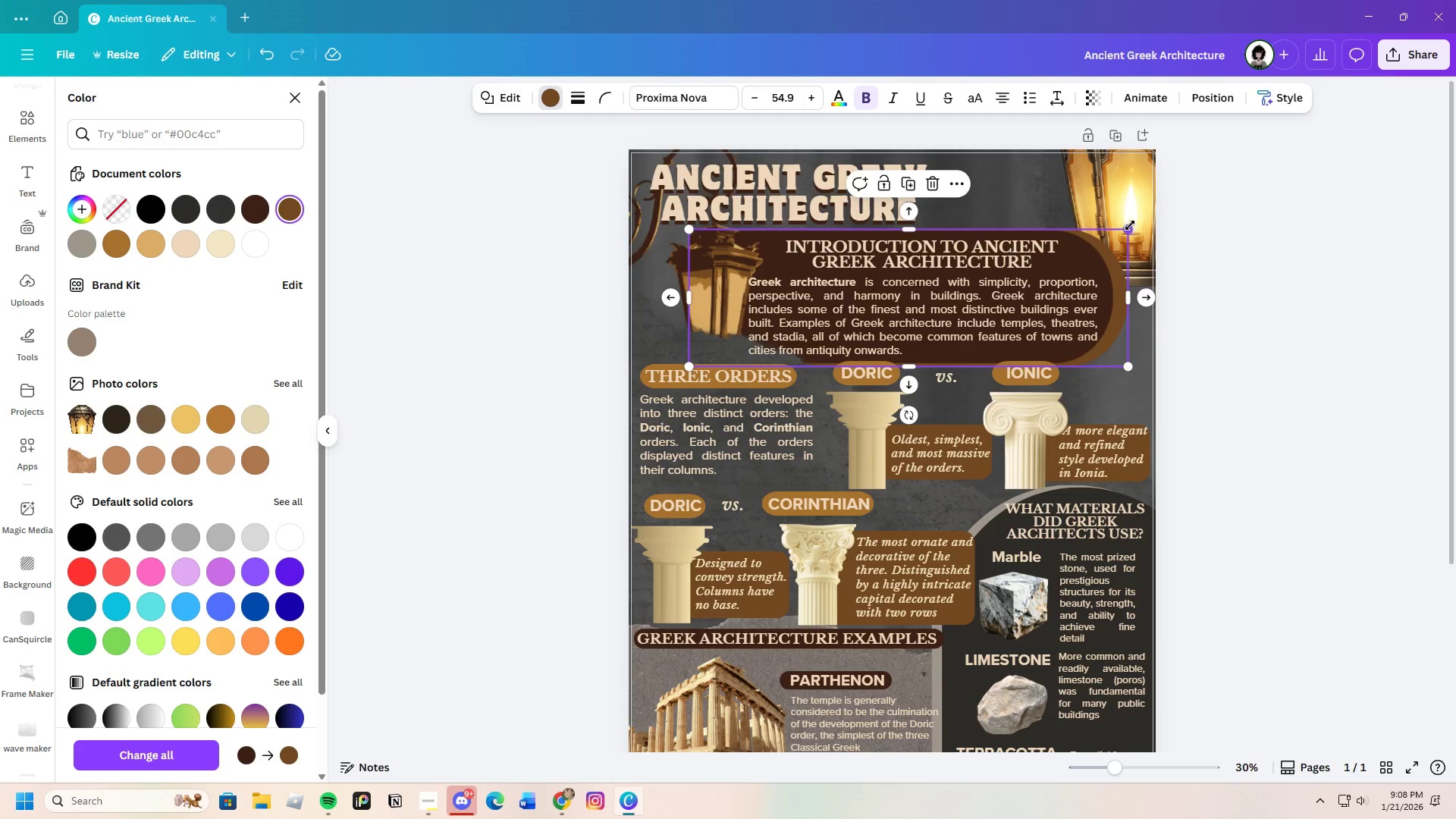 
left_click_drag(start_coordinate=[1130, 226], to_coordinate=[1131, 221])
 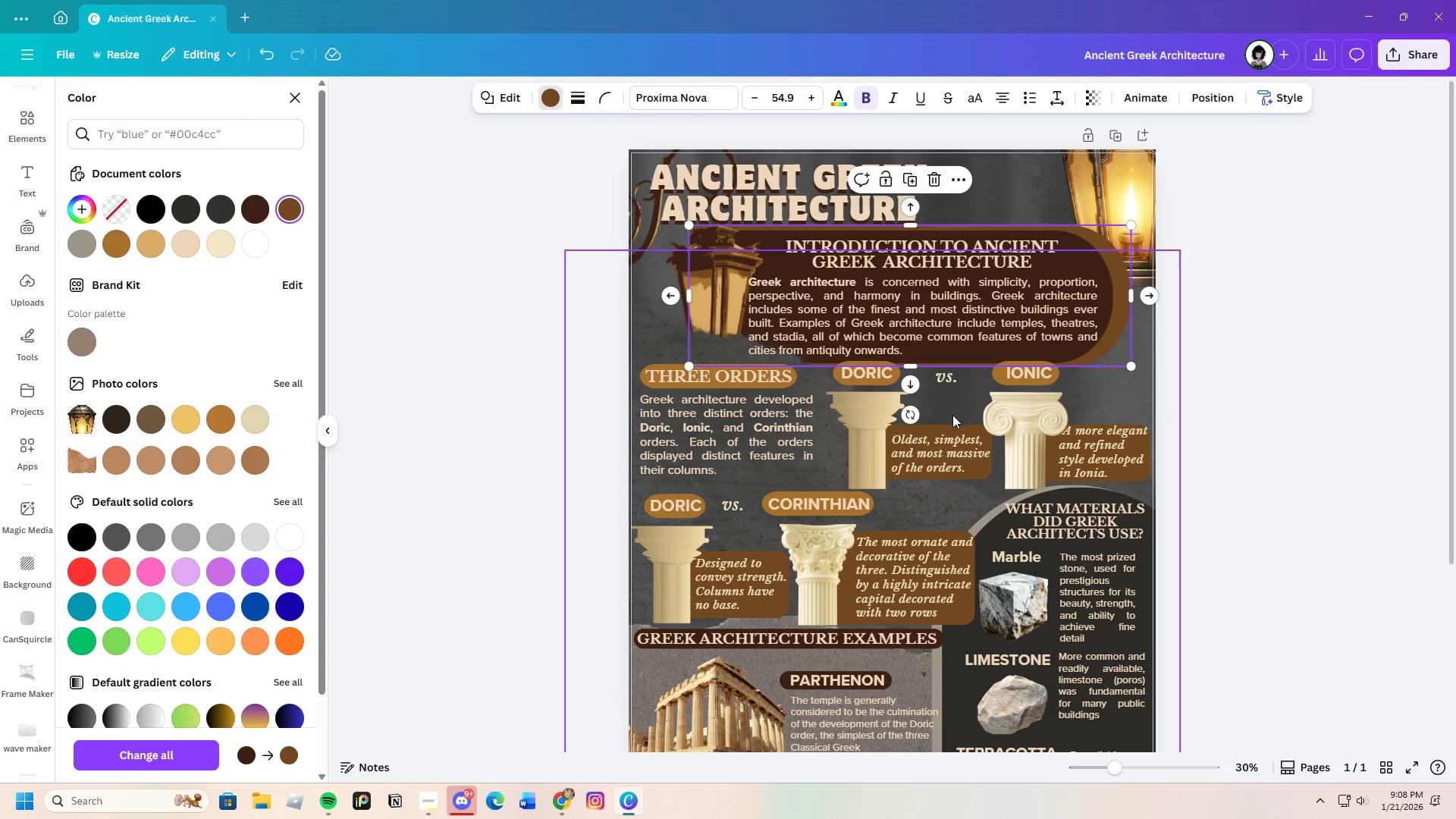 
wait(7.12)
 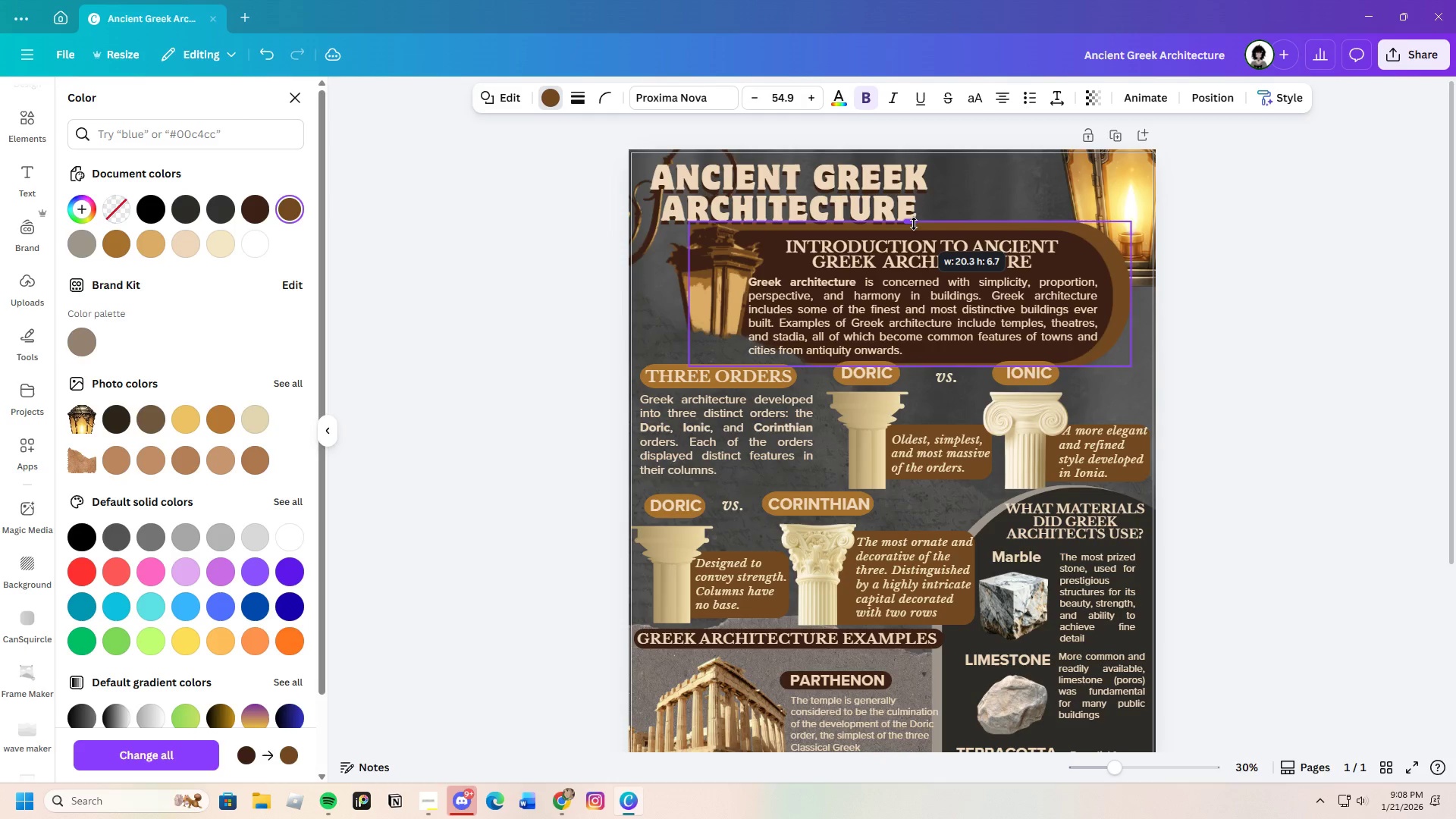 
left_click_drag(start_coordinate=[1132, 368], to_coordinate=[1128, 357])
 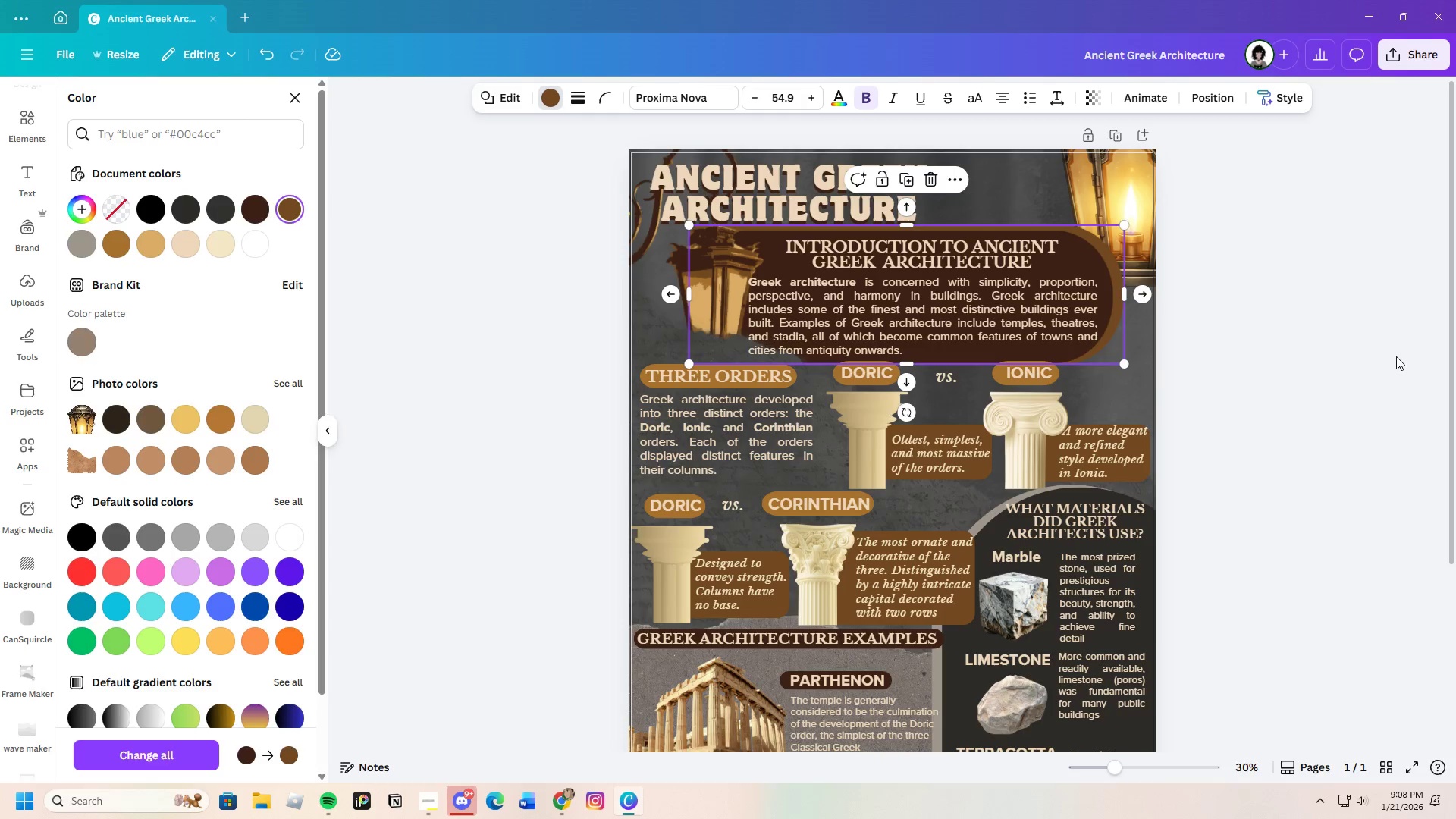 
left_click([1396, 356])
 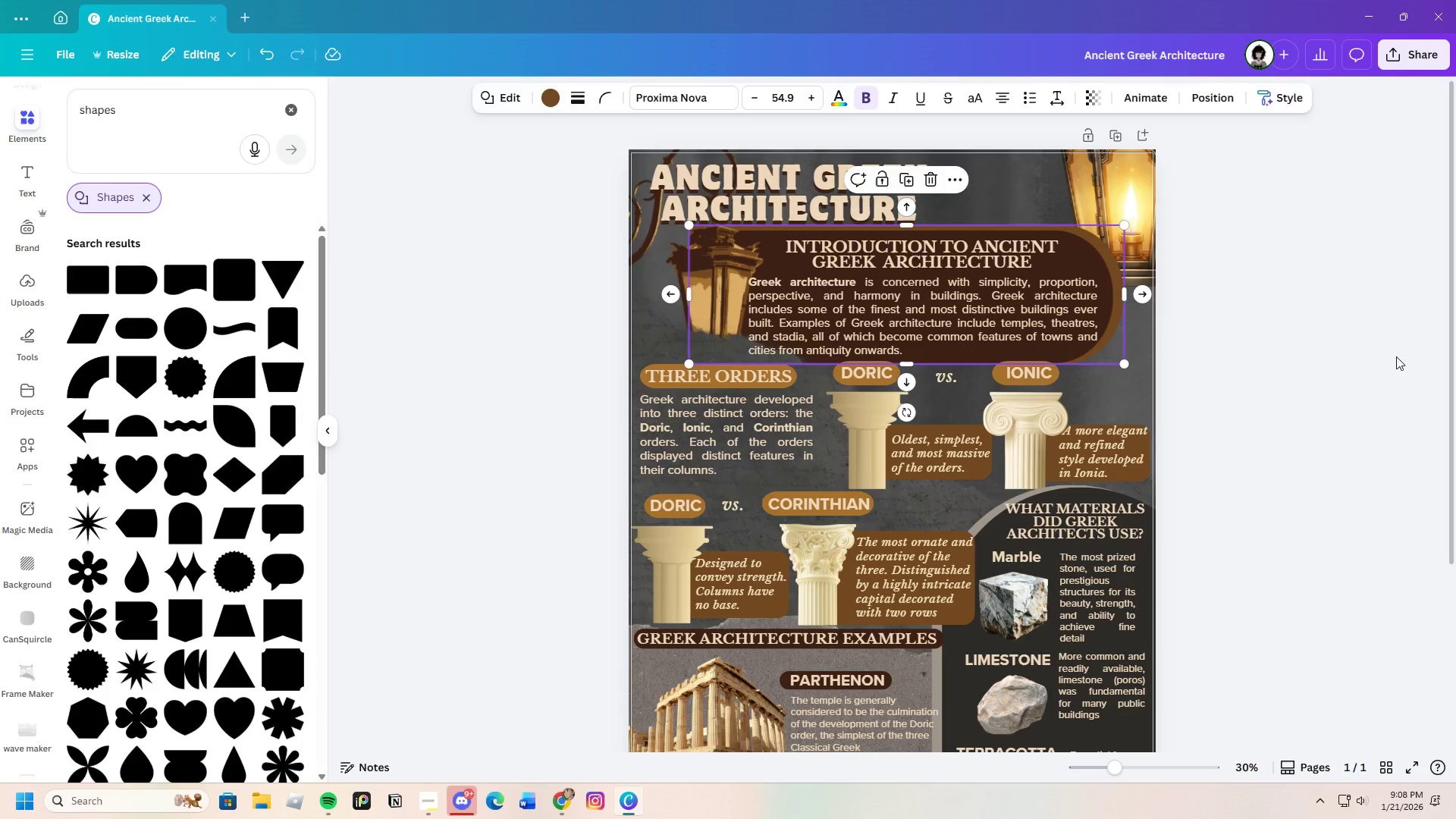 
left_click([1396, 356])
 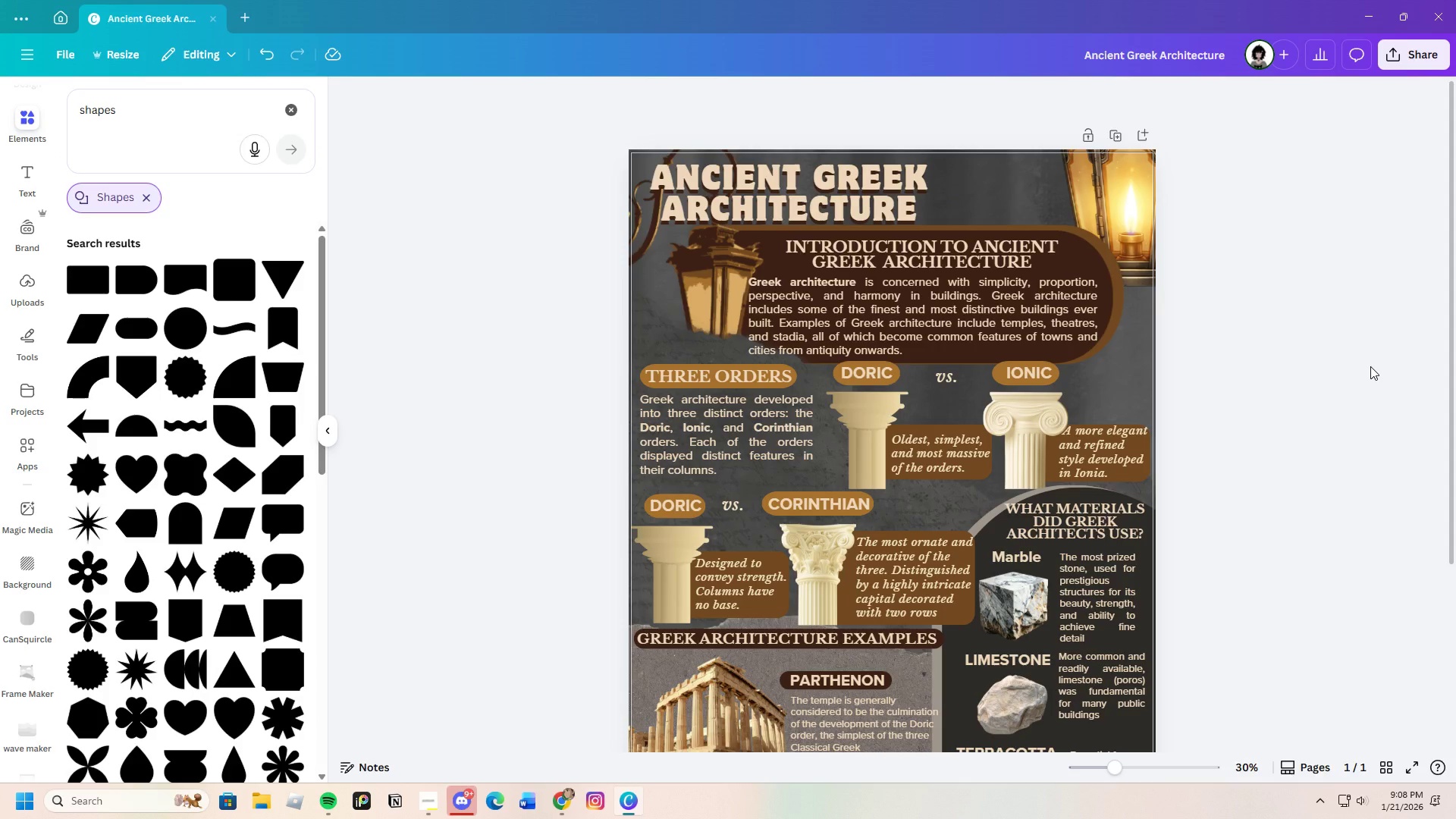 
wait(8.41)
 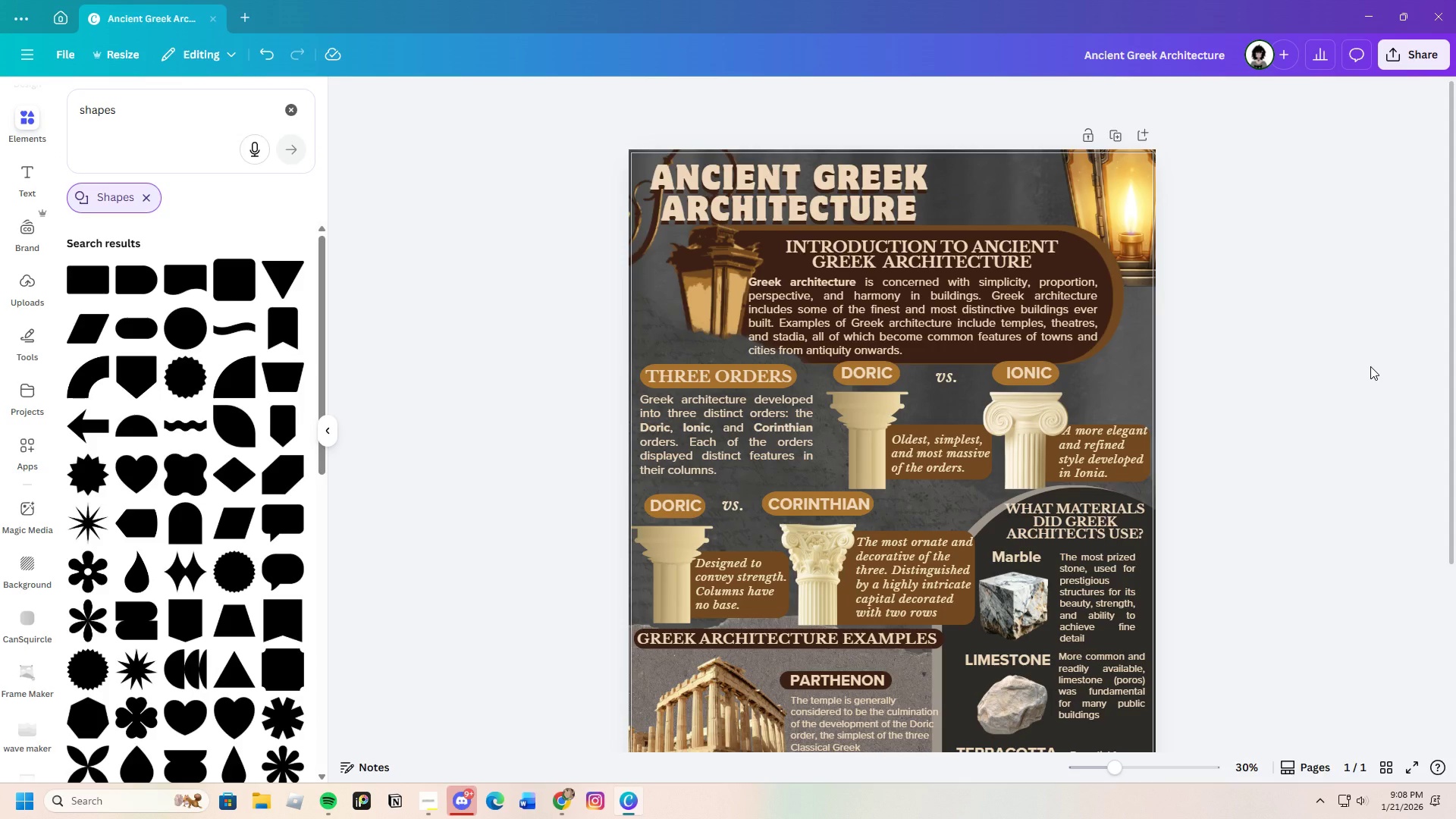 
left_click([1354, 548])
 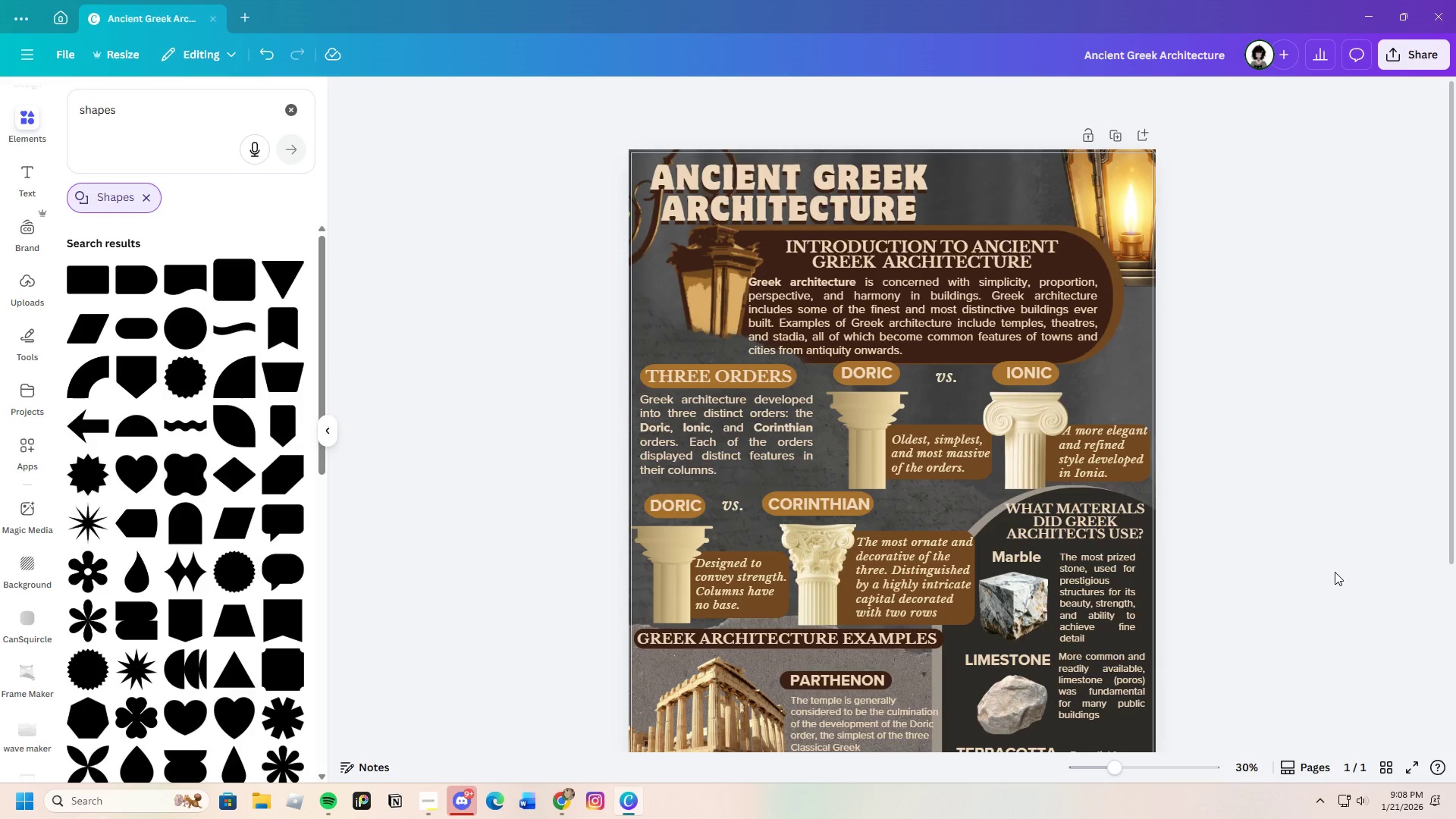 
wait(6.19)
 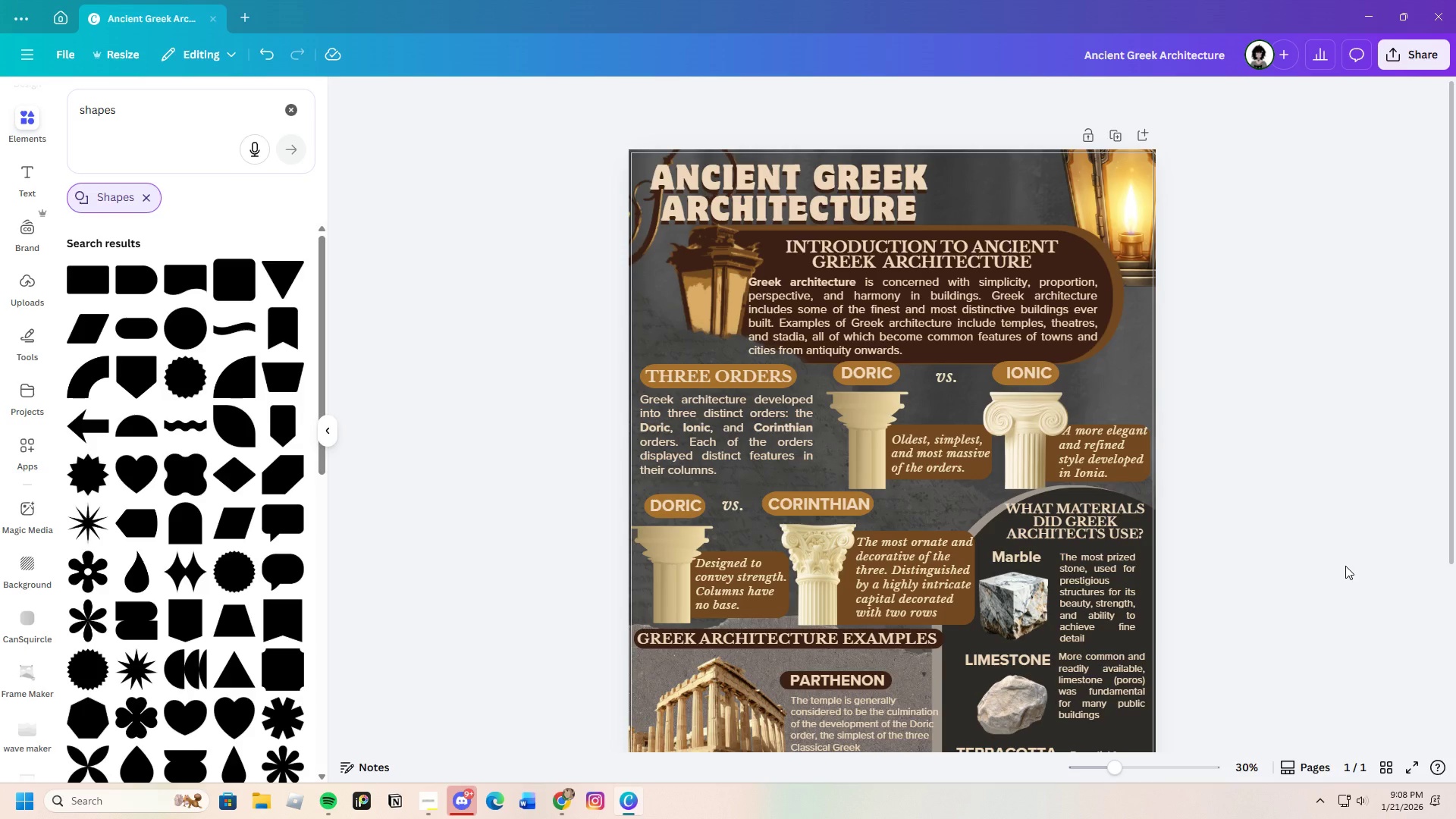 
scroll: coordinate [1252, 630], scroll_direction: down, amount: 5.0
 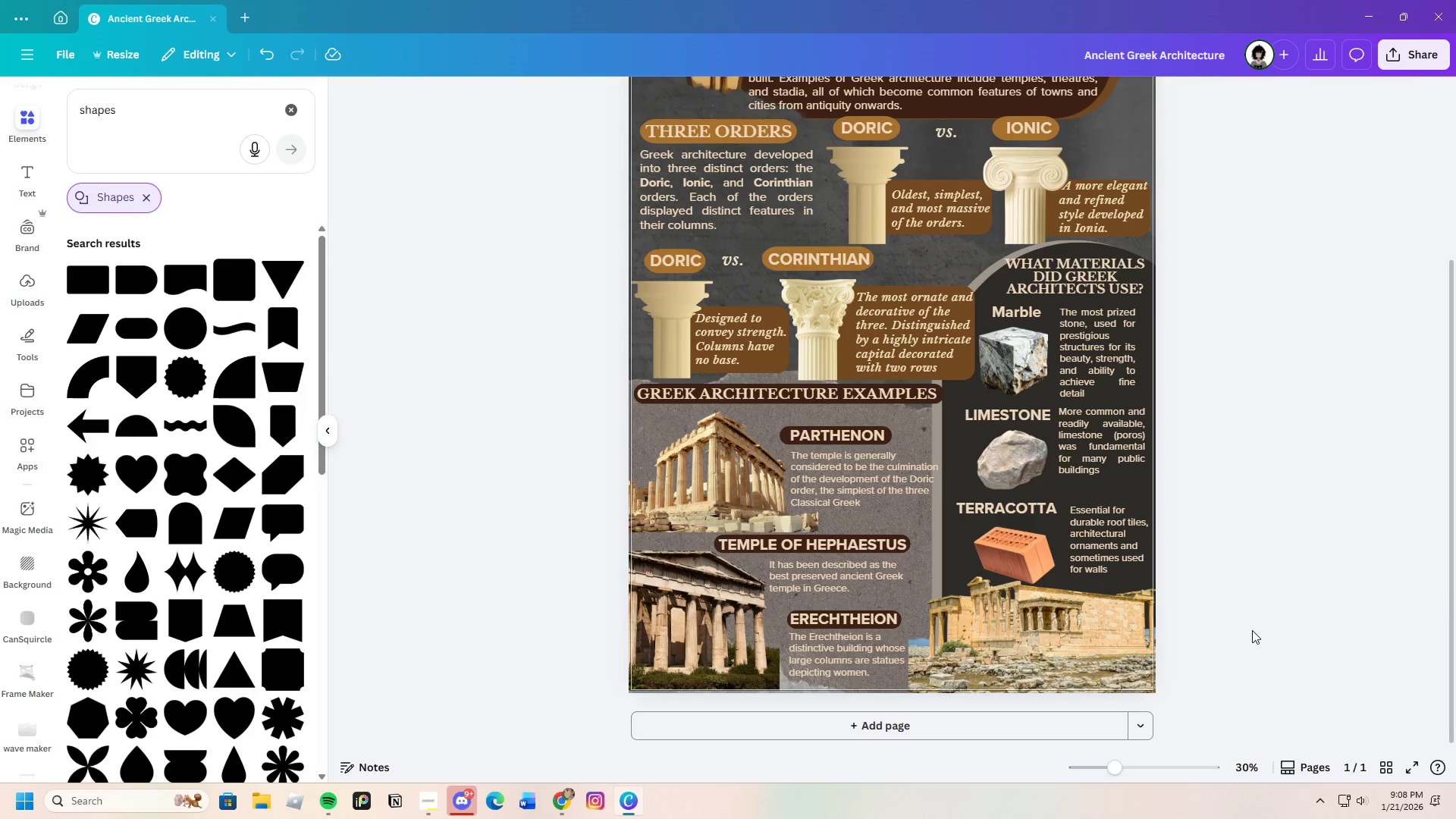 
scroll: coordinate [1252, 630], scroll_direction: up, amount: 4.0
 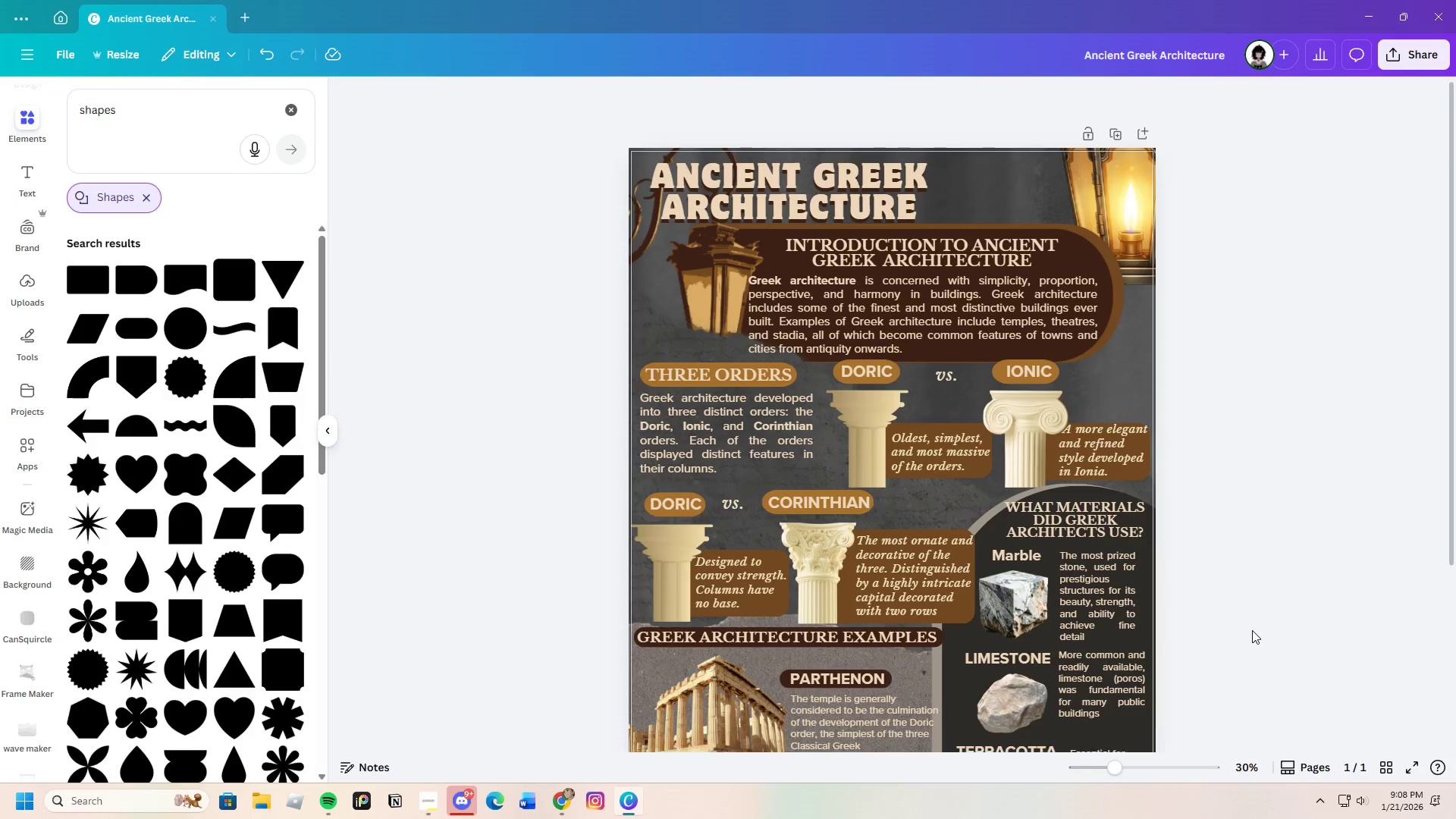 
scroll: coordinate [1252, 630], scroll_direction: down, amount: 1.0
 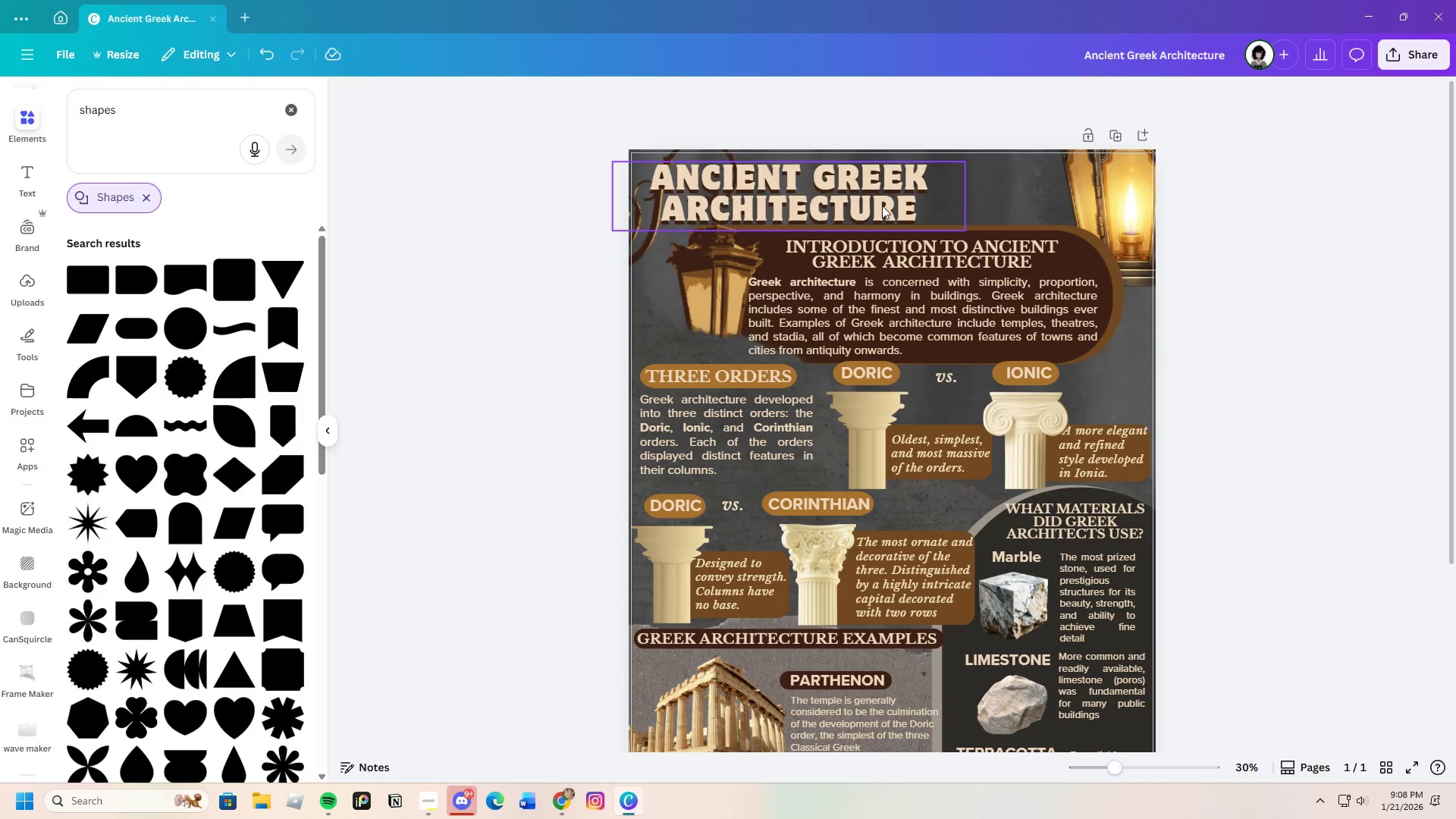 
left_click([869, 200])
 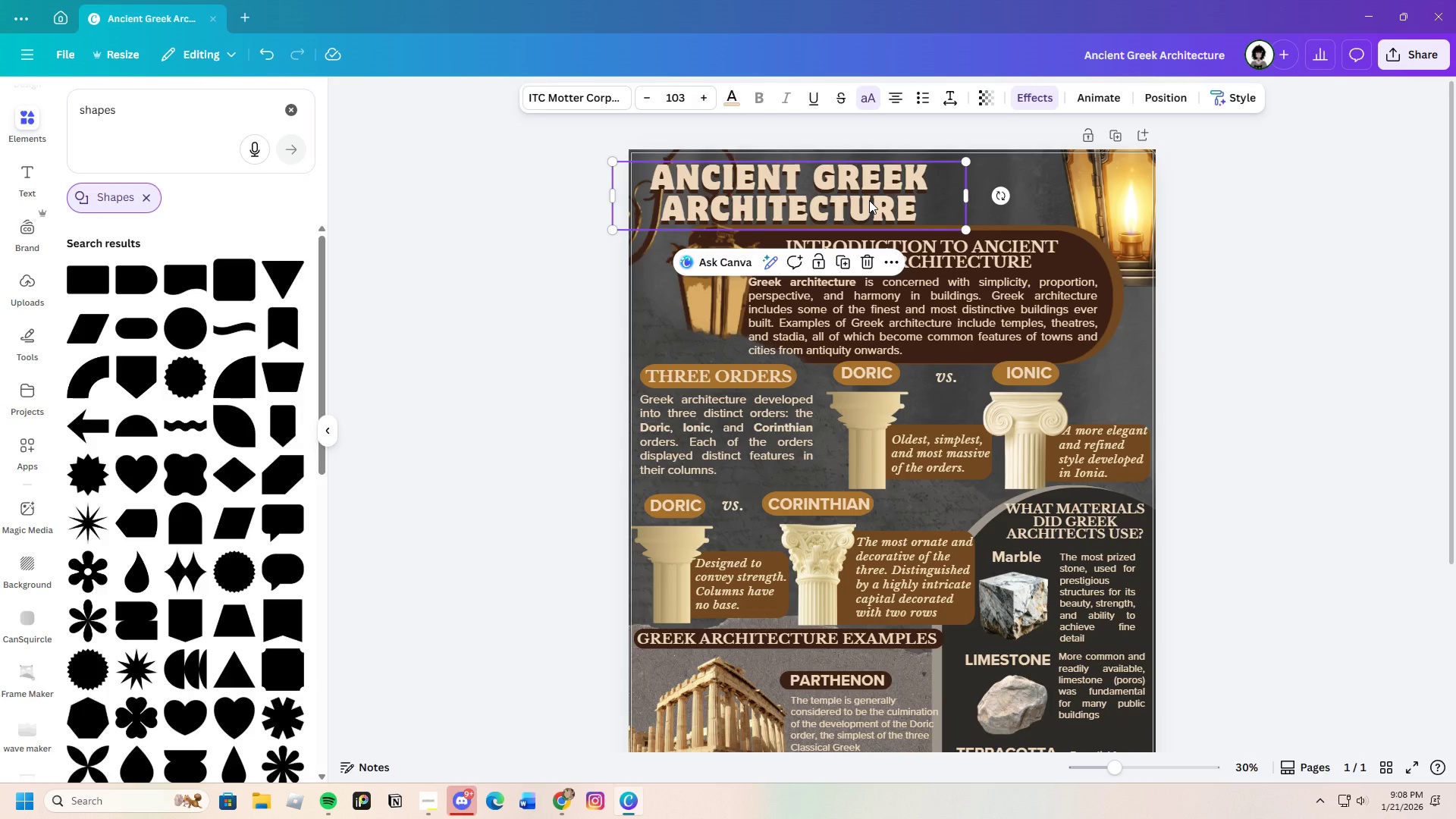 
left_click_drag(start_coordinate=[869, 200], to_coordinate=[977, 196])
 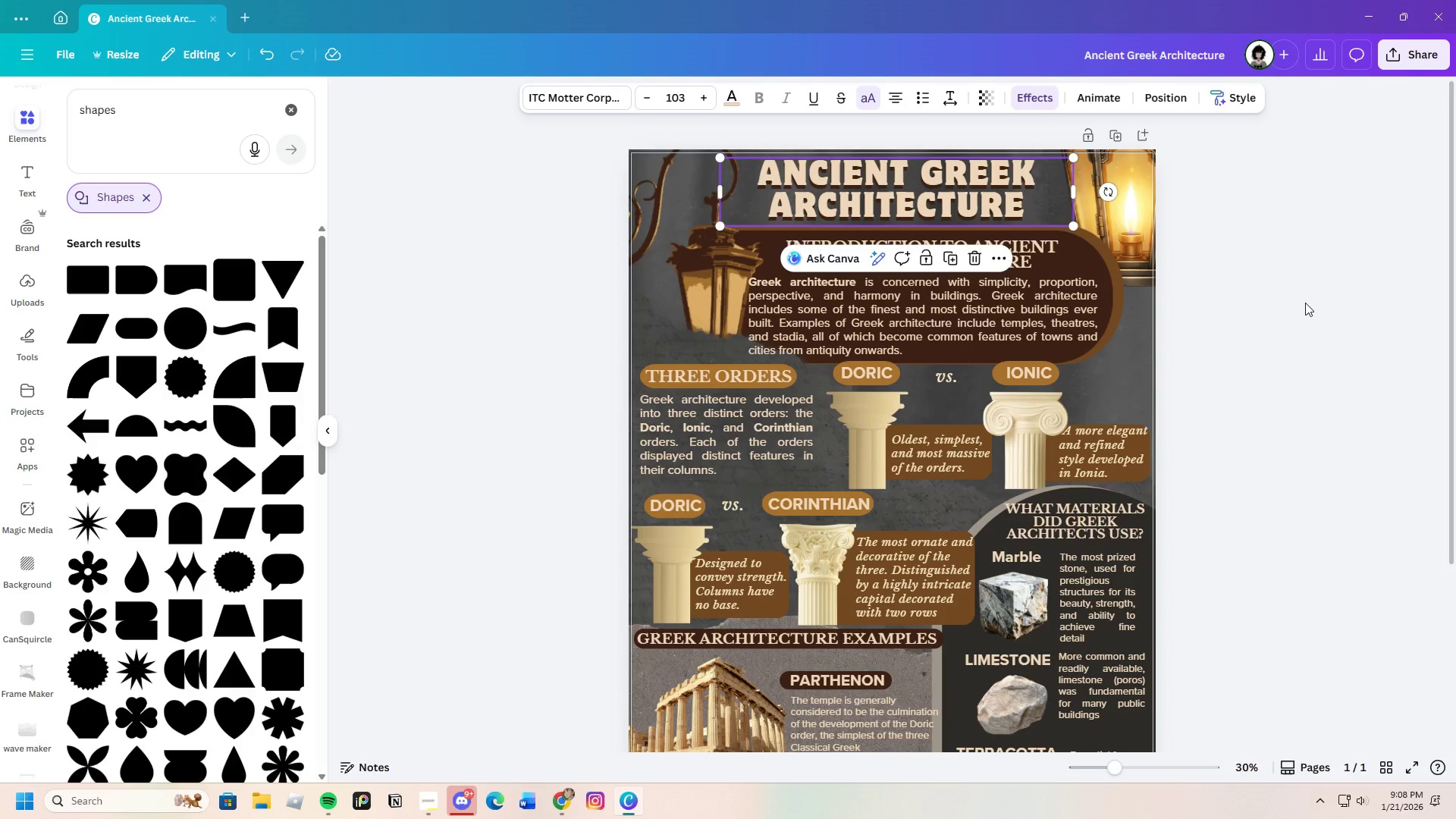 
left_click([1306, 303])
 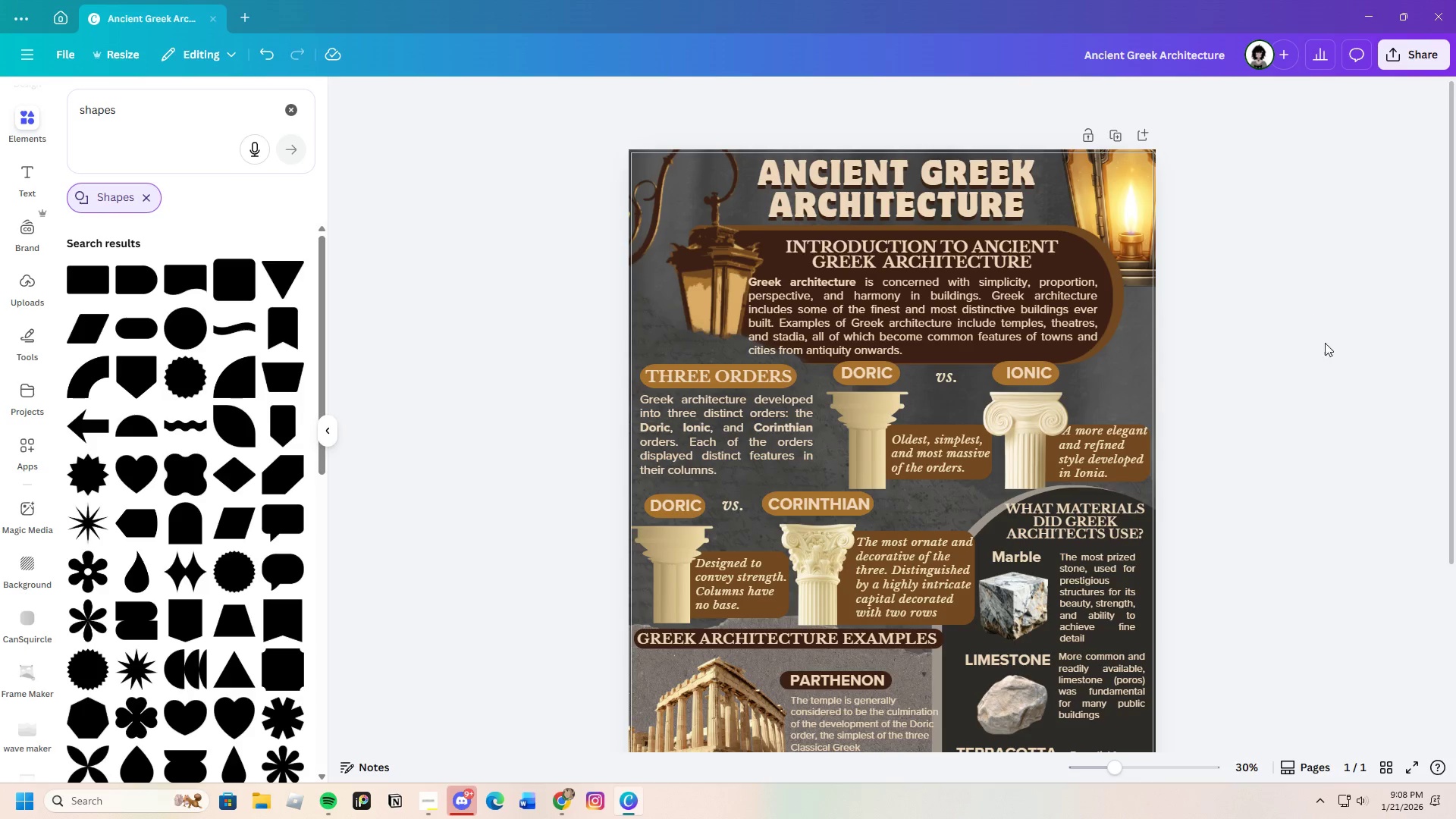 
scroll: coordinate [1332, 549], scroll_direction: down, amount: 2.0
 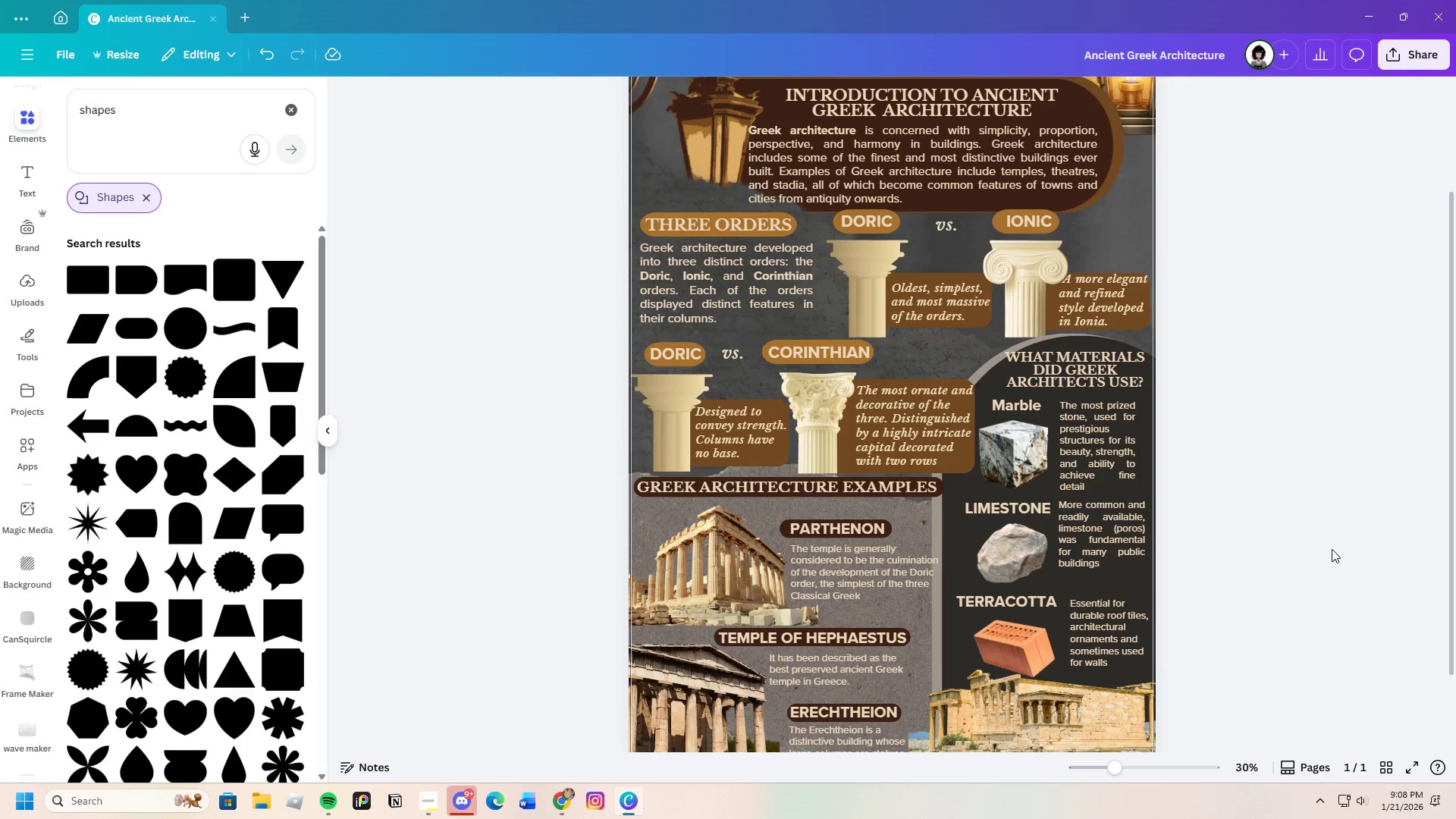 
scroll: coordinate [1332, 549], scroll_direction: up, amount: 2.0
 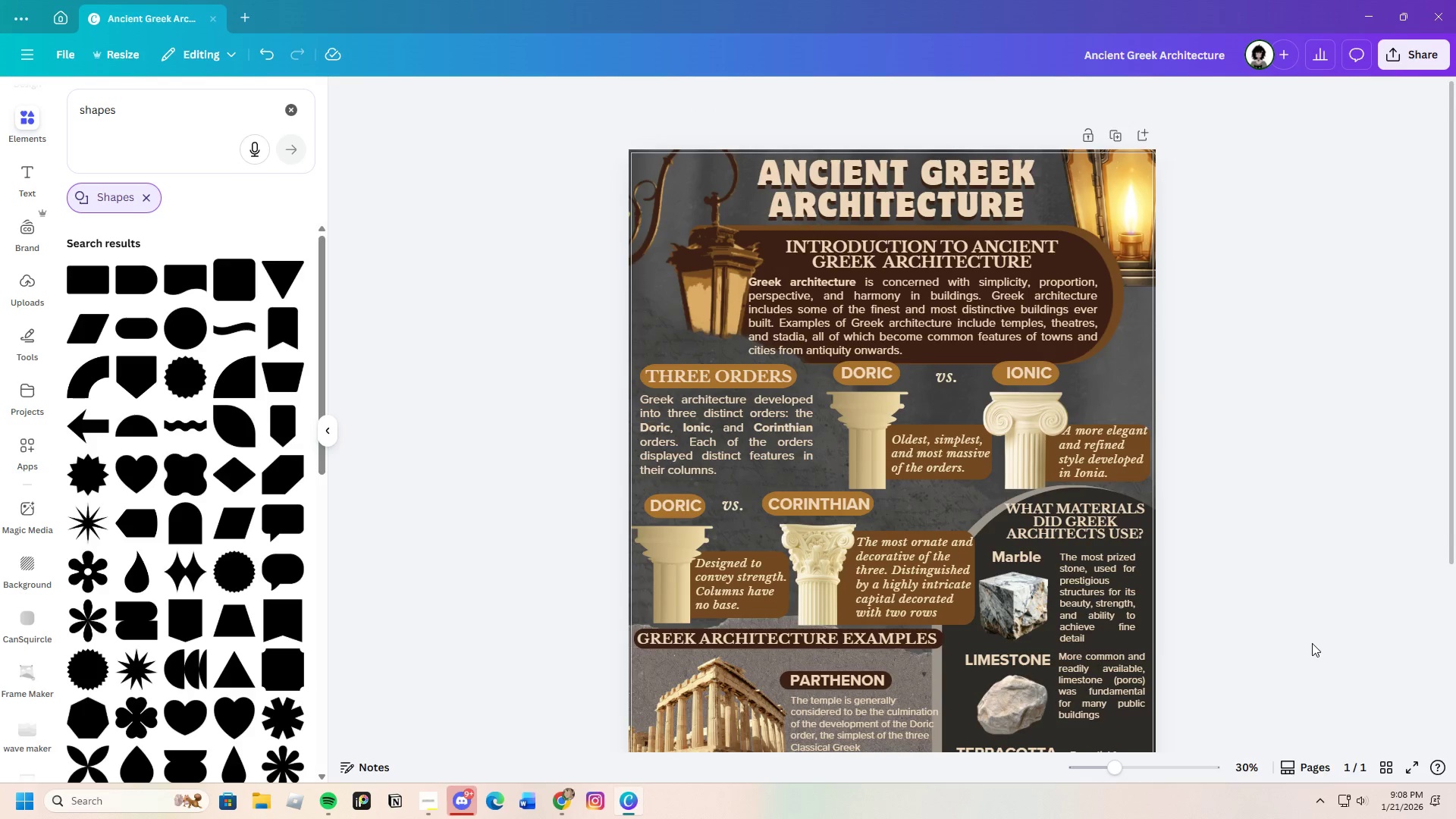 
scroll: coordinate [1311, 643], scroll_direction: down, amount: 3.0
 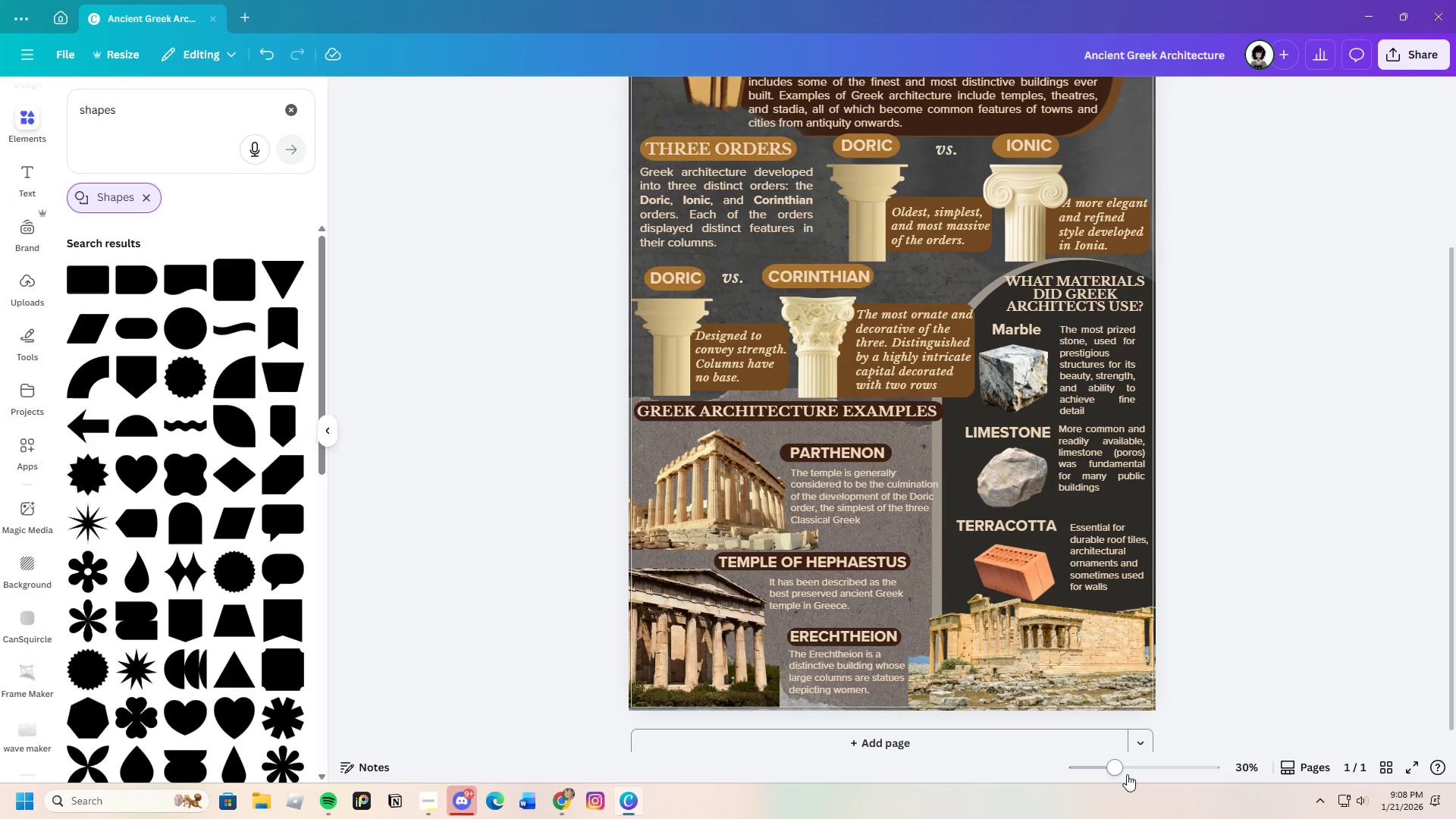 
left_click_drag(start_coordinate=[1125, 774], to_coordinate=[1108, 780])
 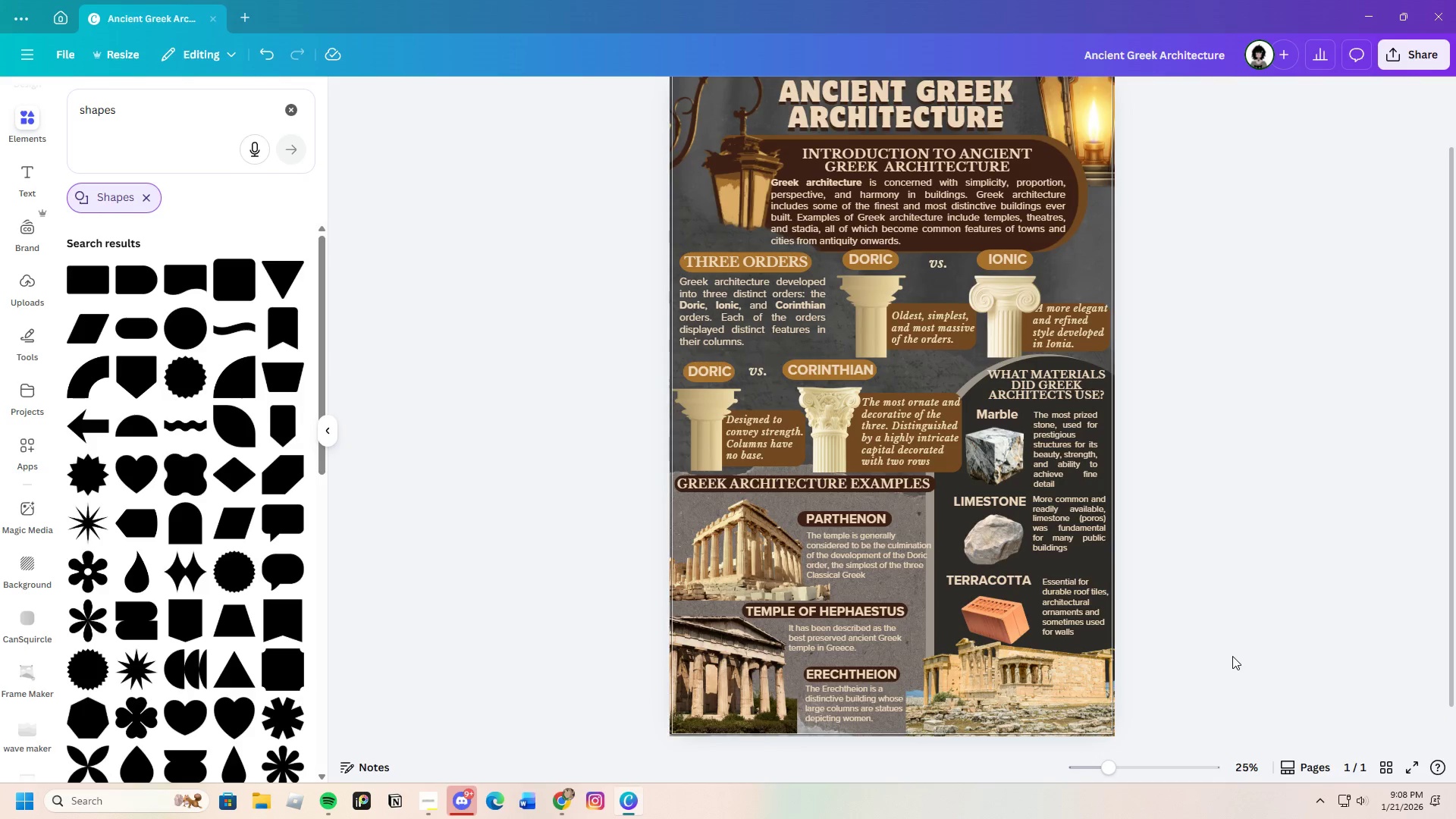 
left_click([1232, 656])
 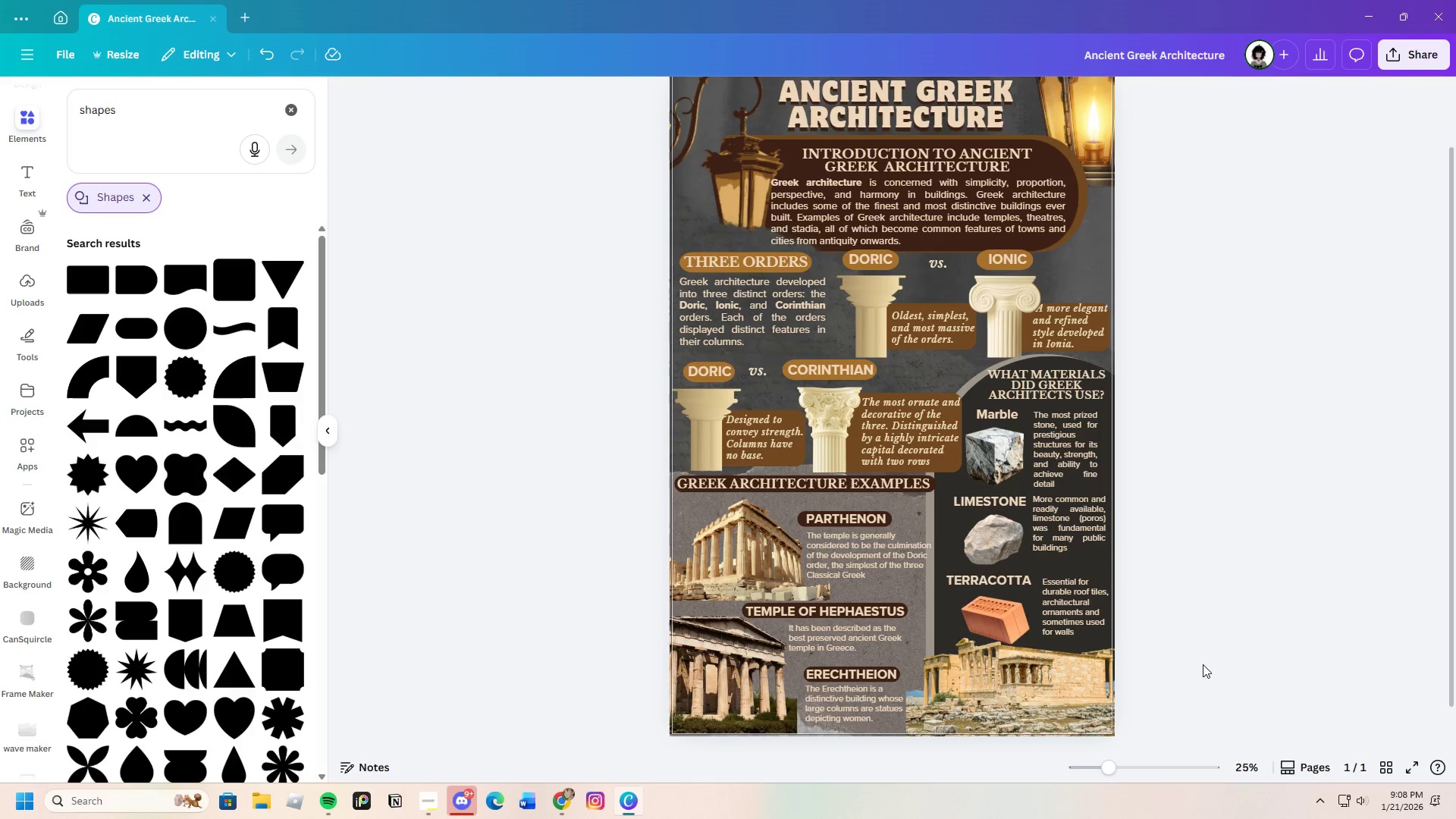 
scroll: coordinate [1181, 677], scroll_direction: up, amount: 2.0
 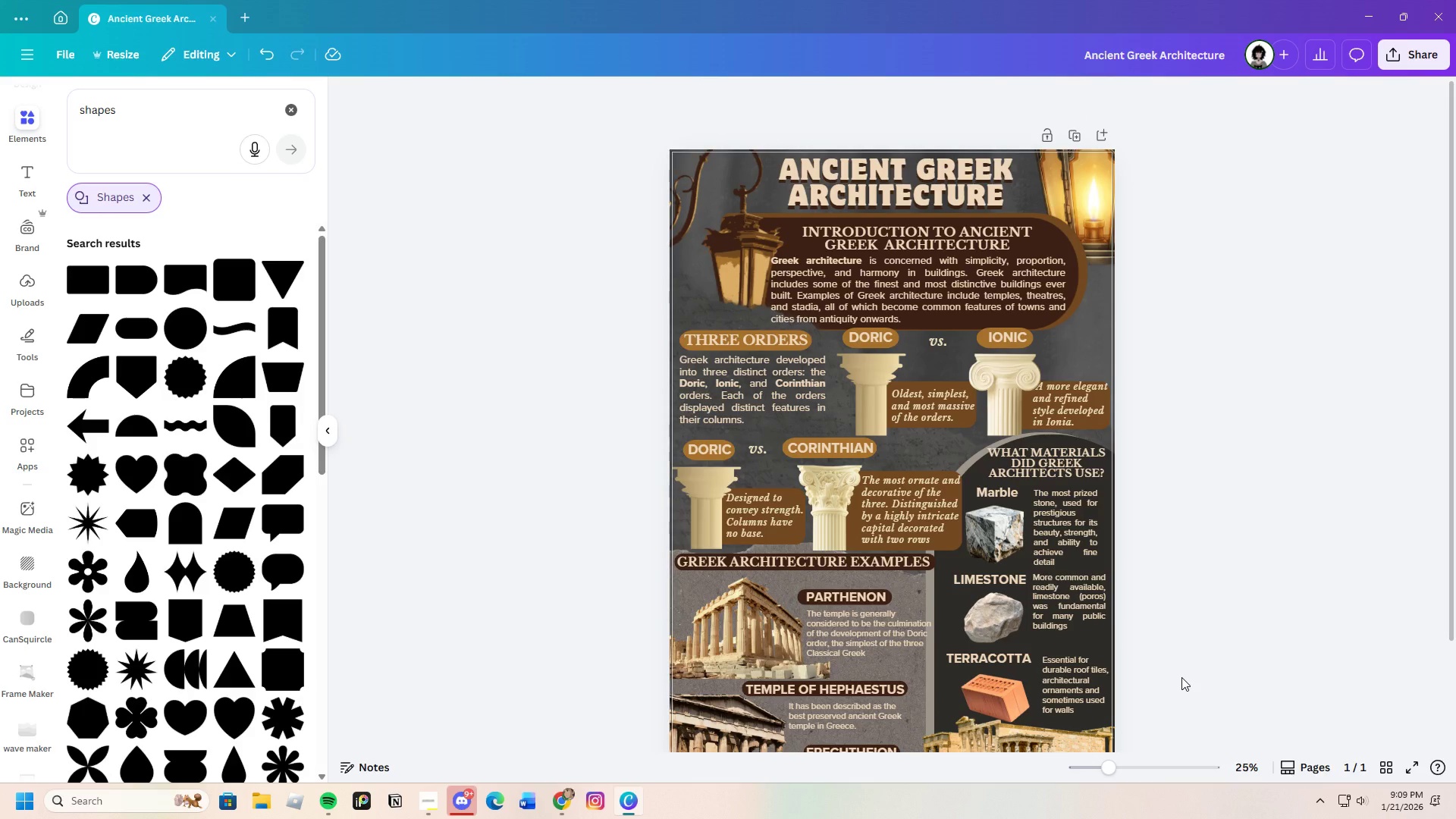 
scroll: coordinate [1181, 677], scroll_direction: down, amount: 2.0
 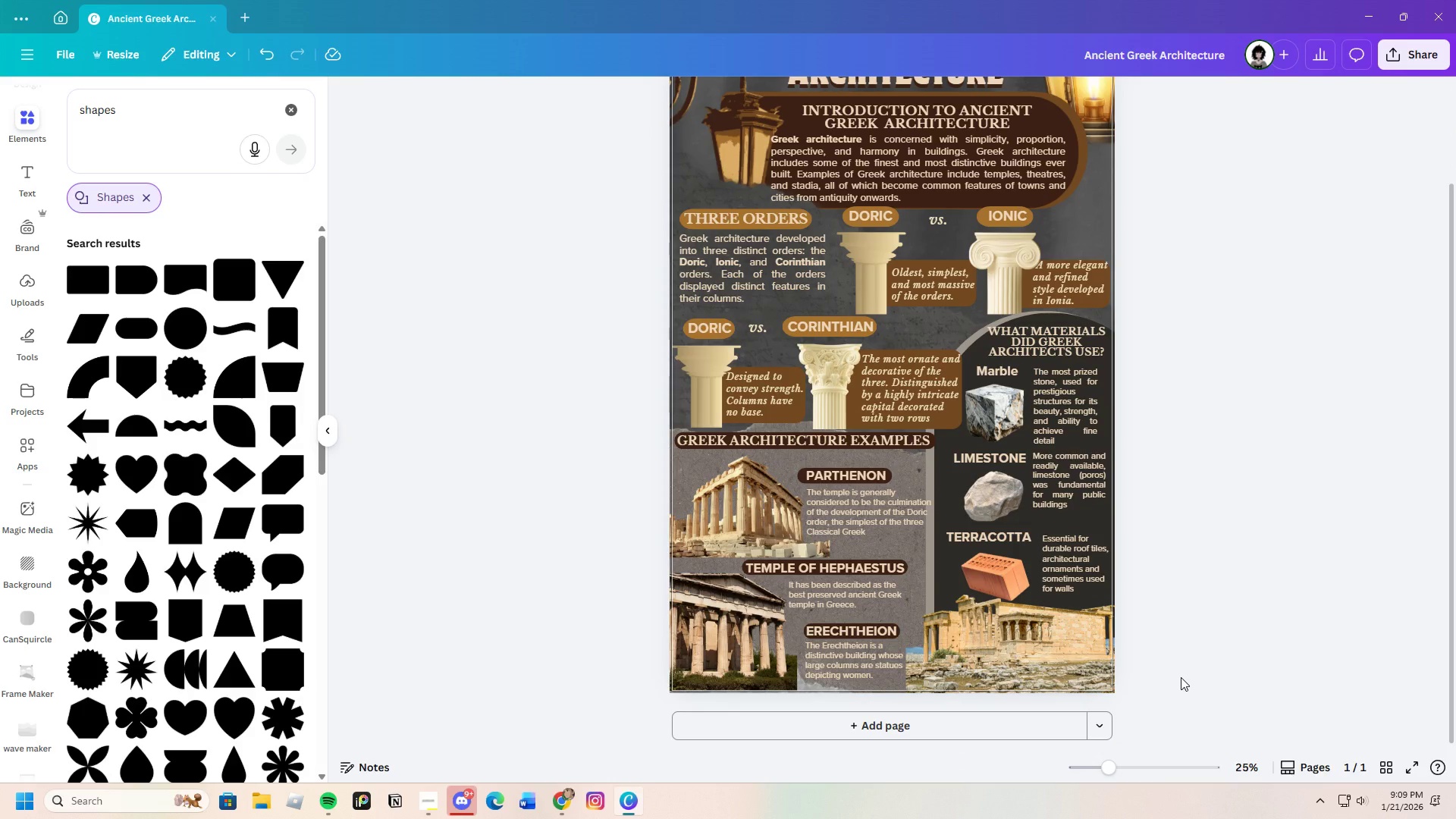 
scroll: coordinate [1181, 677], scroll_direction: up, amount: 1.0
 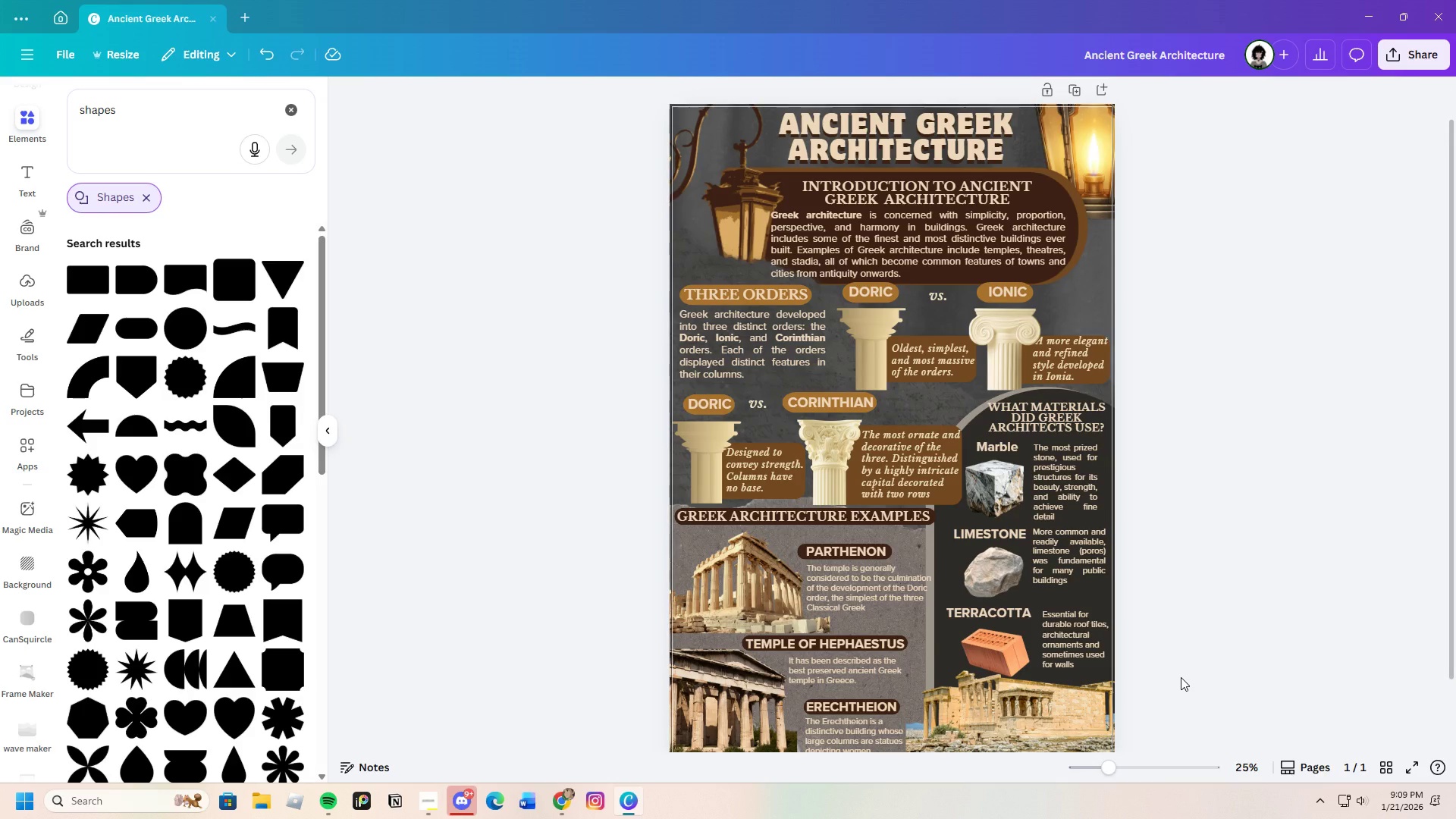 
scroll: coordinate [1181, 677], scroll_direction: down, amount: 1.0
 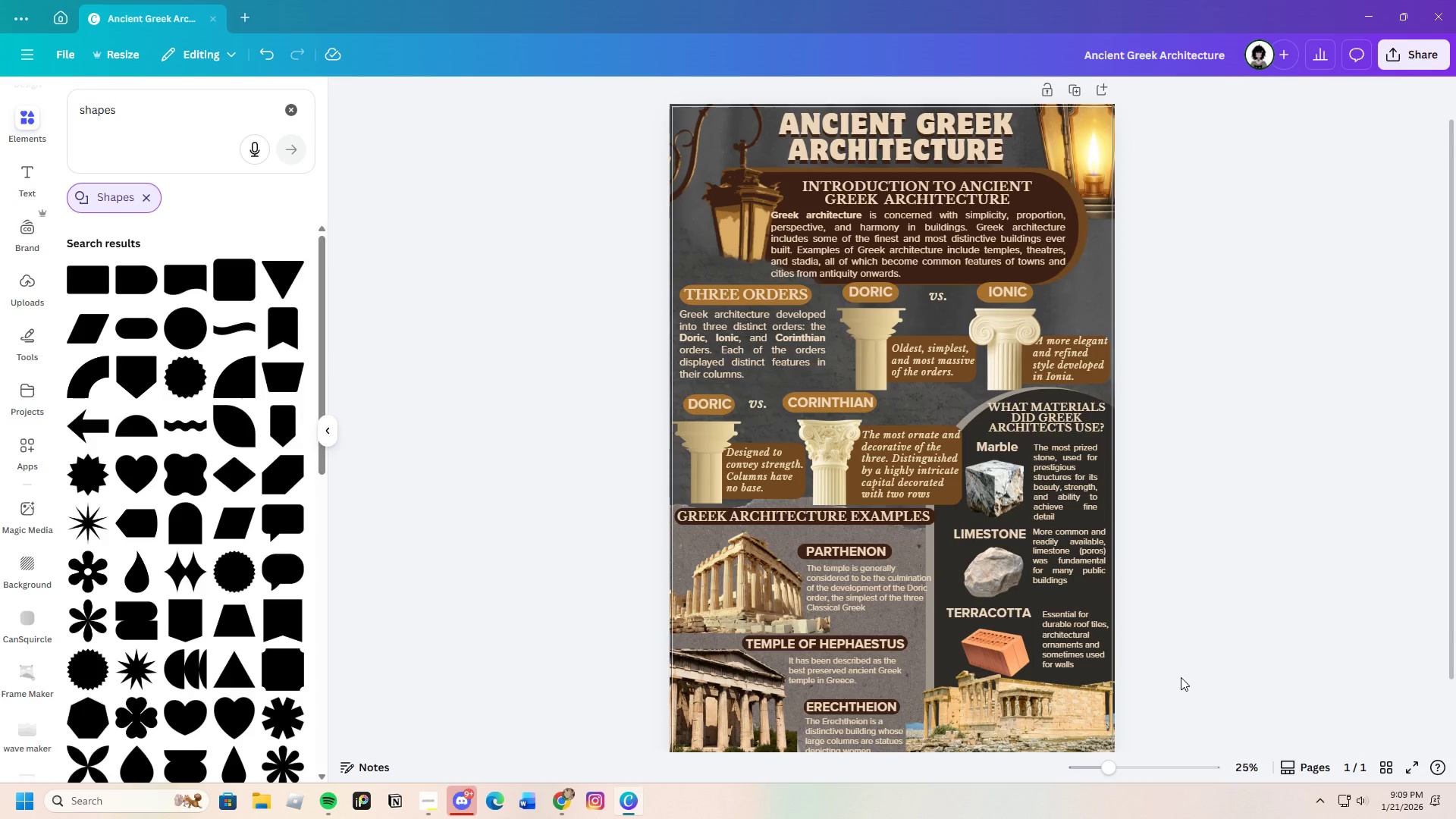 
scroll: coordinate [1181, 677], scroll_direction: up, amount: 1.0
 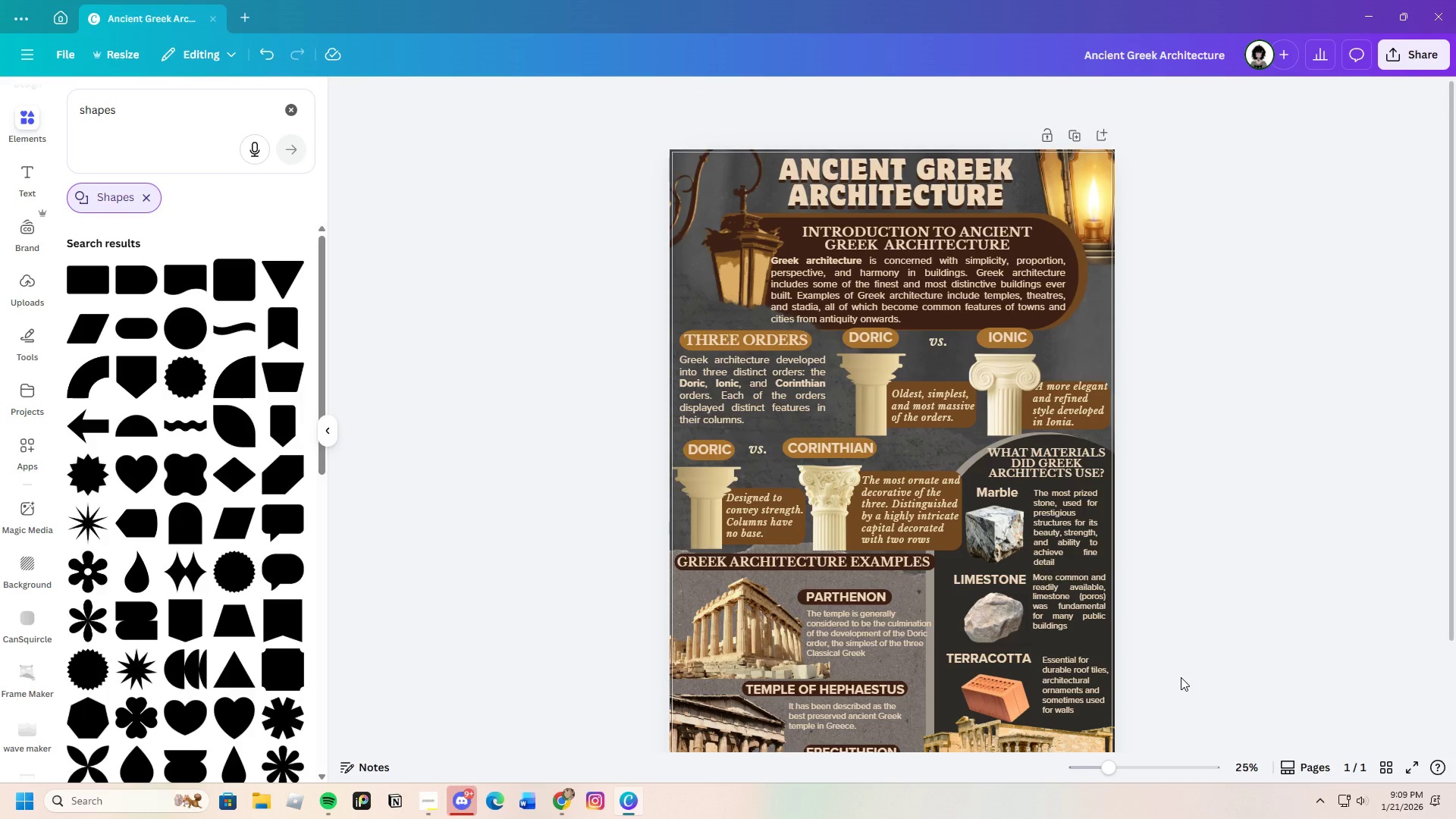 
scroll: coordinate [1181, 677], scroll_direction: down, amount: 2.0
 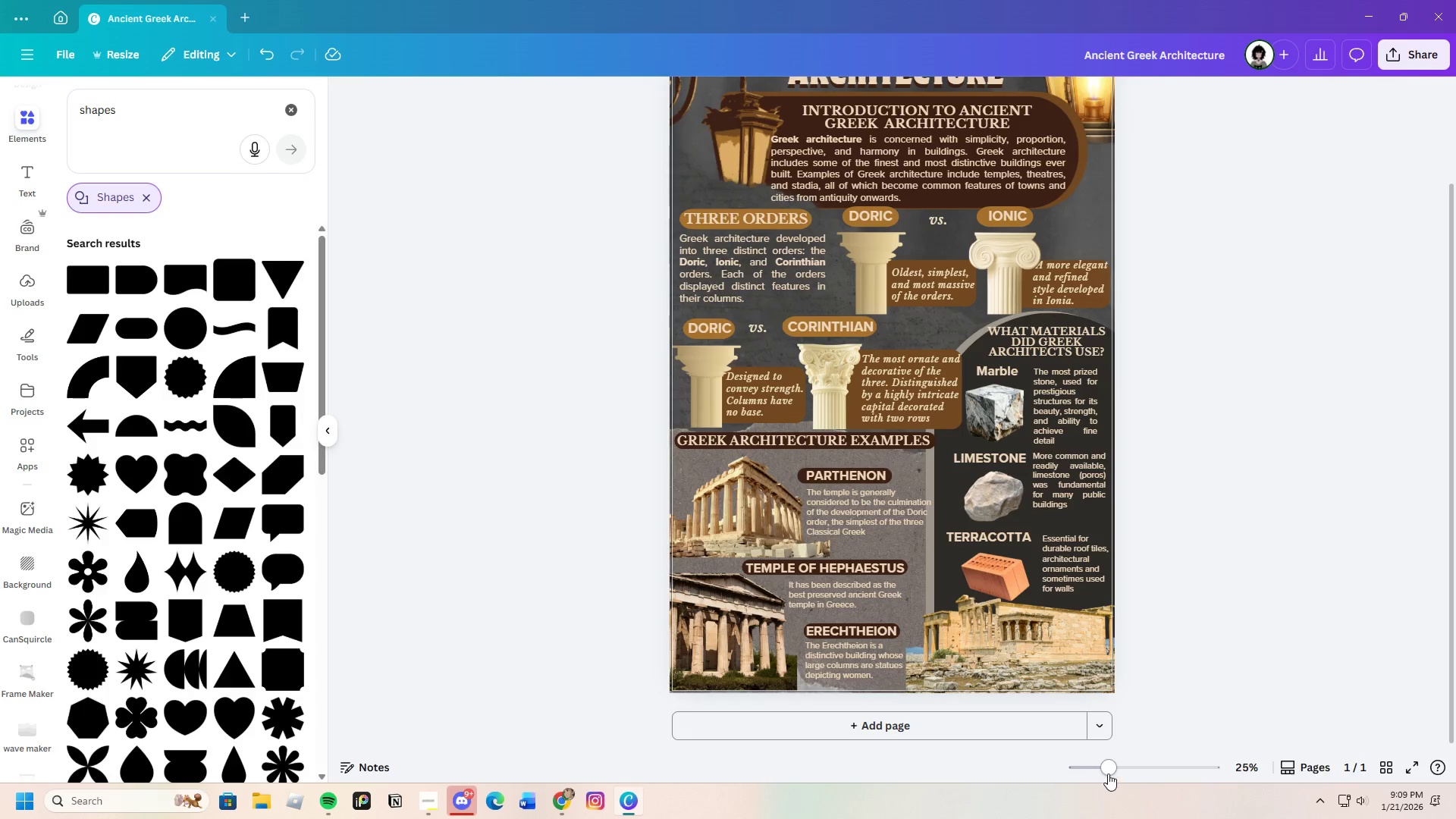 
left_click_drag(start_coordinate=[1108, 772], to_coordinate=[1122, 782])
 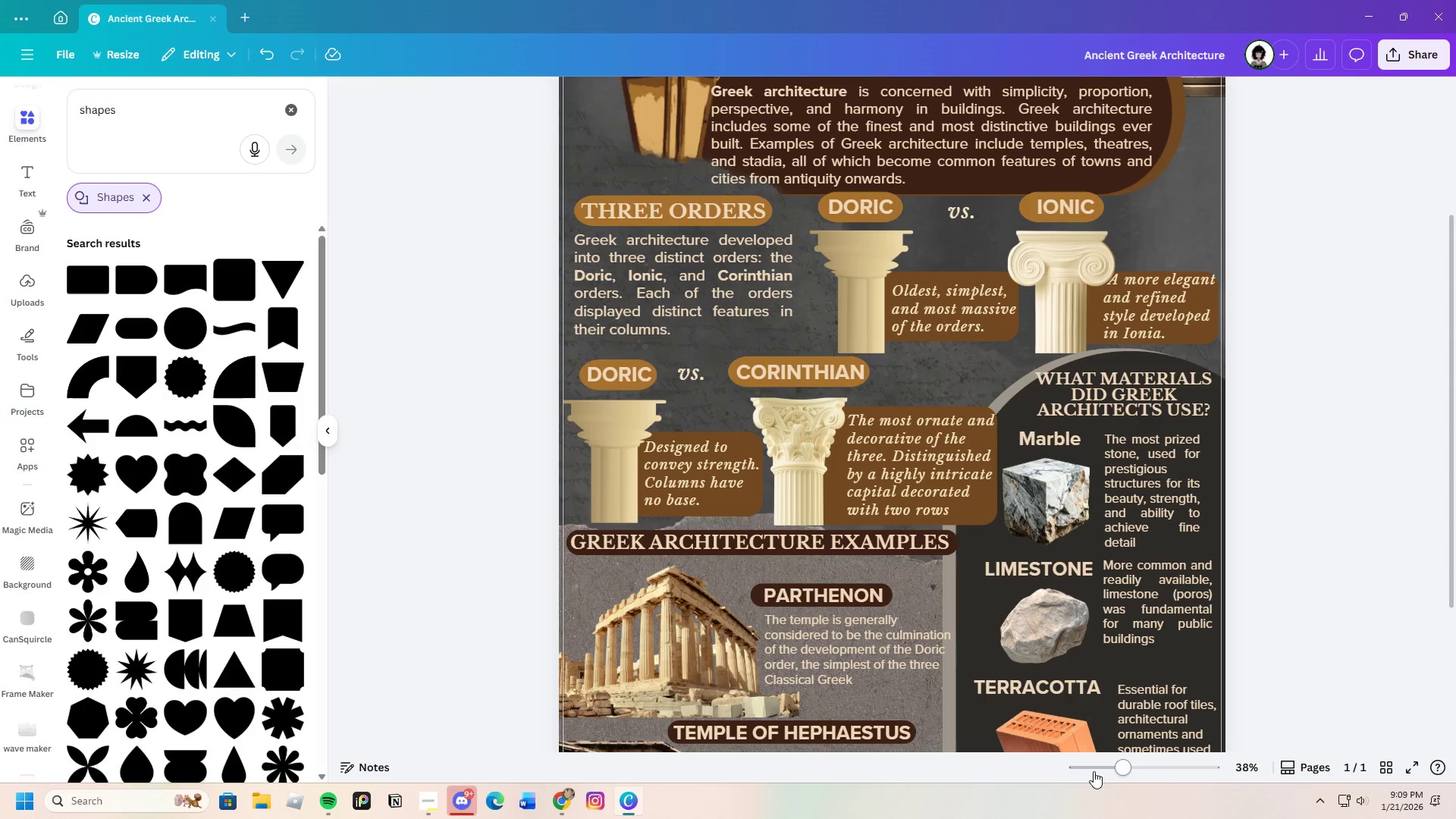 
left_click_drag(start_coordinate=[1126, 768], to_coordinate=[1130, 770])
 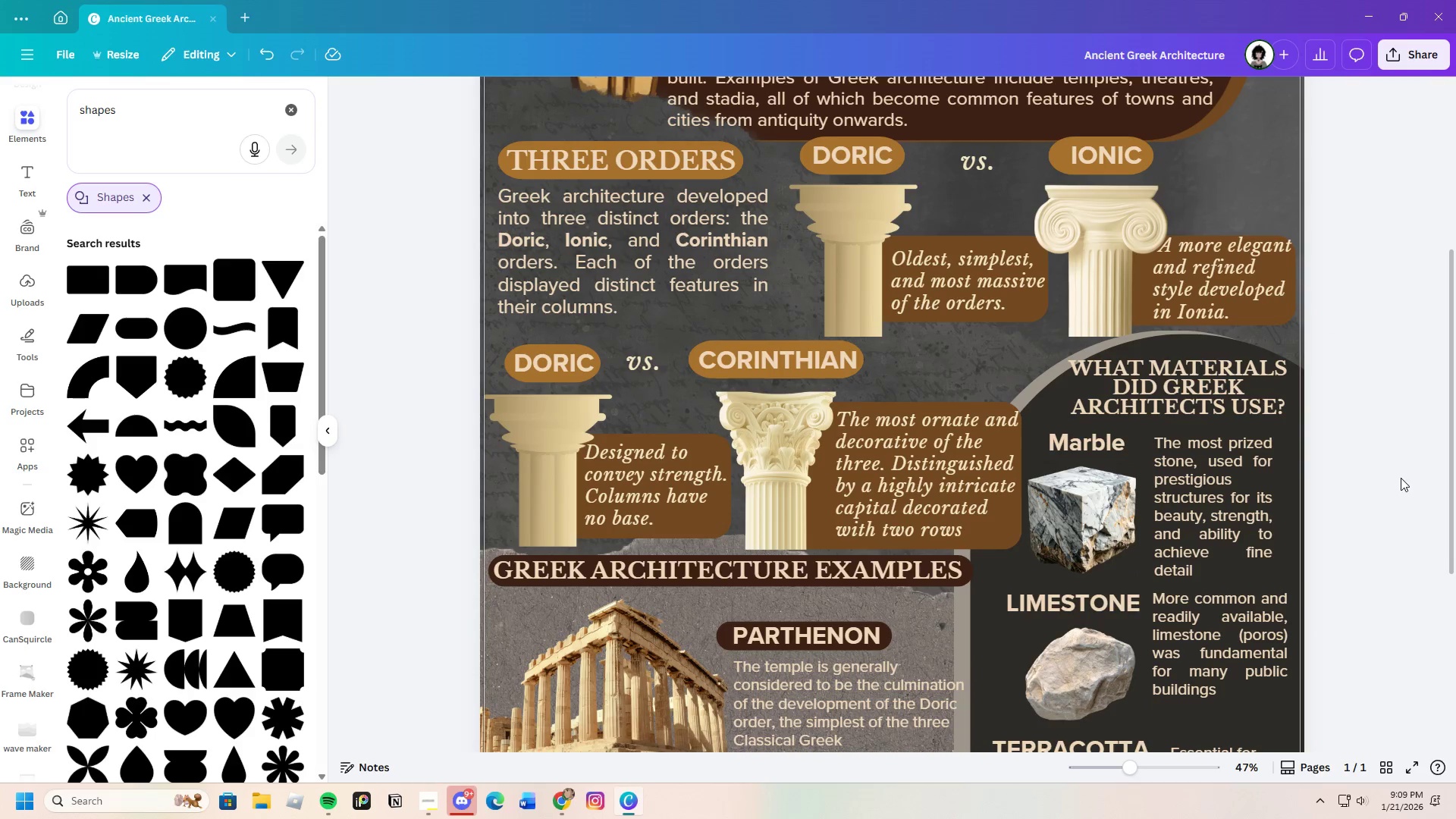 
scroll: coordinate [1376, 489], scroll_direction: down, amount: 5.0
 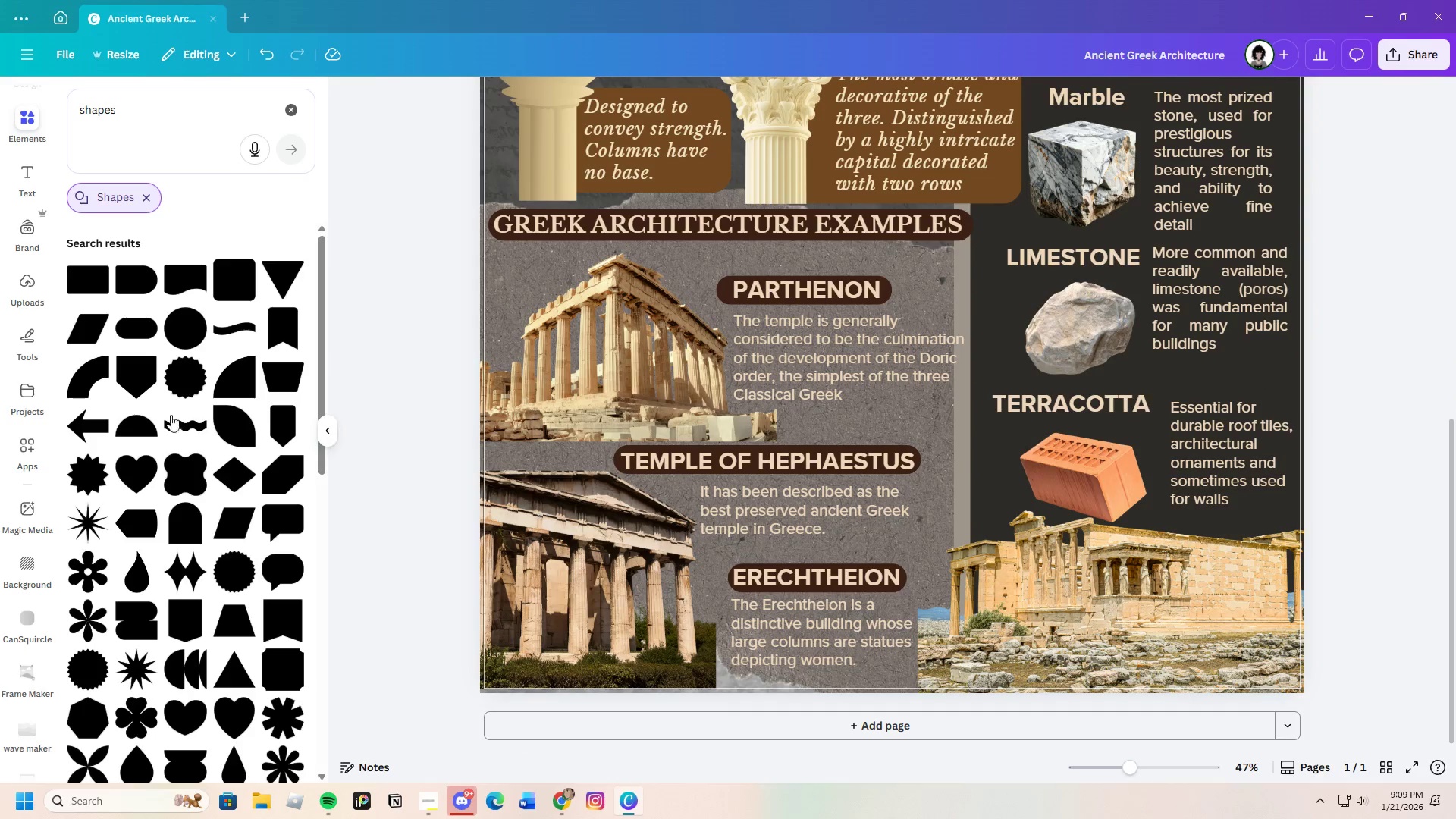 
left_click_drag(start_coordinate=[127, 109], to_coordinate=[83, 118])
 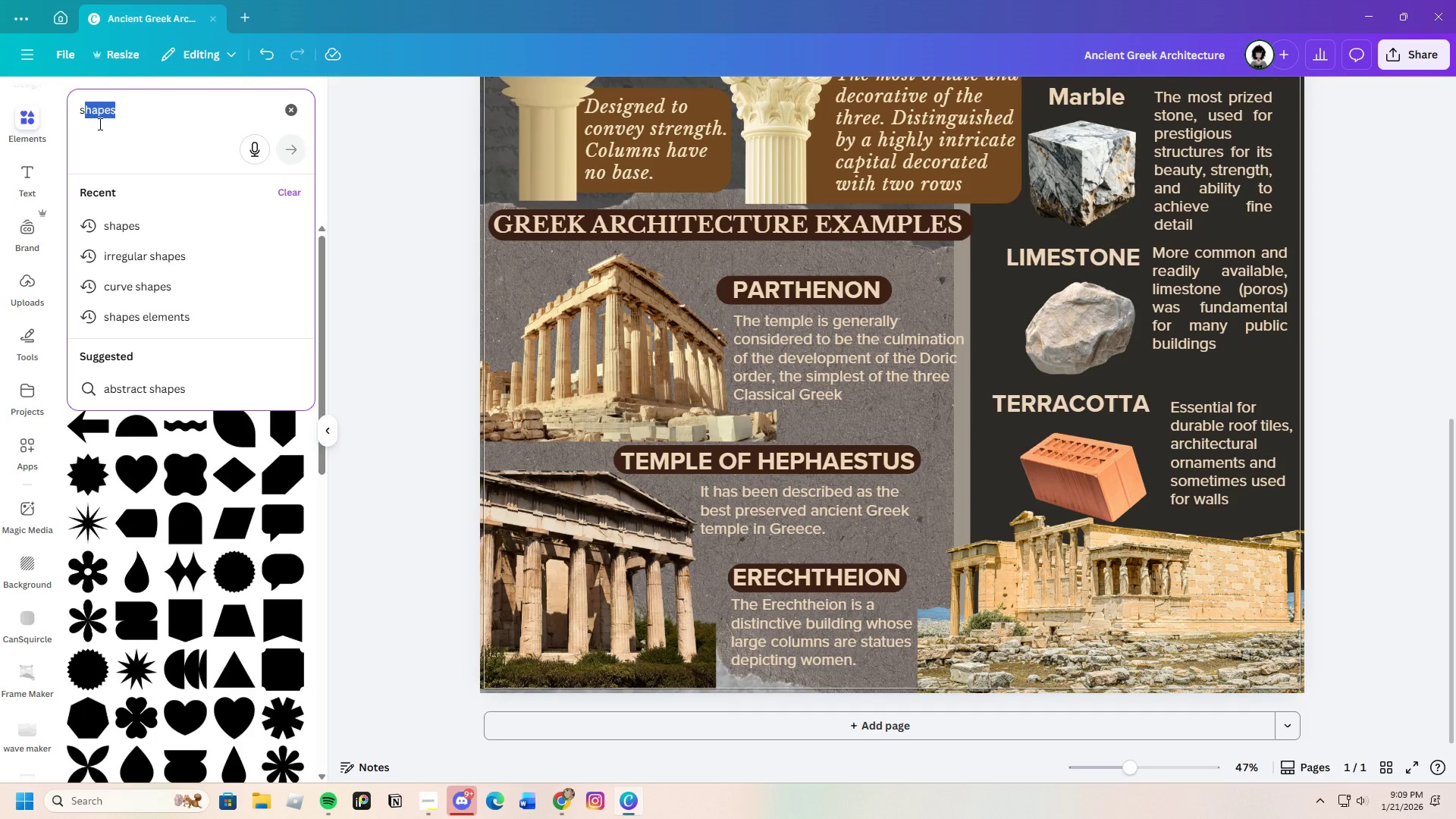 
key(Backspace)
key(Backspace)
key(Backspace)
type(arrow)
 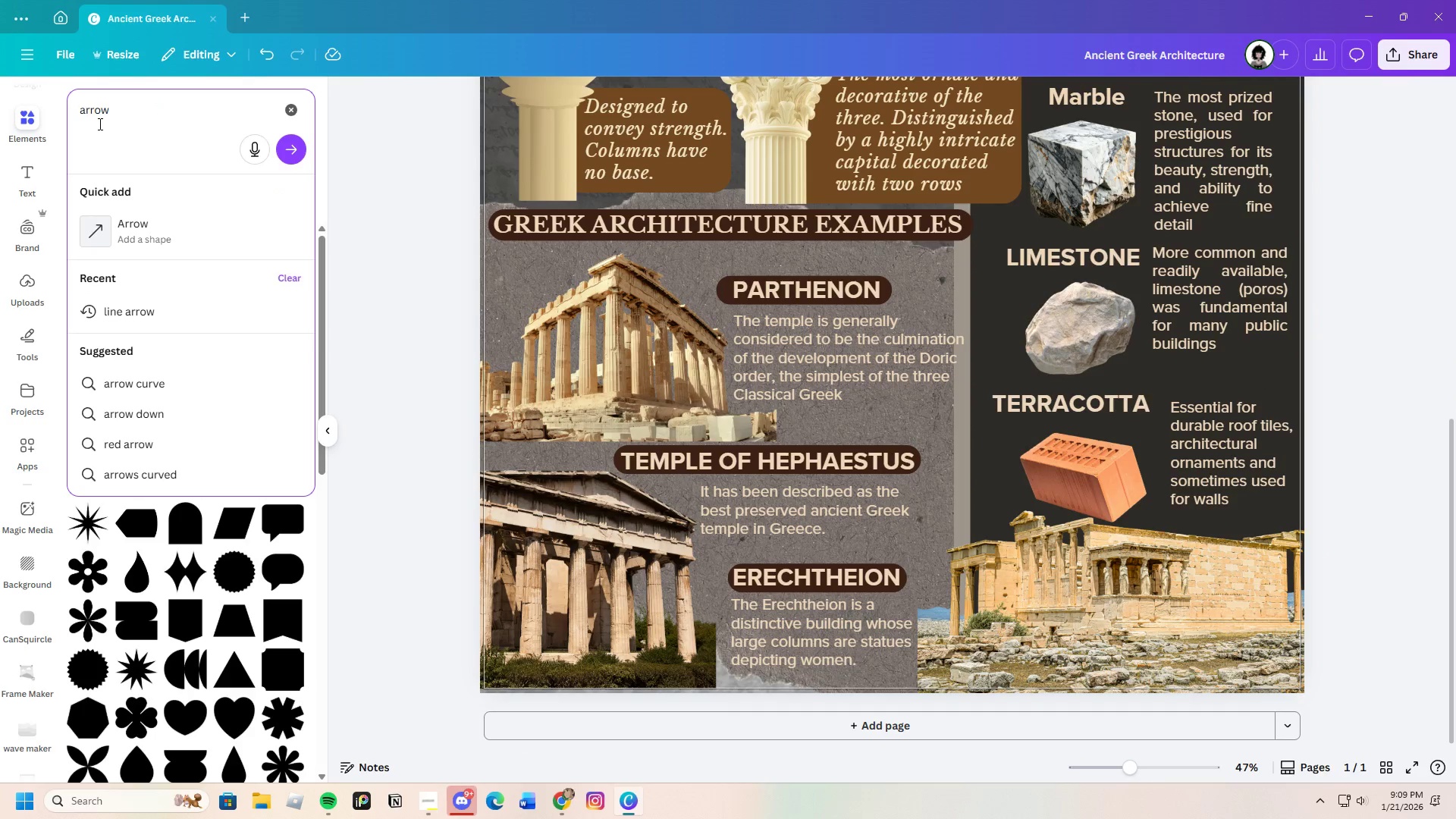 
key(Enter)
 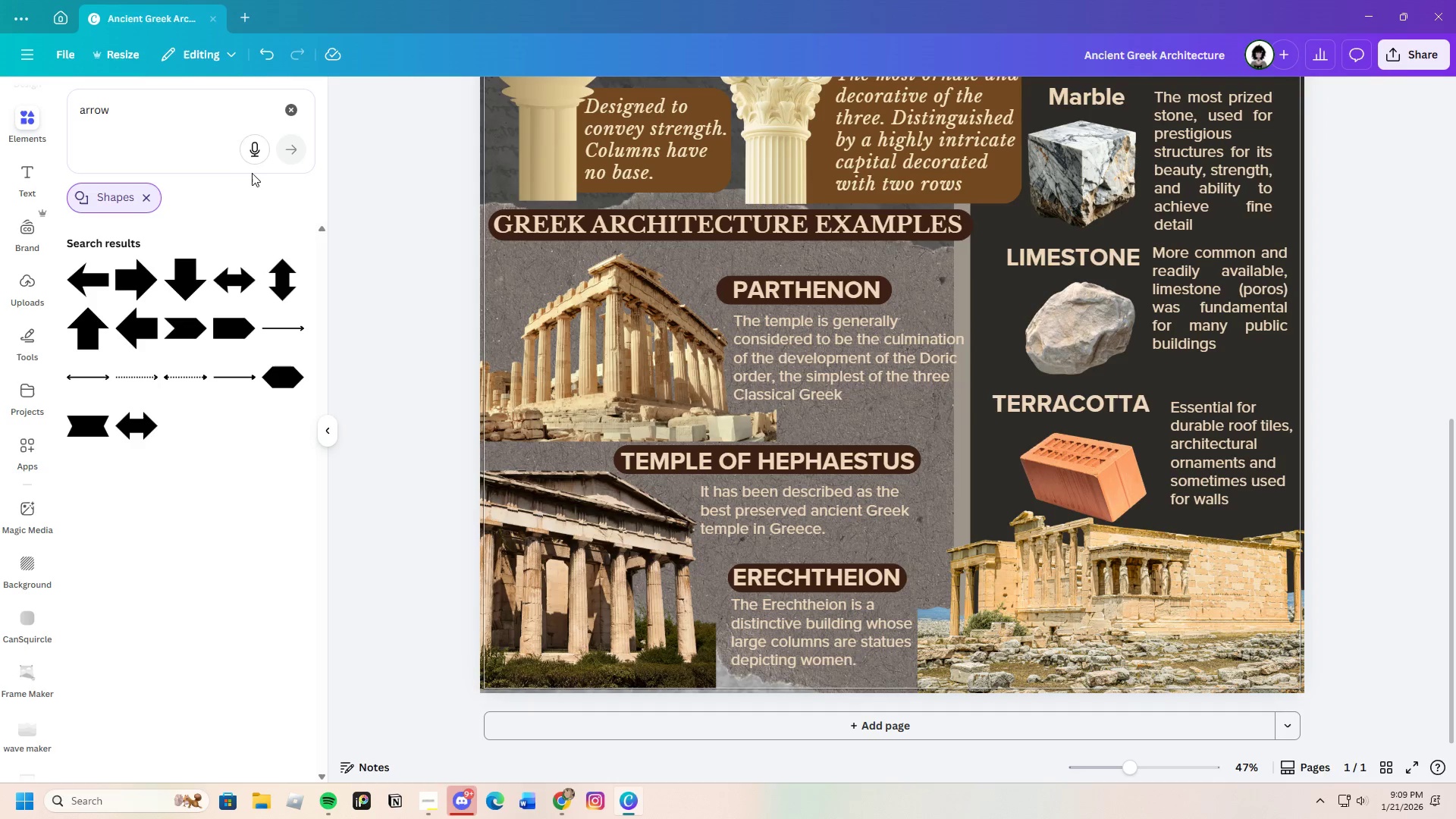 
left_click([286, 113])
 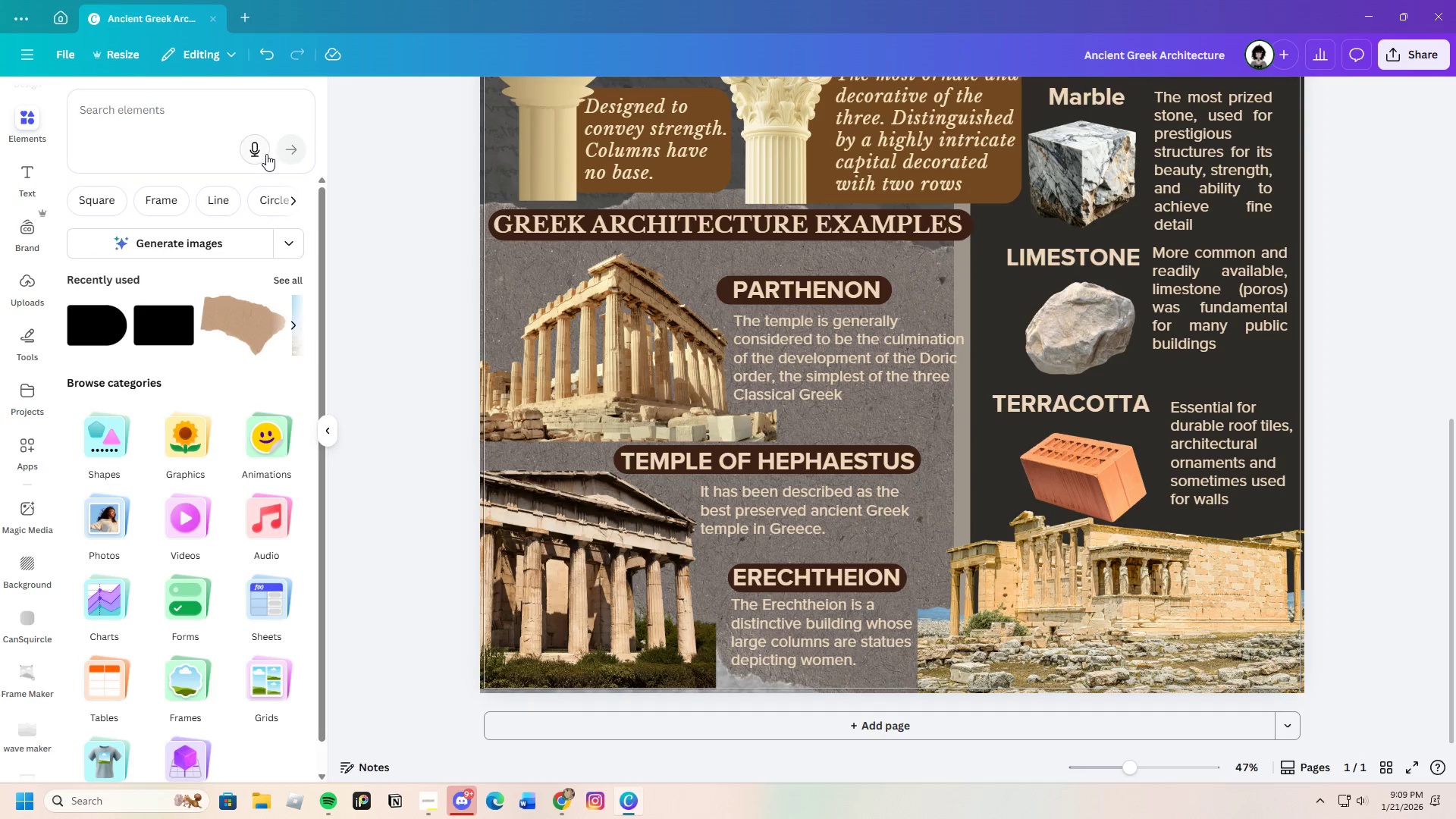 
left_click([182, 116])
 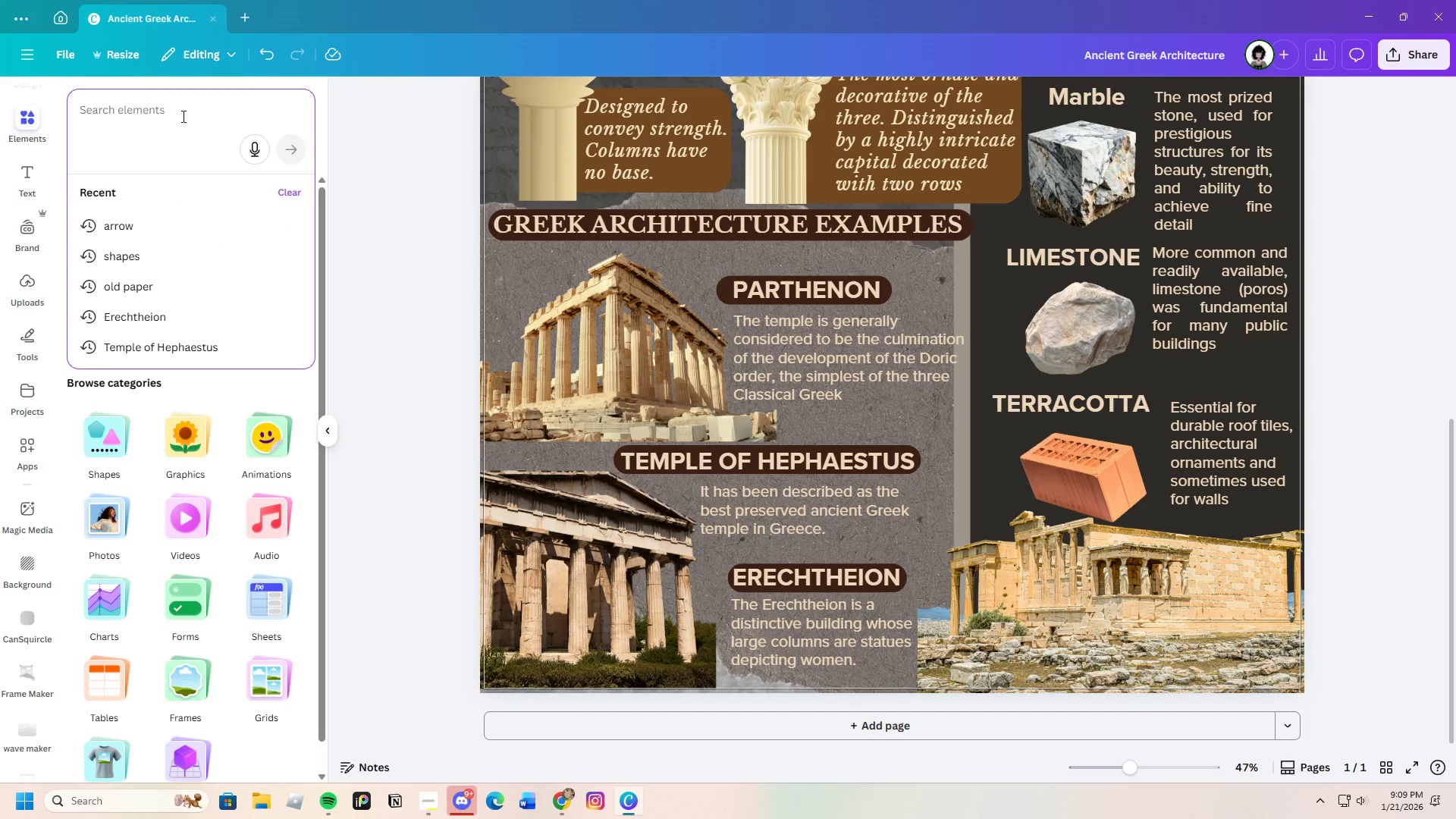 
key(A)
 